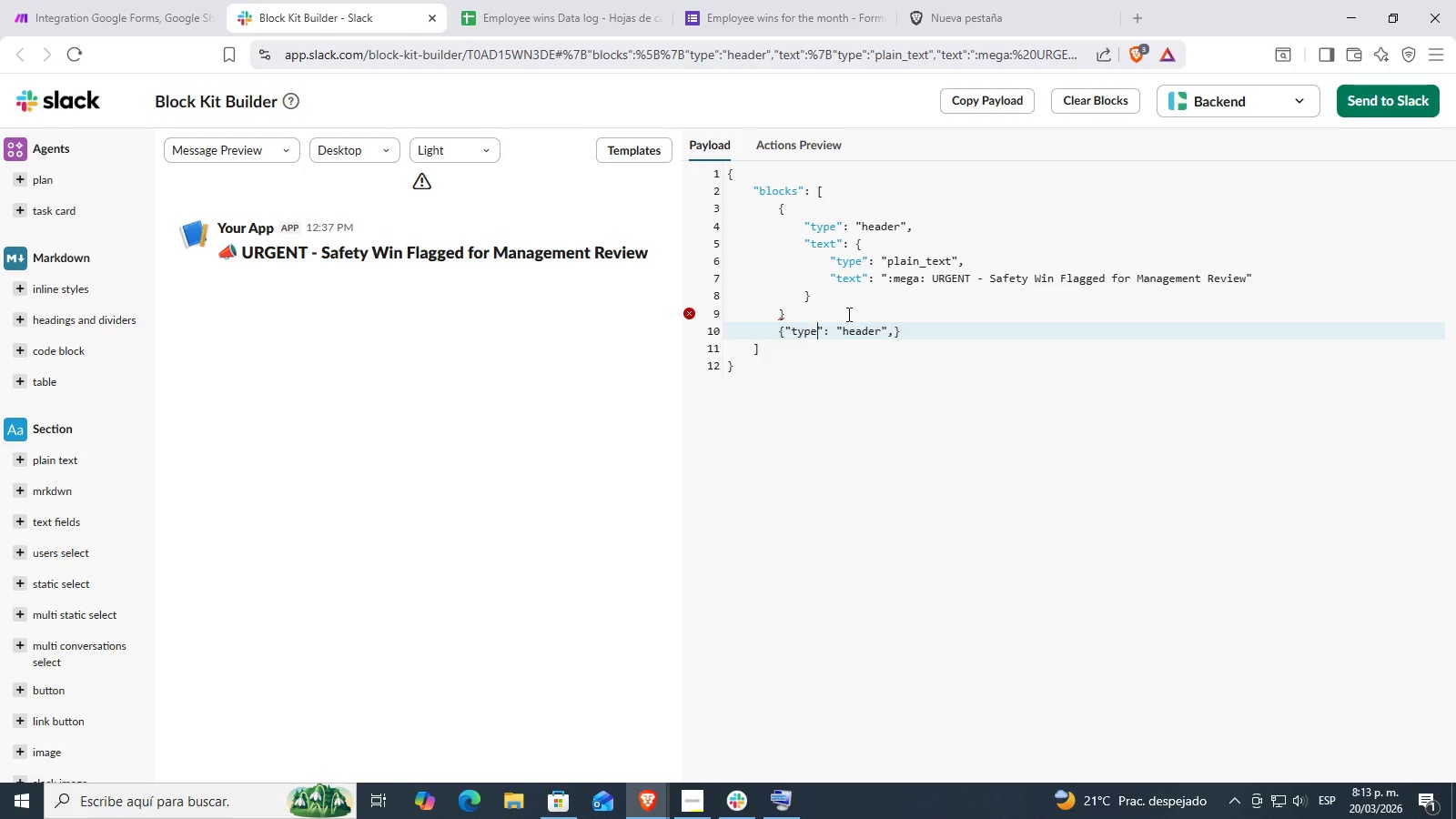 
key(ArrowRight)
 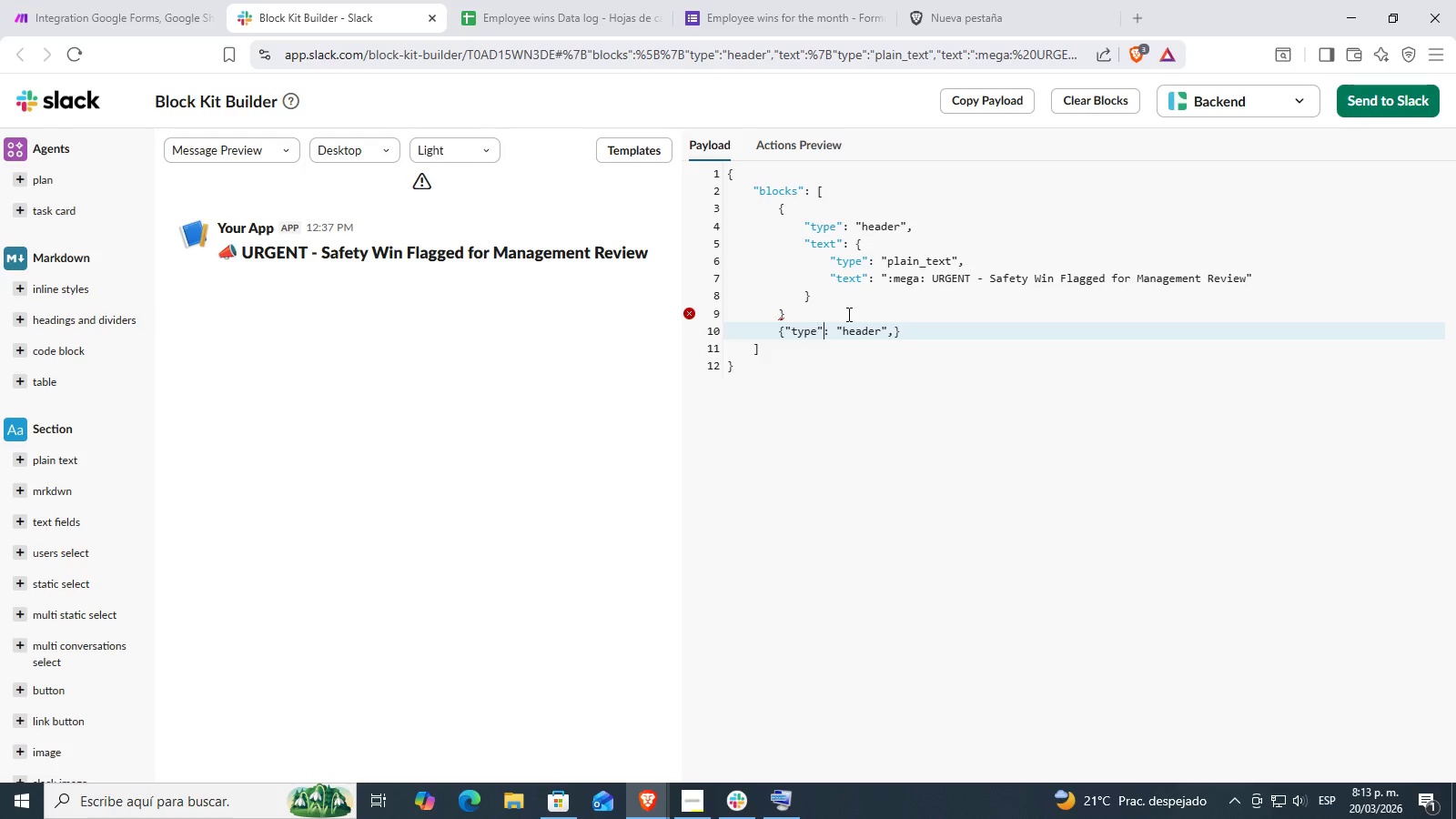 
key(ArrowRight)
 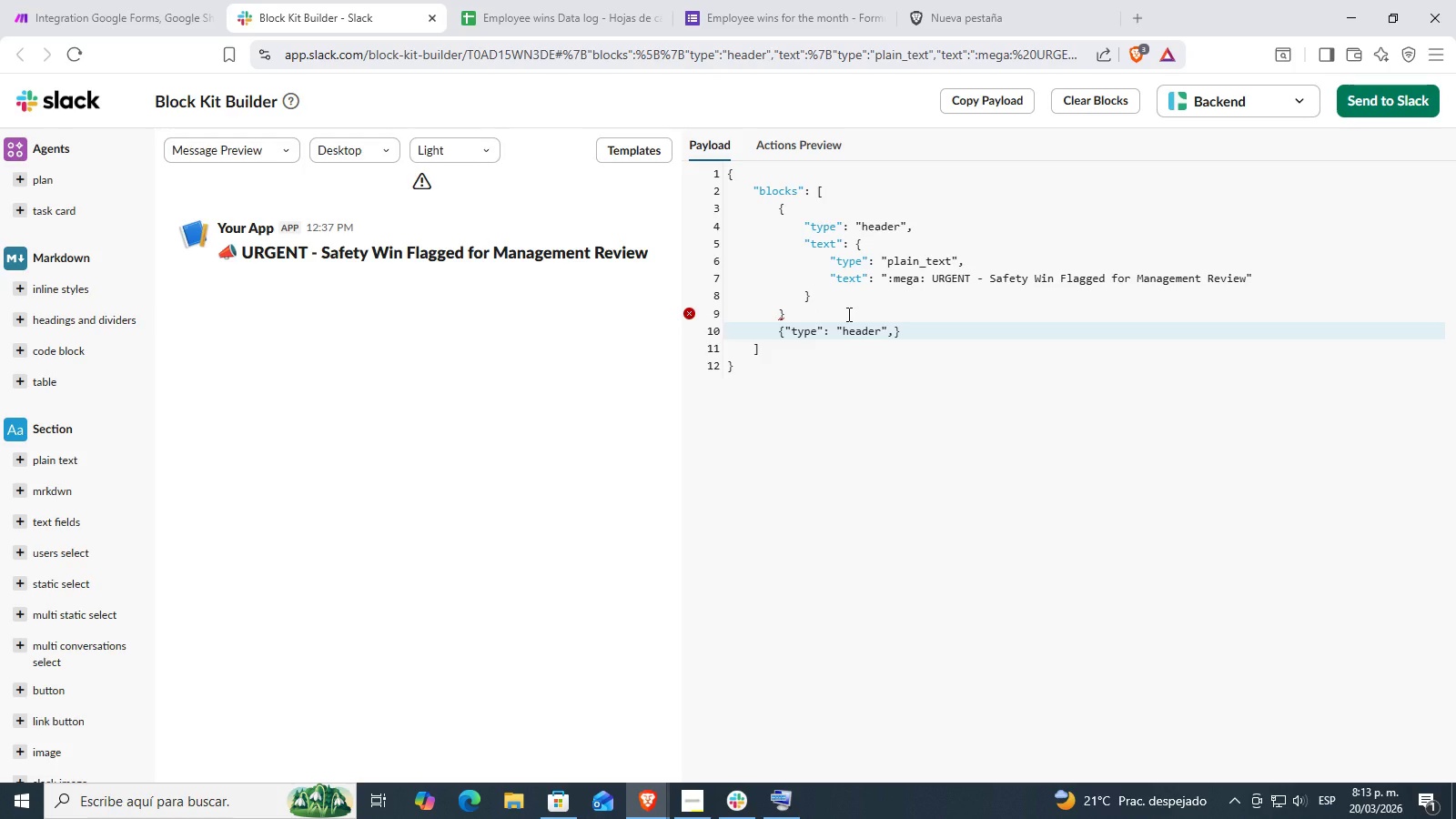 
key(Space)
 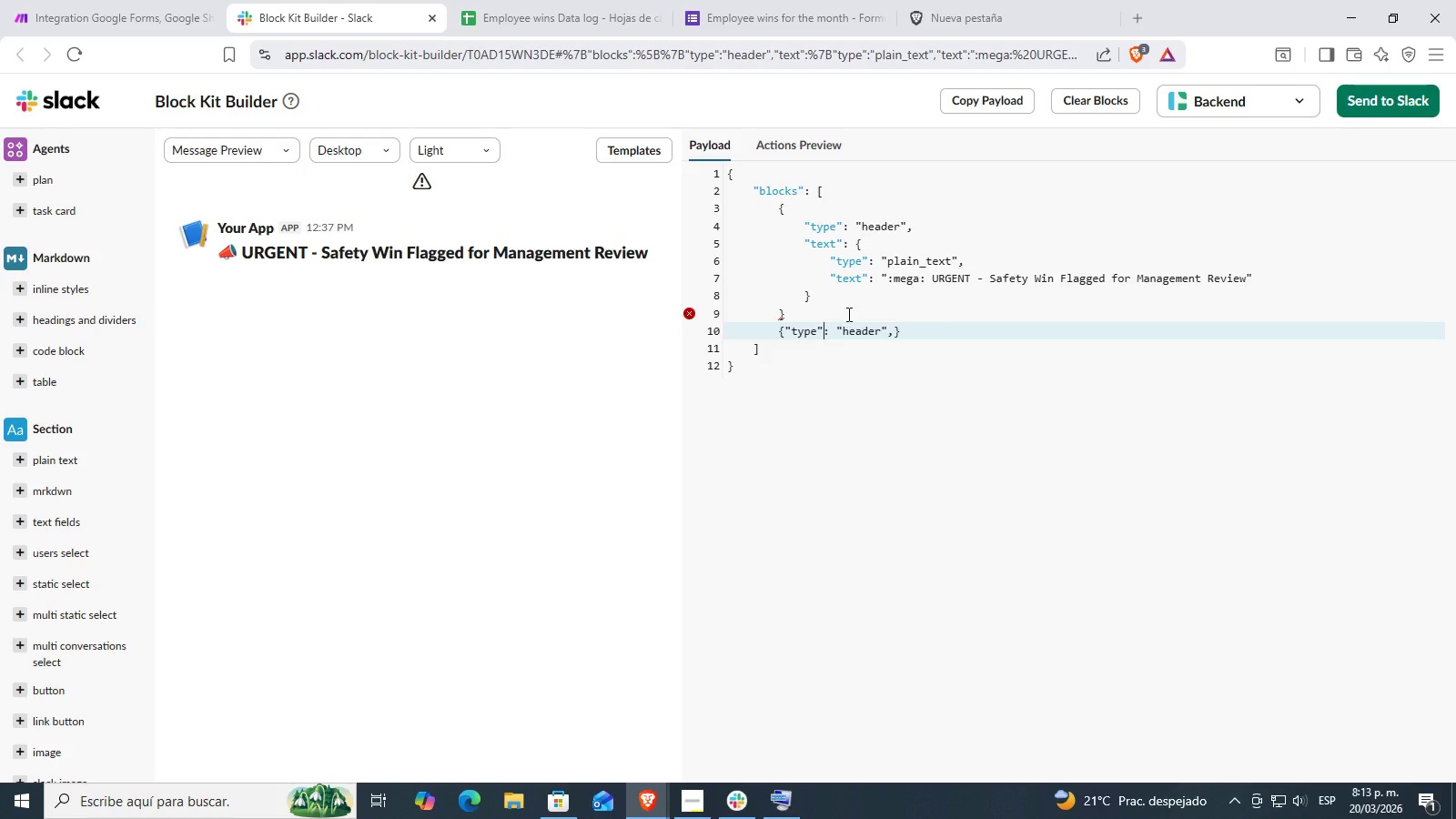 
key(Backspace)
 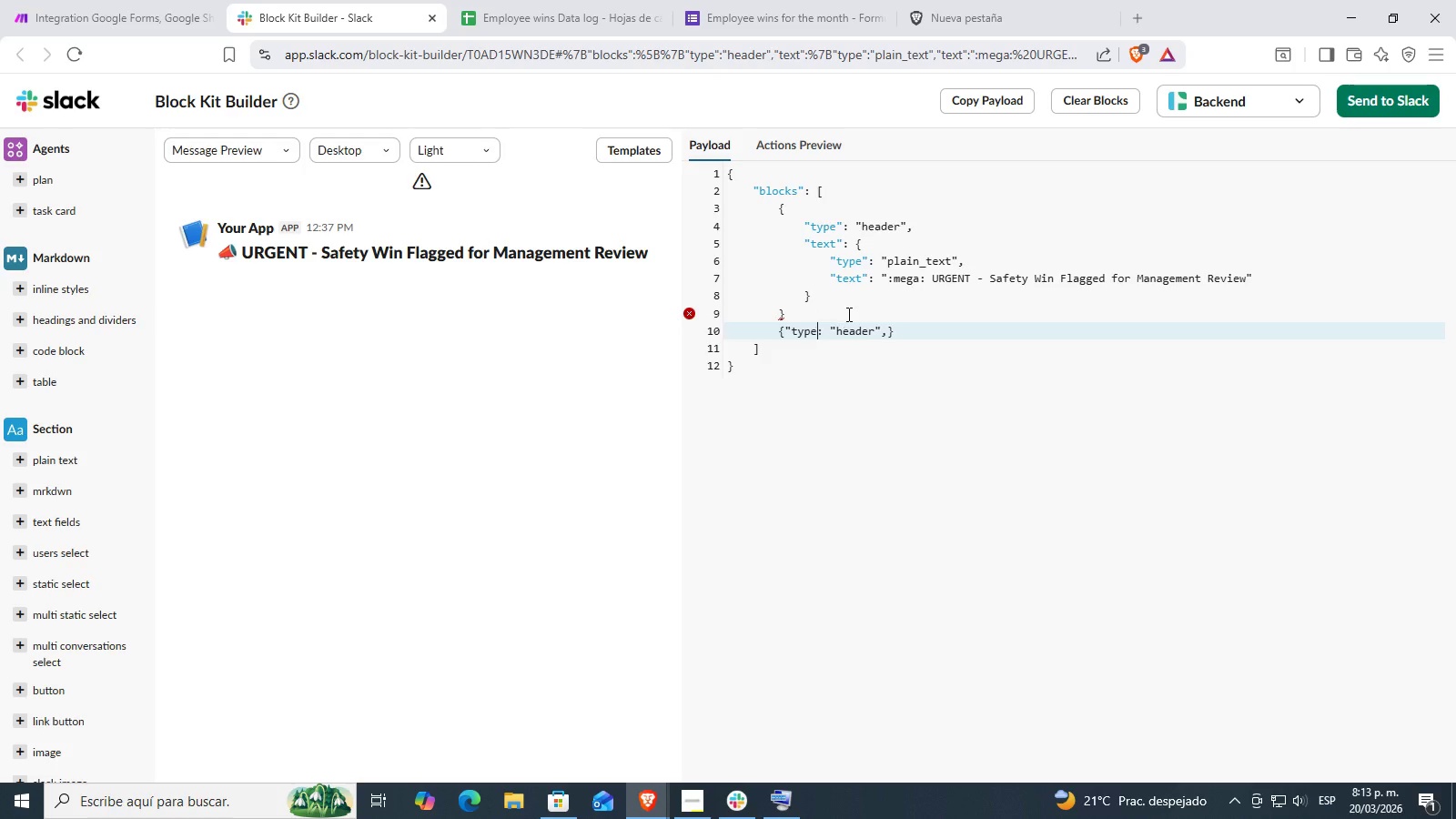 
key(Backspace)
 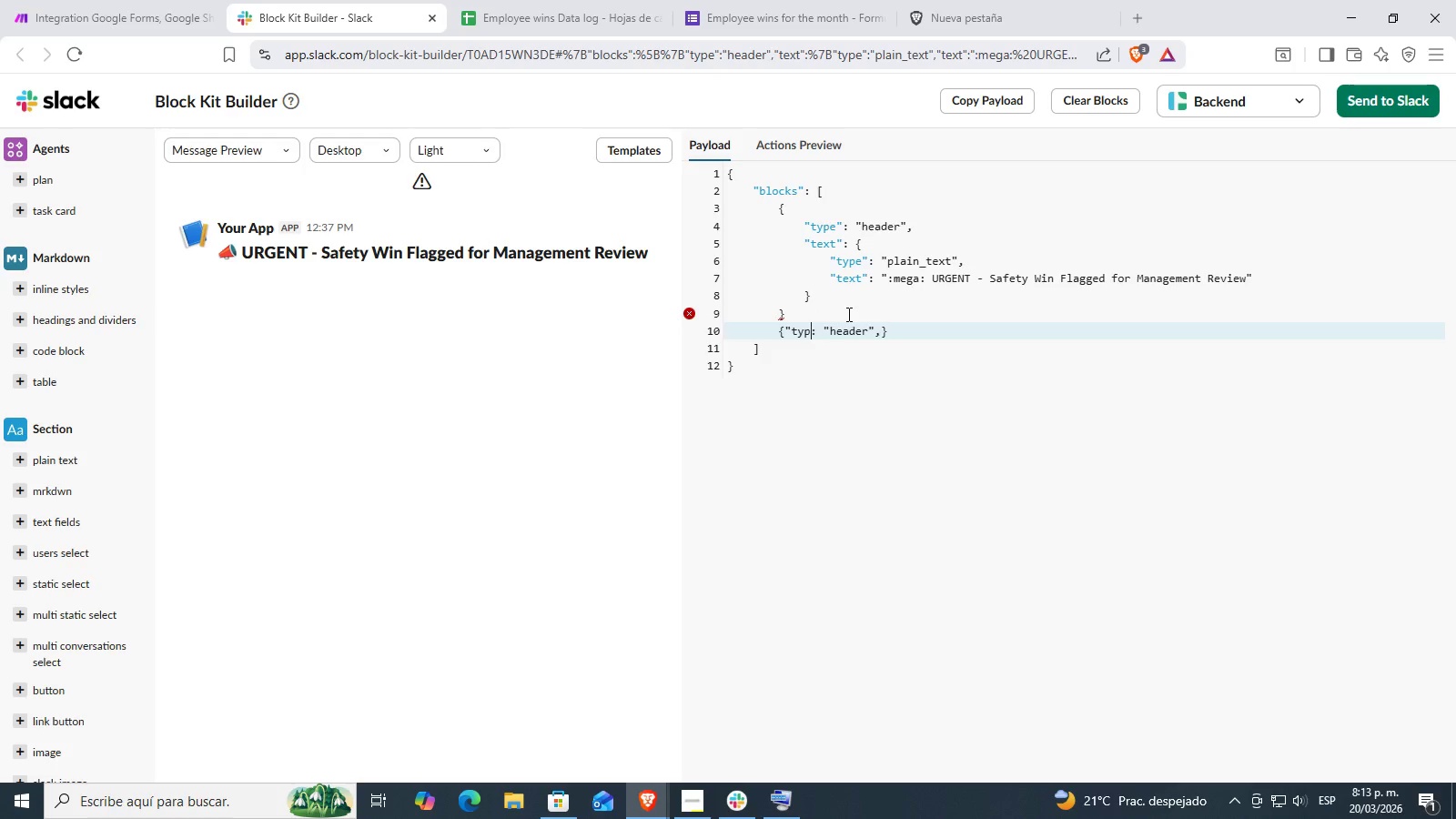 
key(Backspace)
 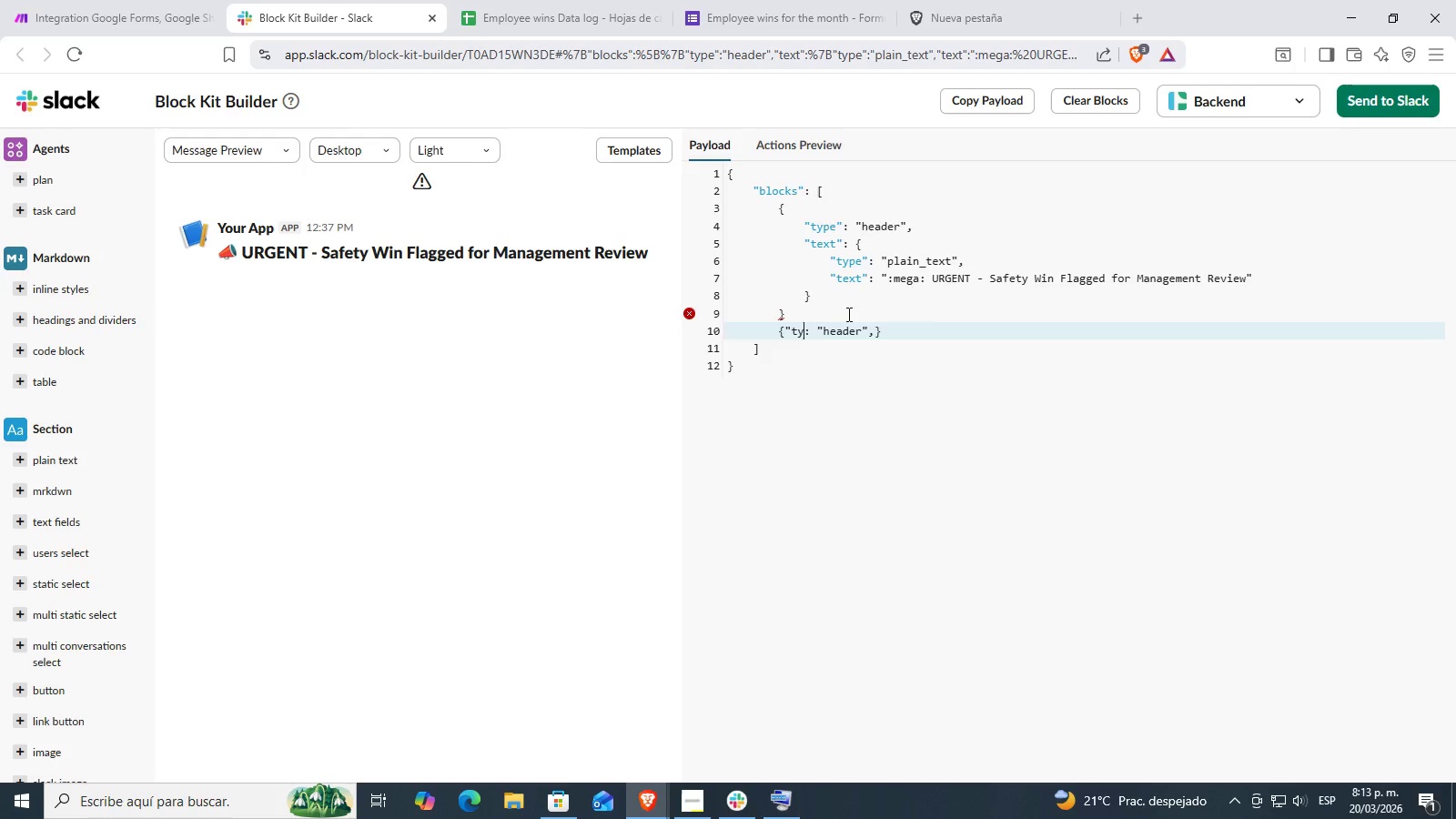 
key(Backspace)
 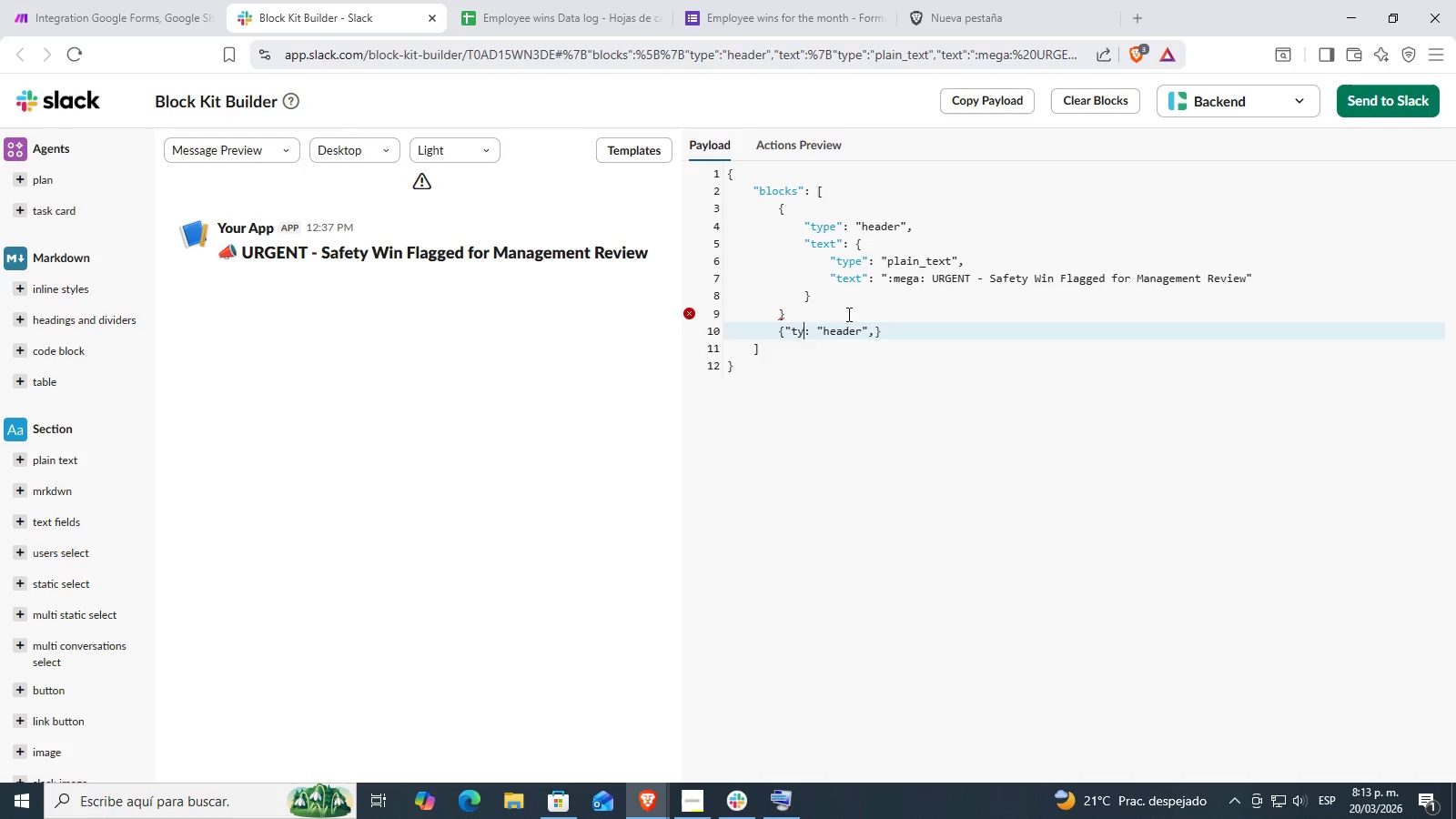 
key(Backspace)
 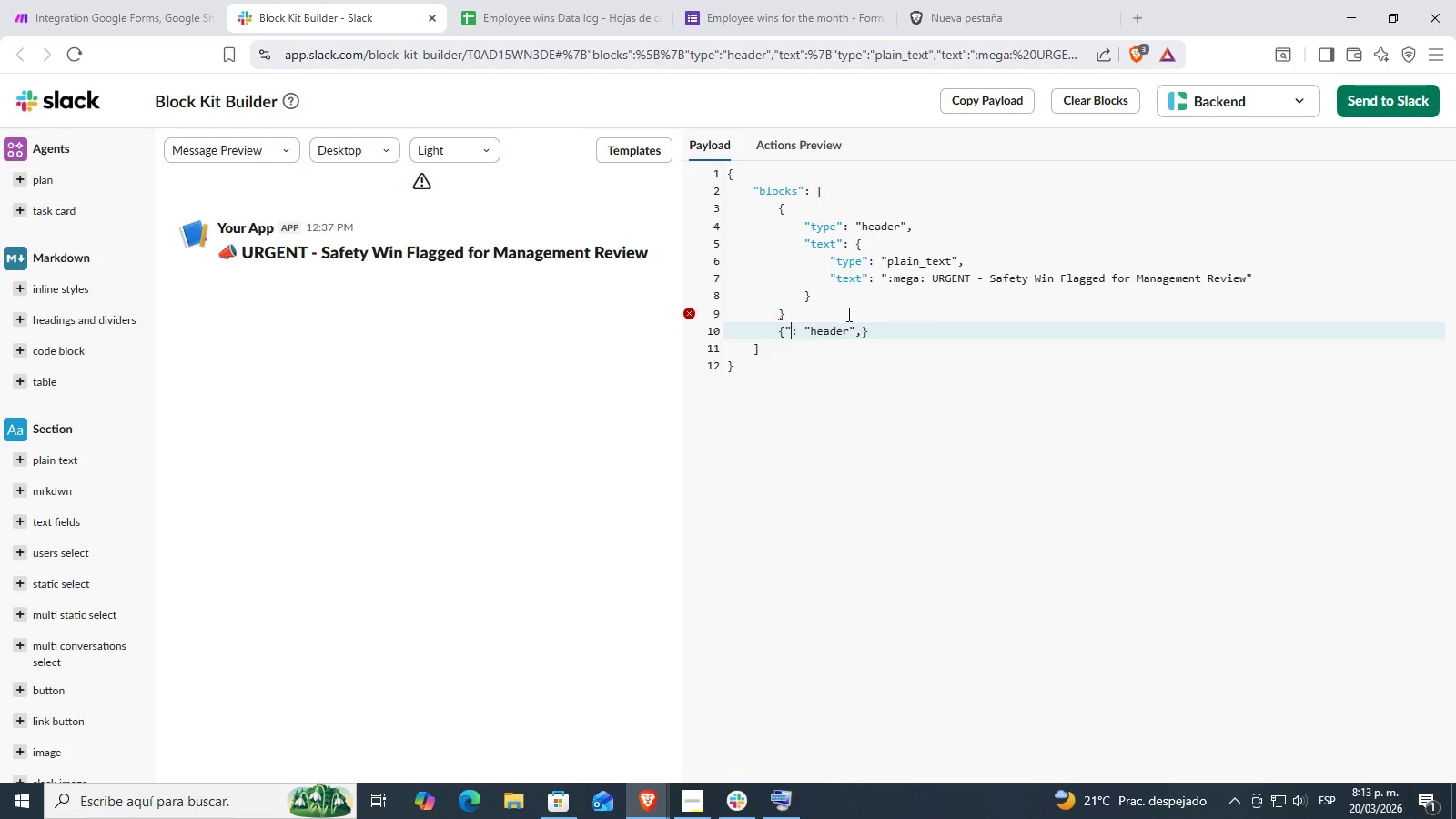 
key(Backspace)
 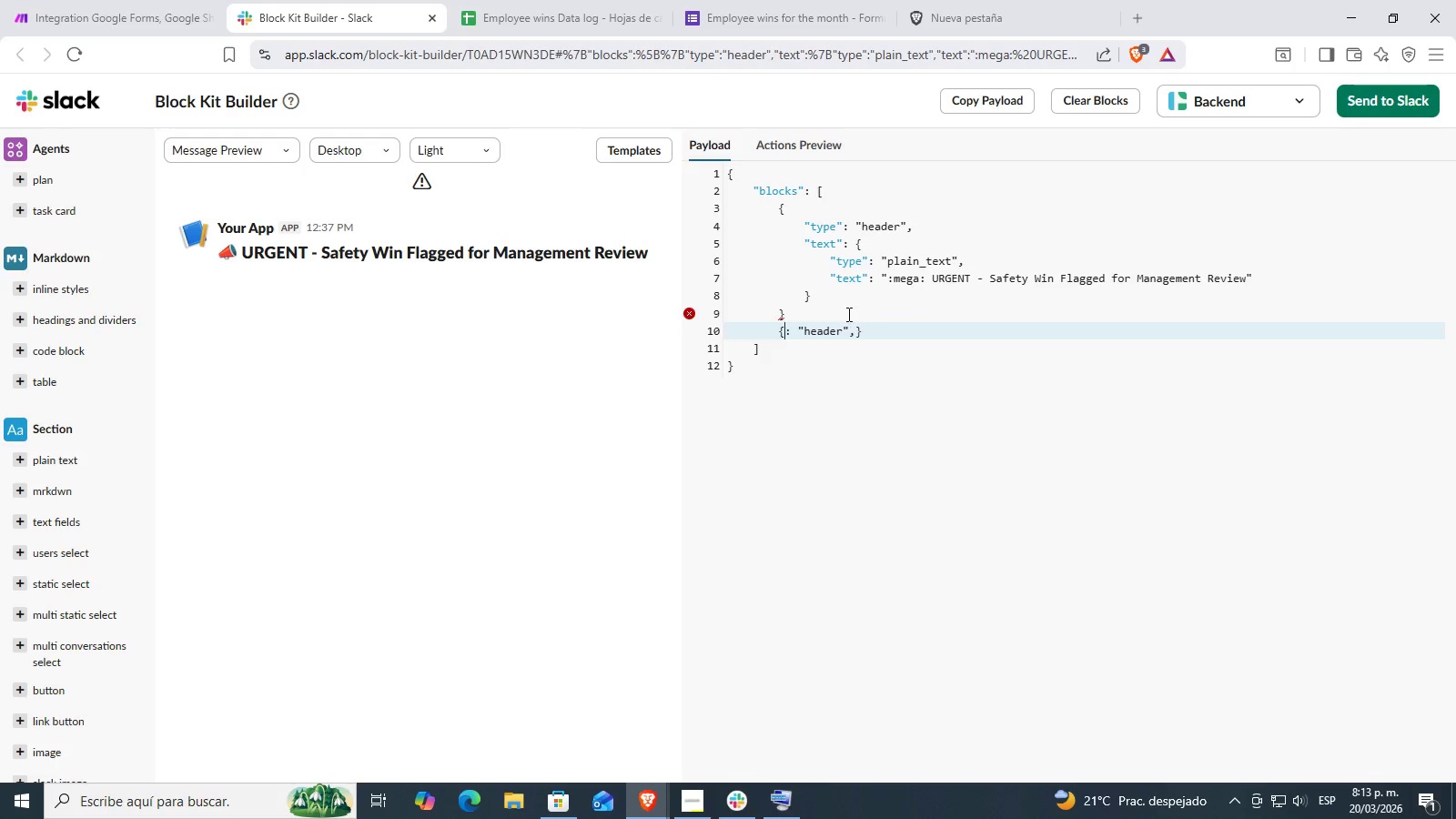 
key(Backspace)
 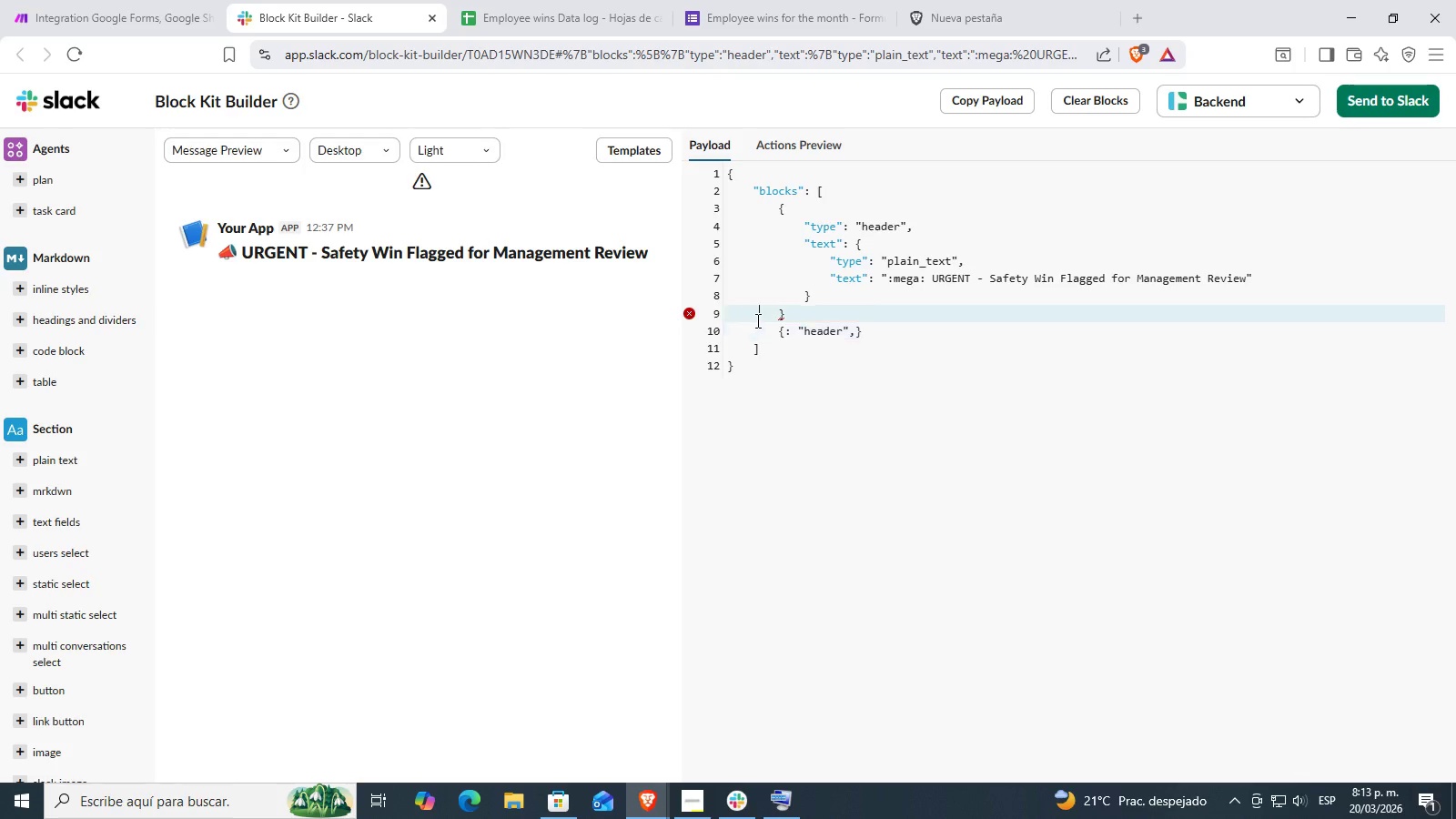 
double_click([784, 311])
 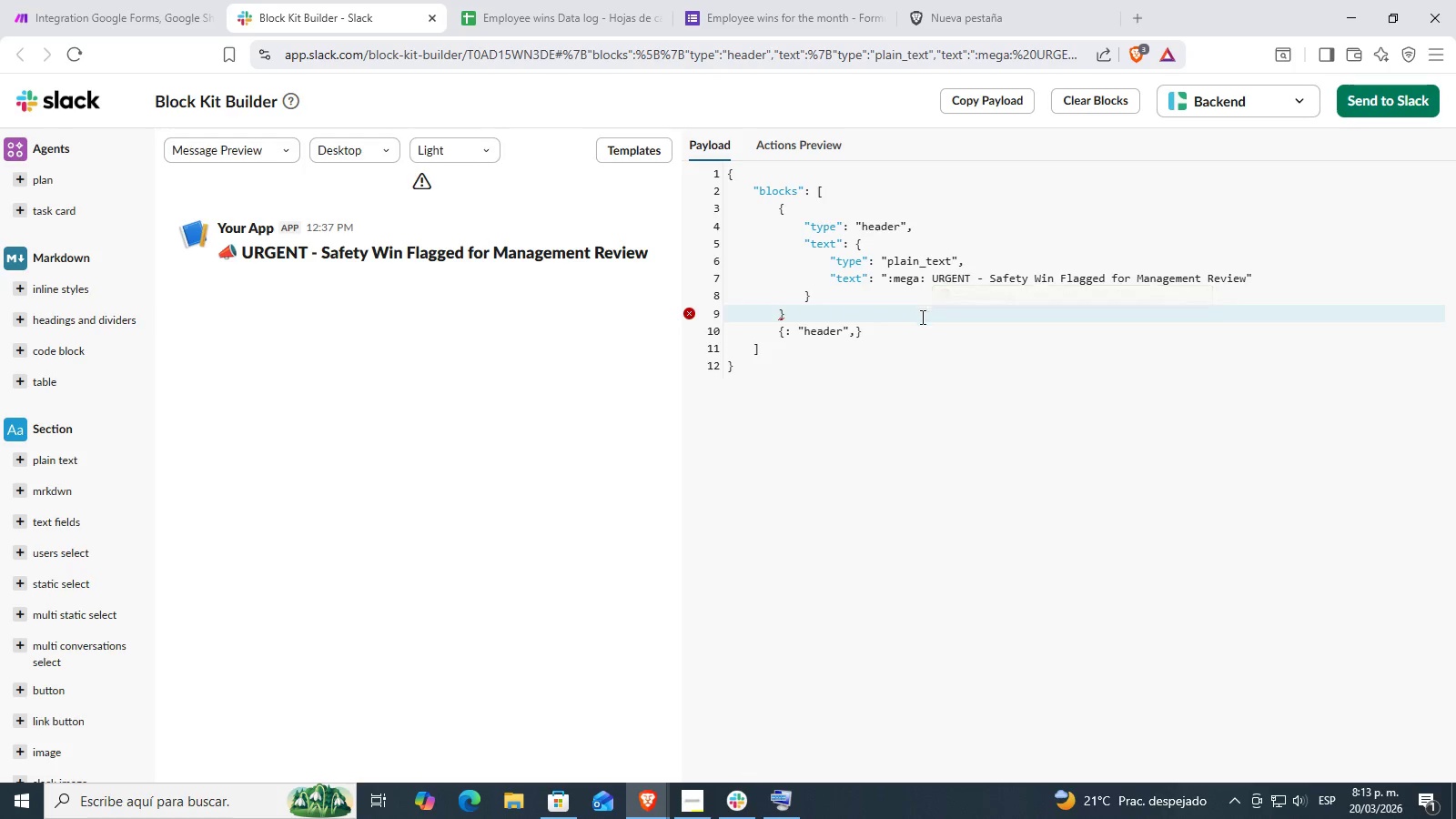 
key(Backspace)
 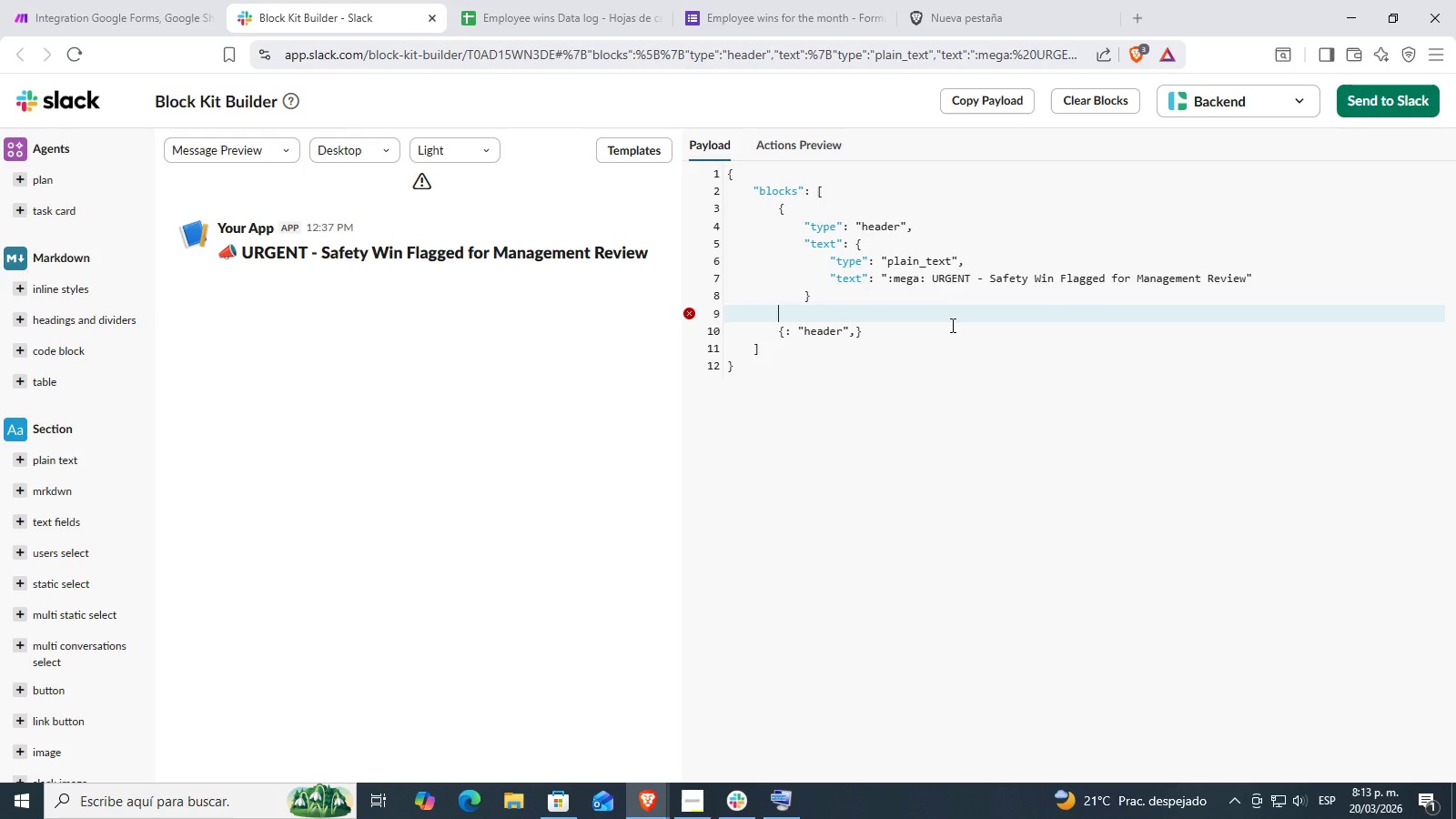 
key(Backspace)
 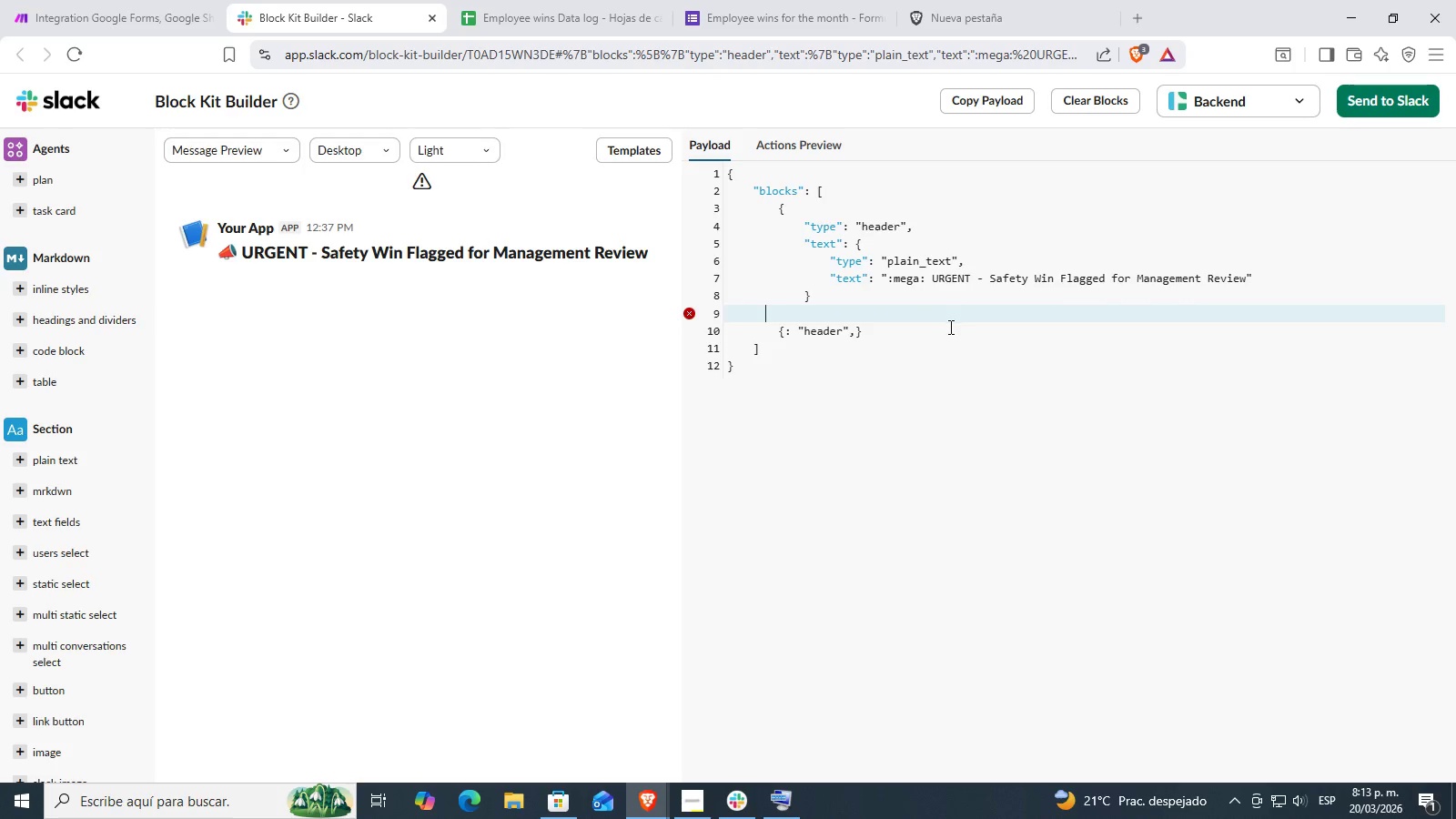 
key(Backspace)
 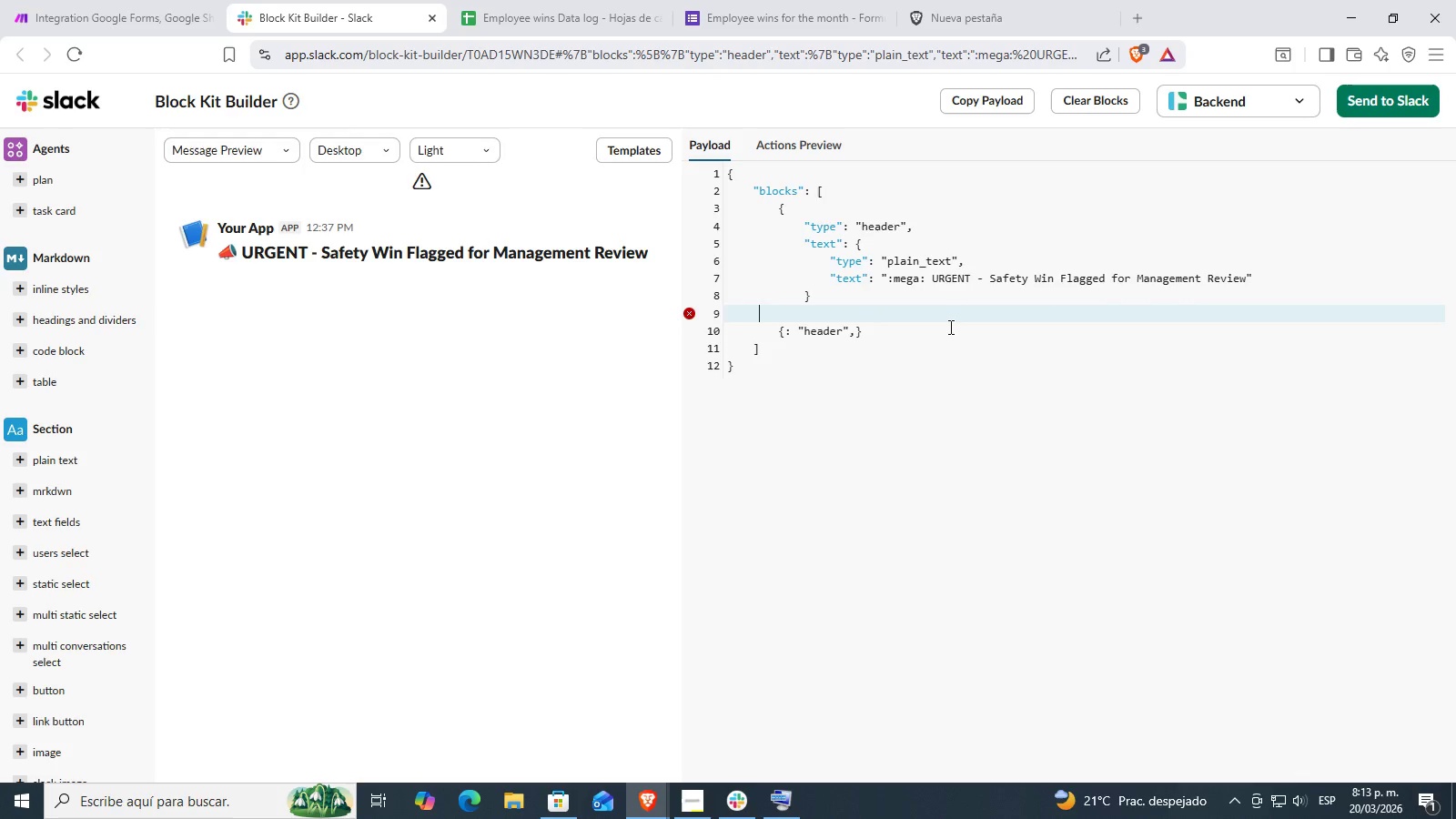 
key(Backspace)
 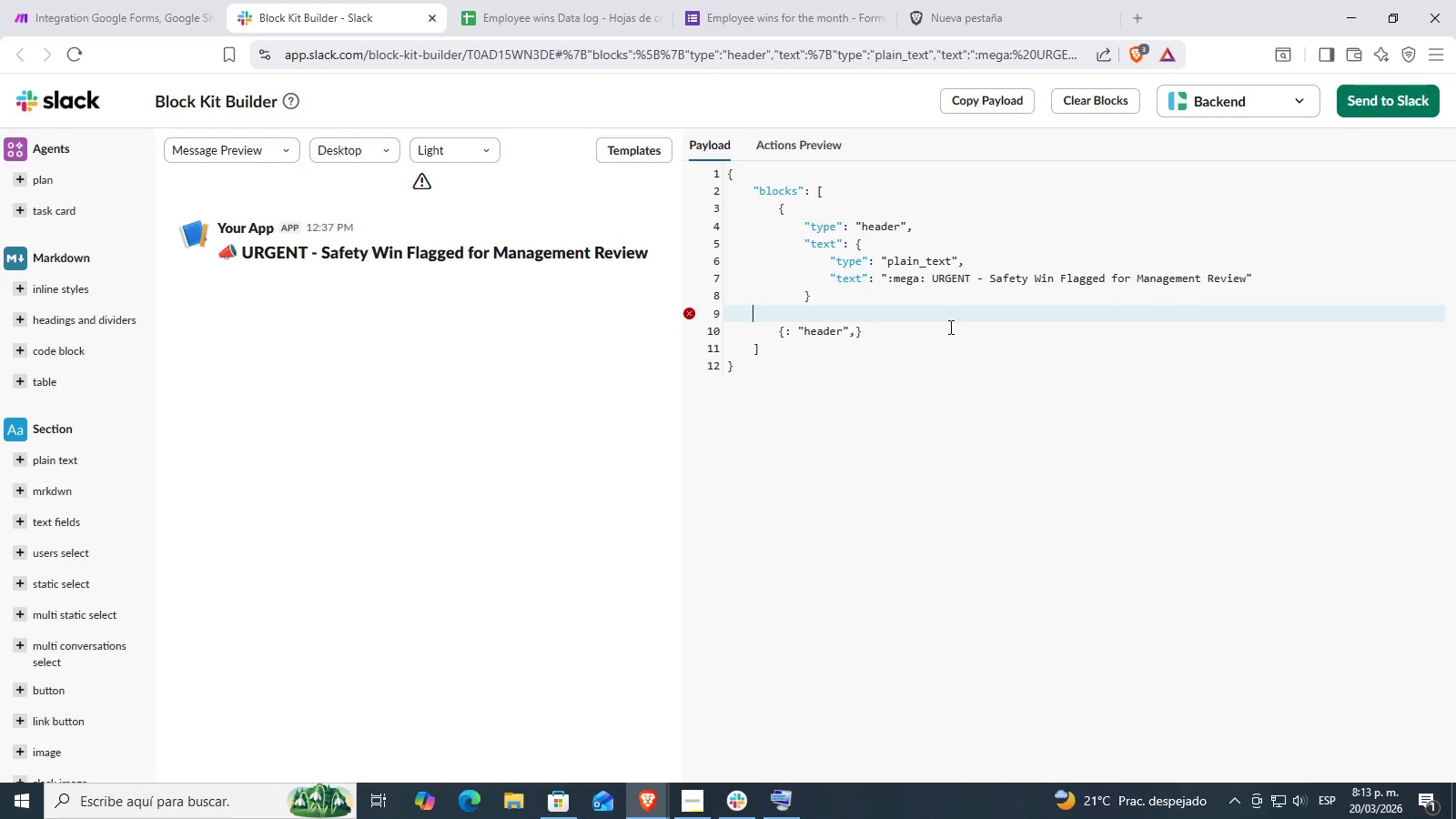 
key(Backspace)
 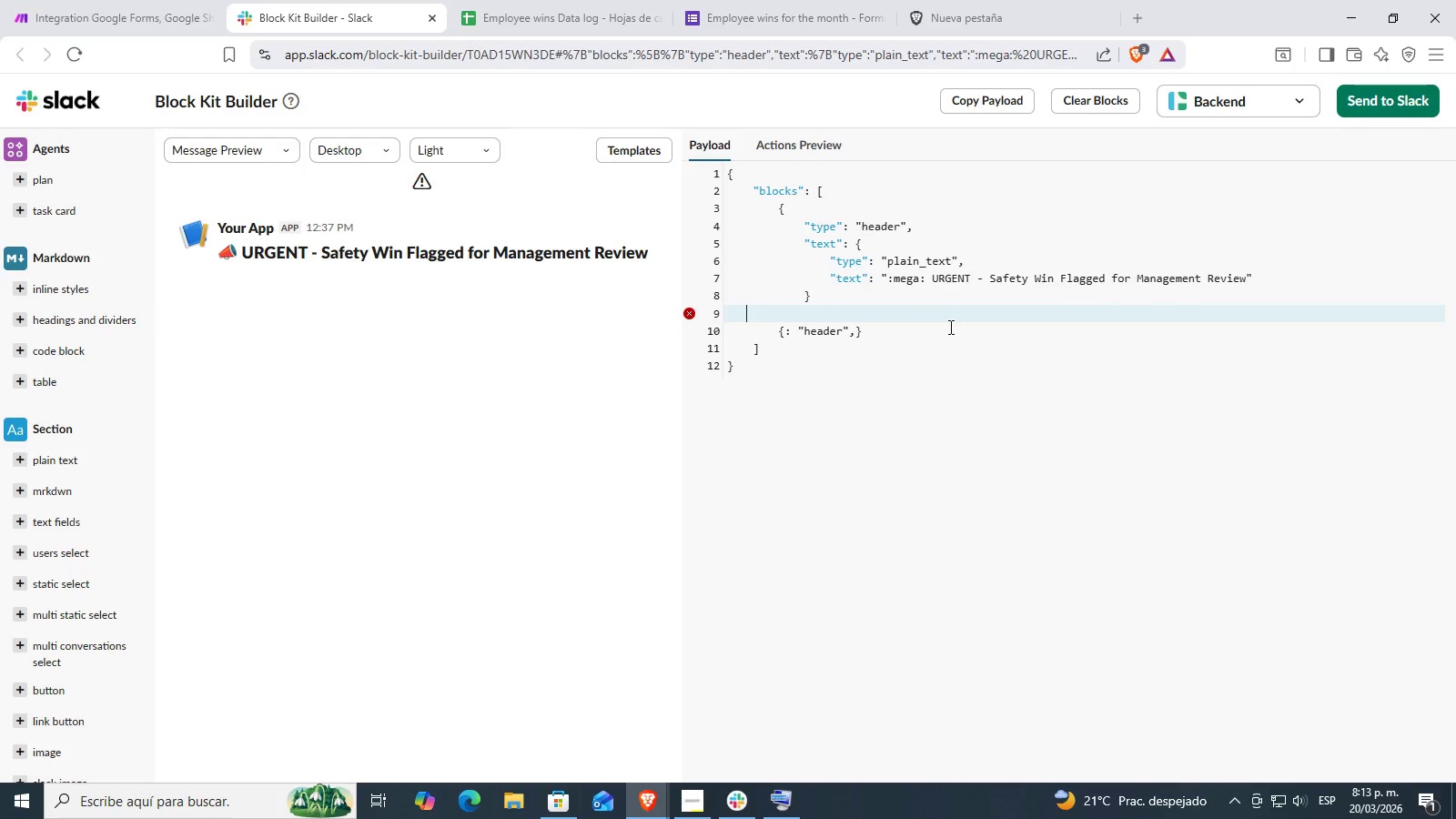 
key(Backspace)
 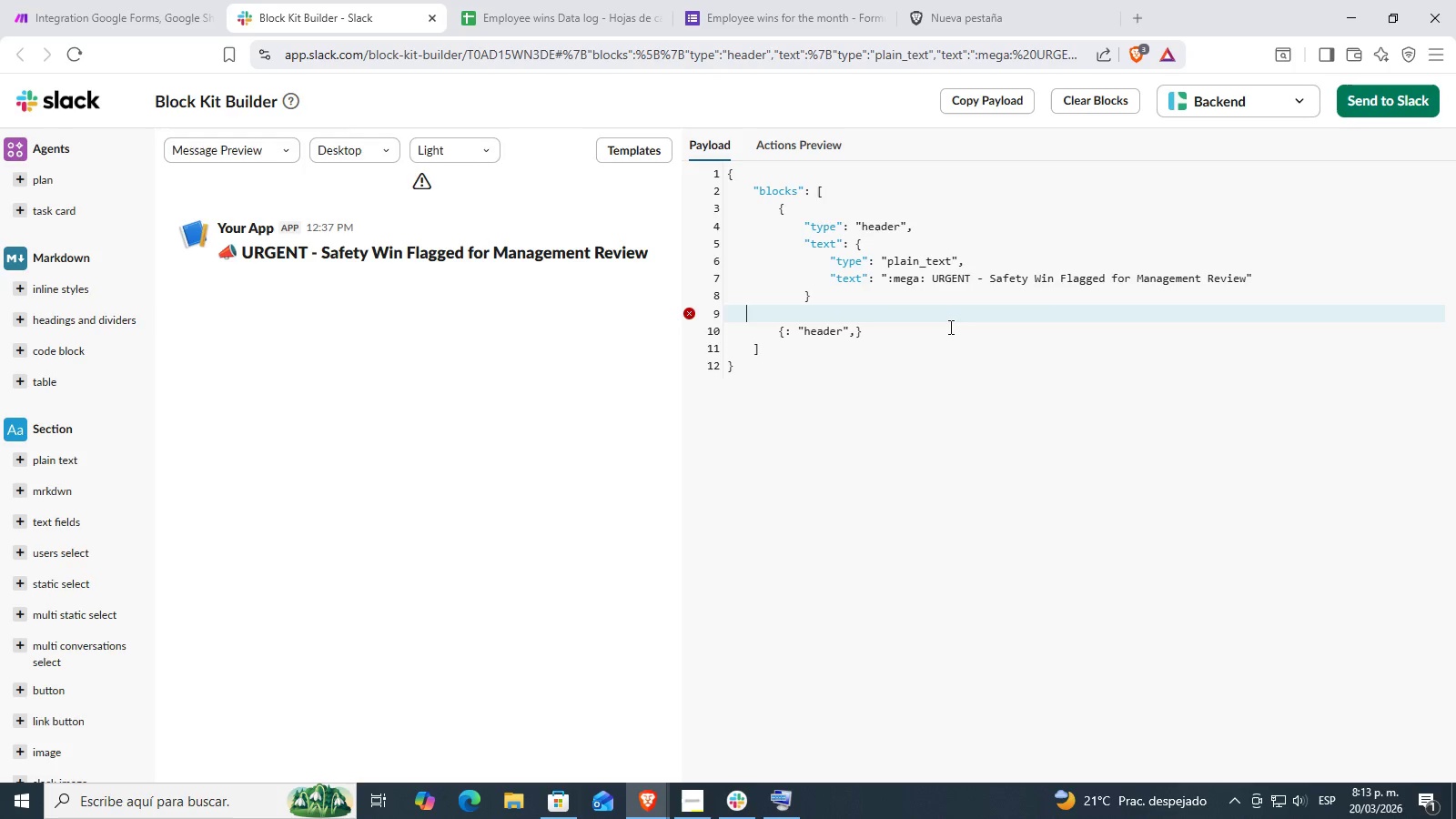 
key(Backspace)
 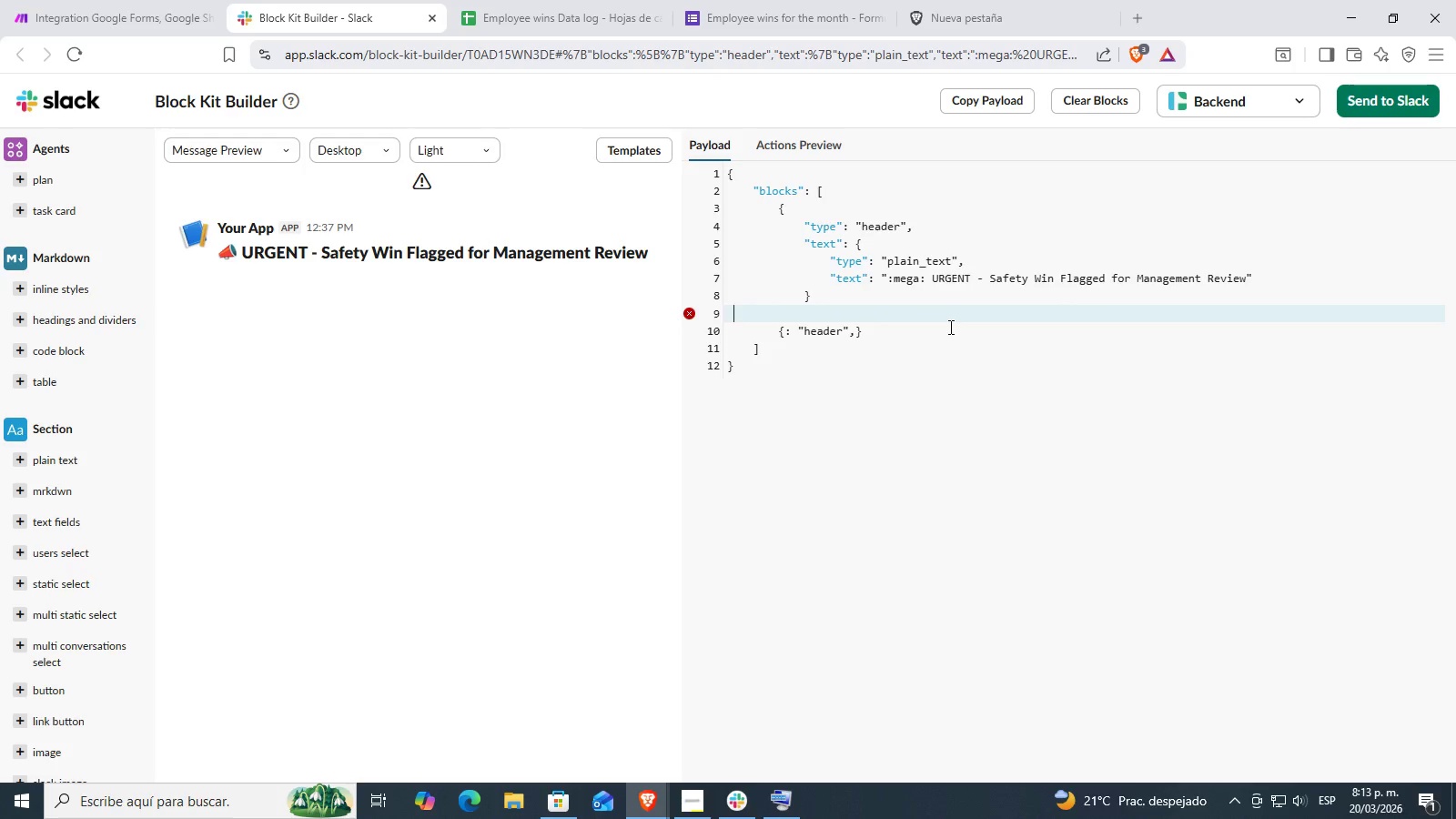 
key(Backspace)
 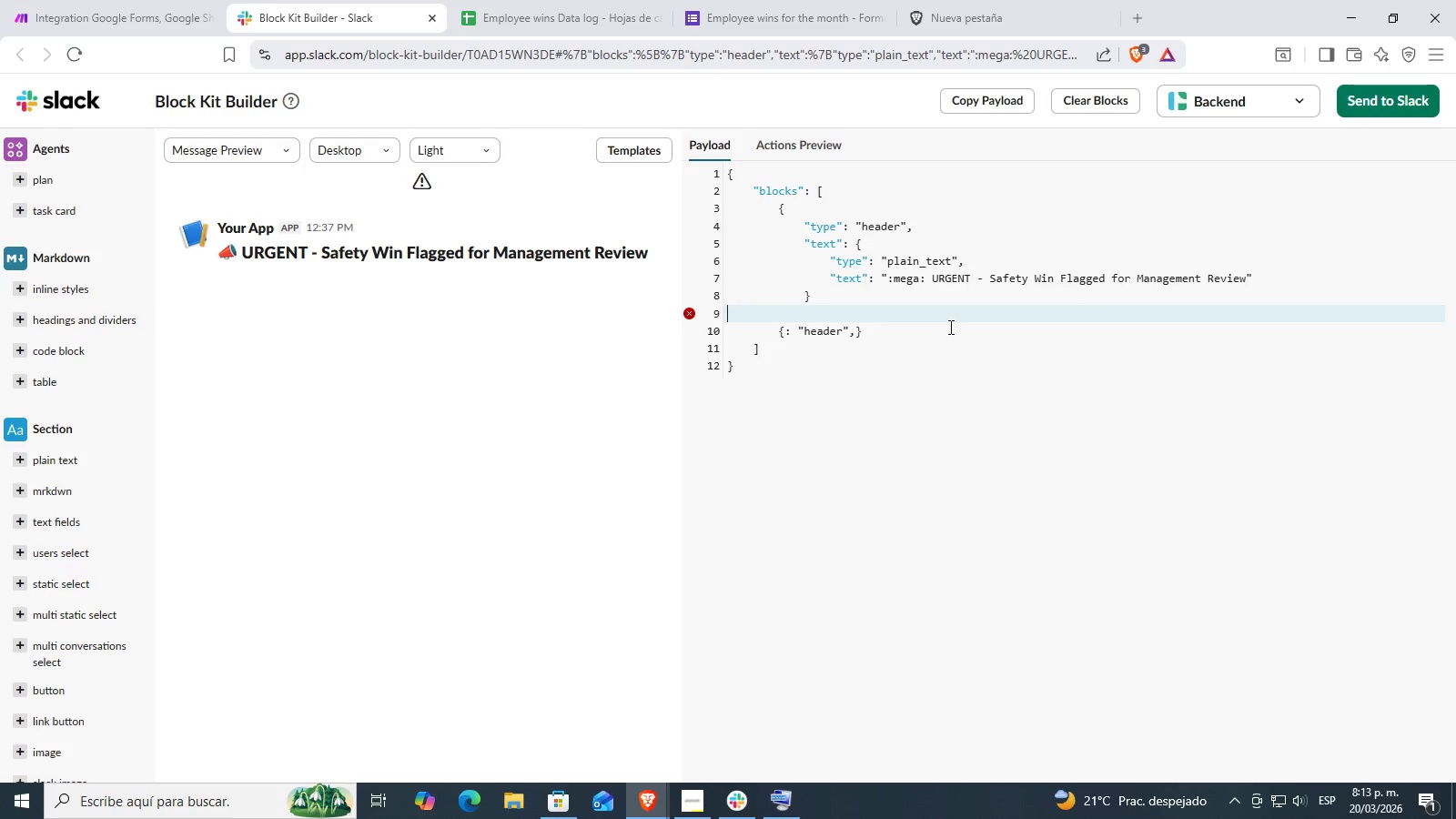 
key(Backspace)
 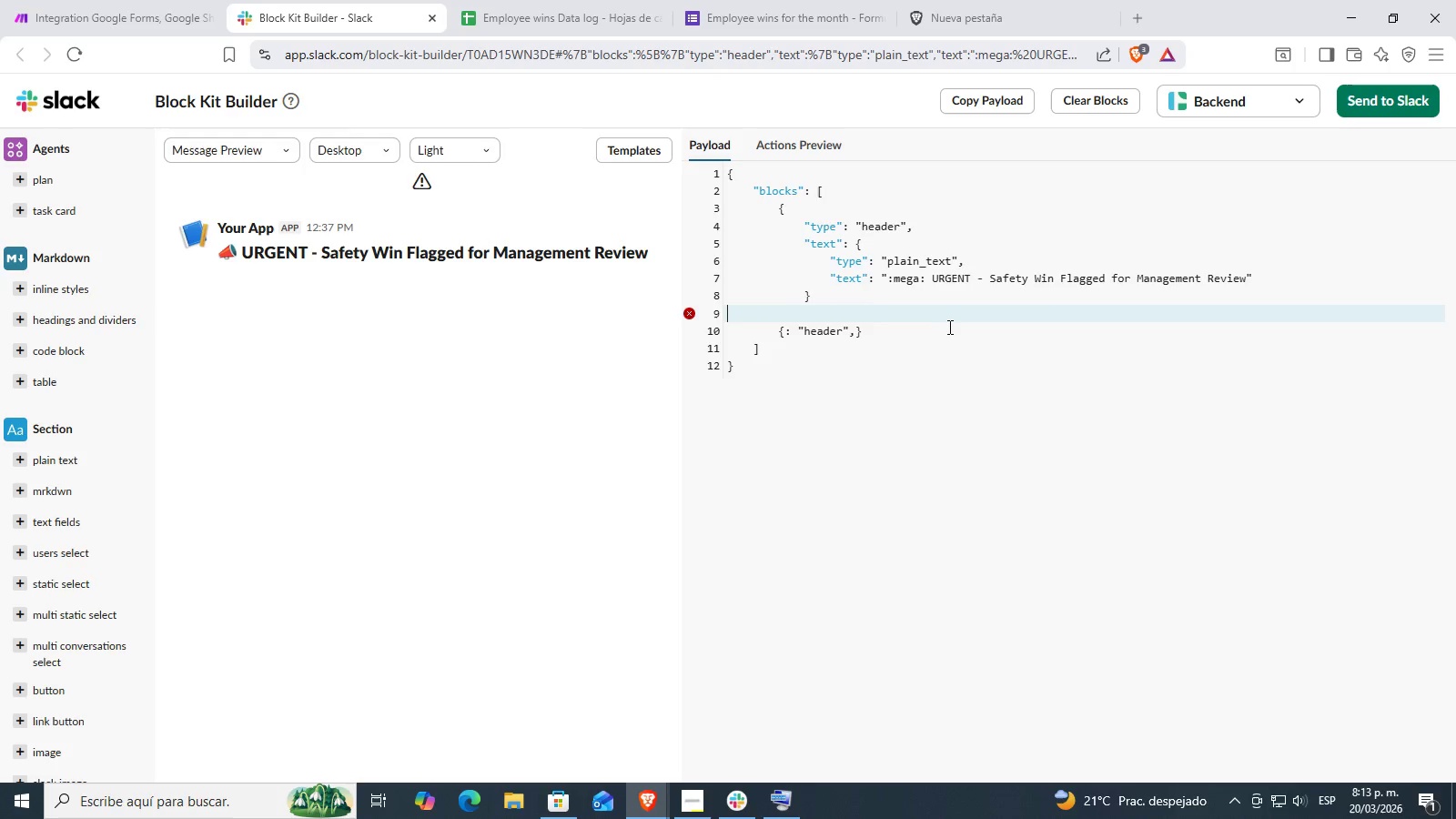 
key(Backspace)
 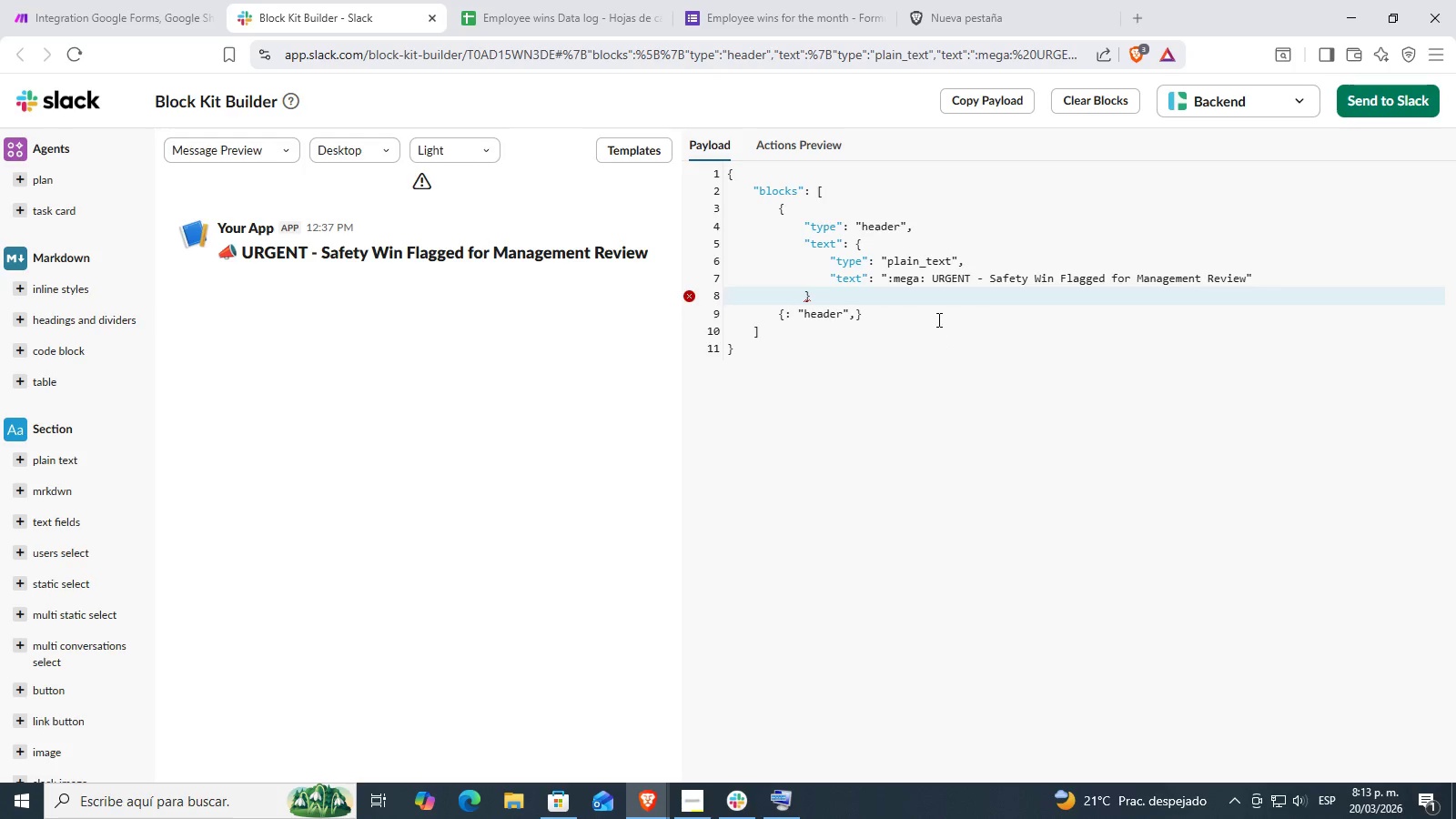 
left_click([935, 317])
 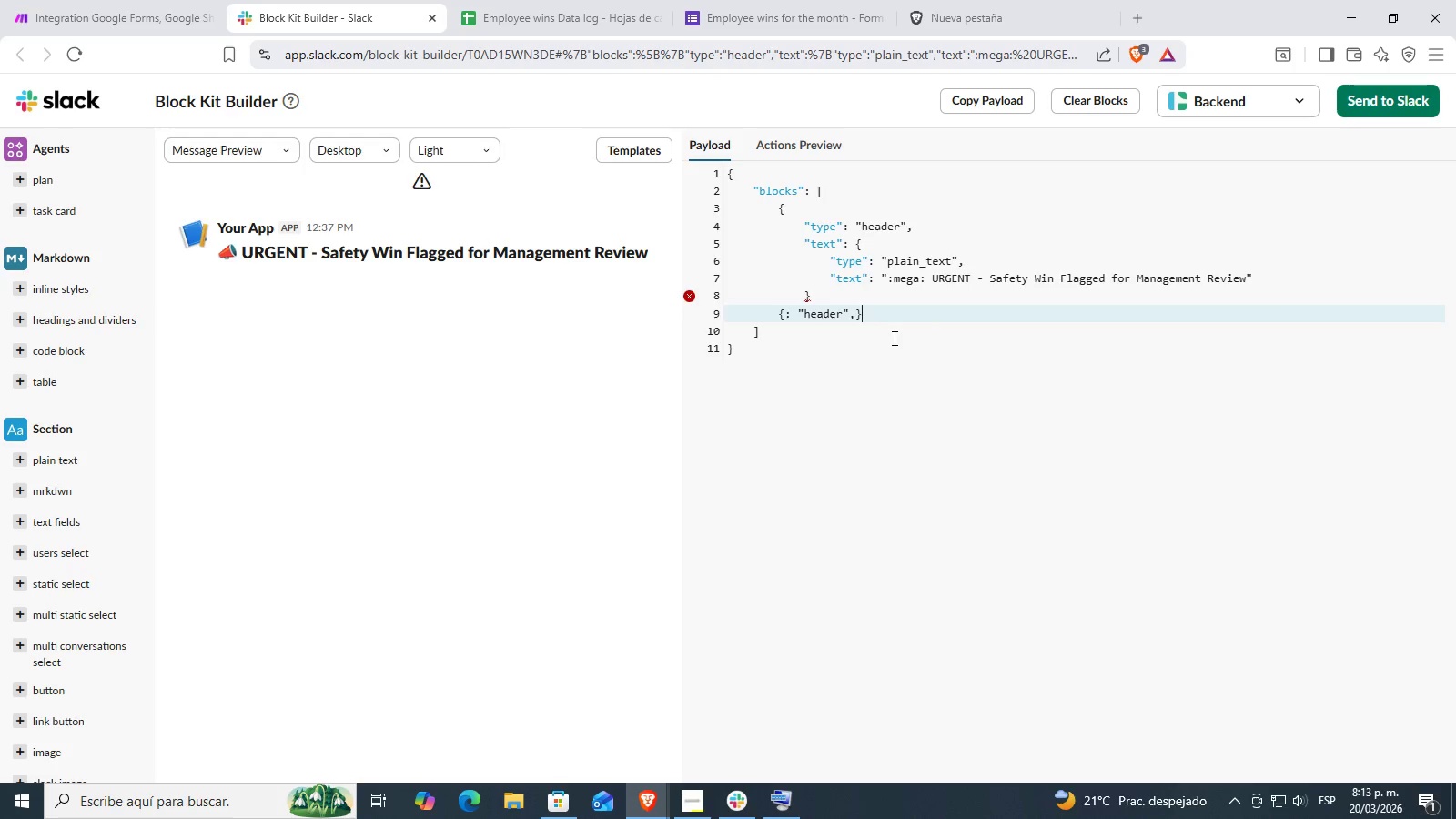 
key(Control+Z)
 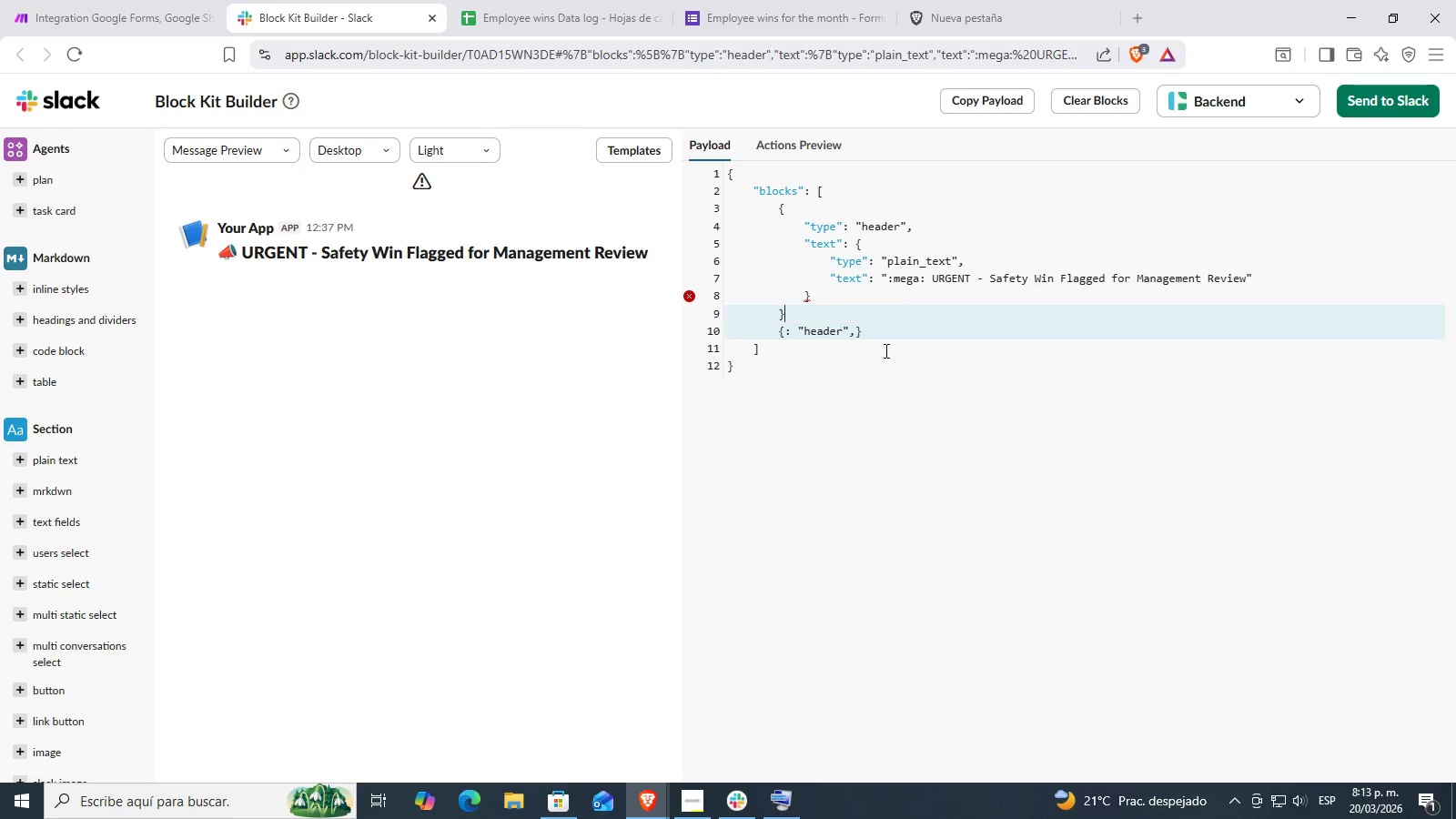 
key(Control+Z)
 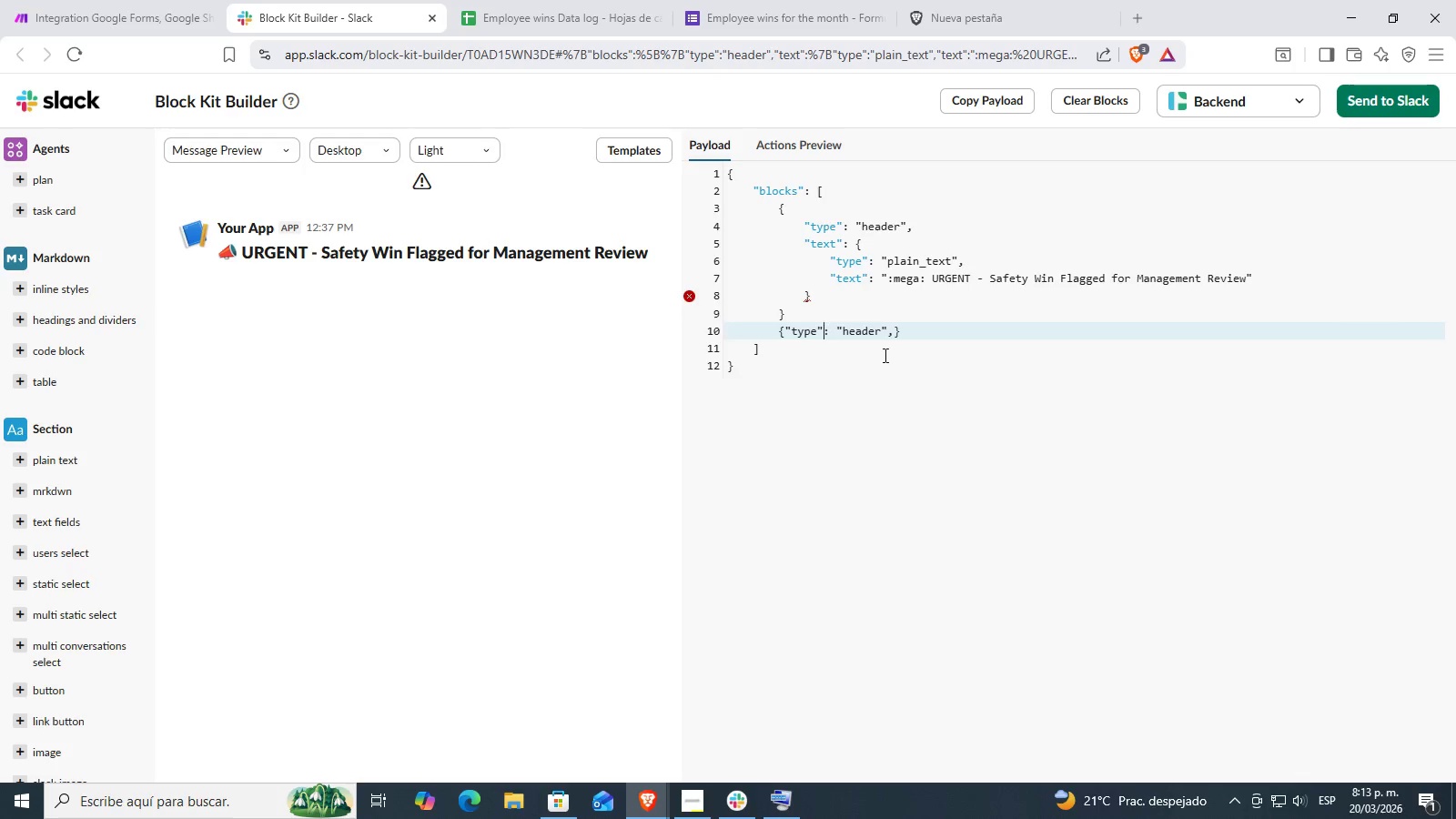 
key(Control+Z)
 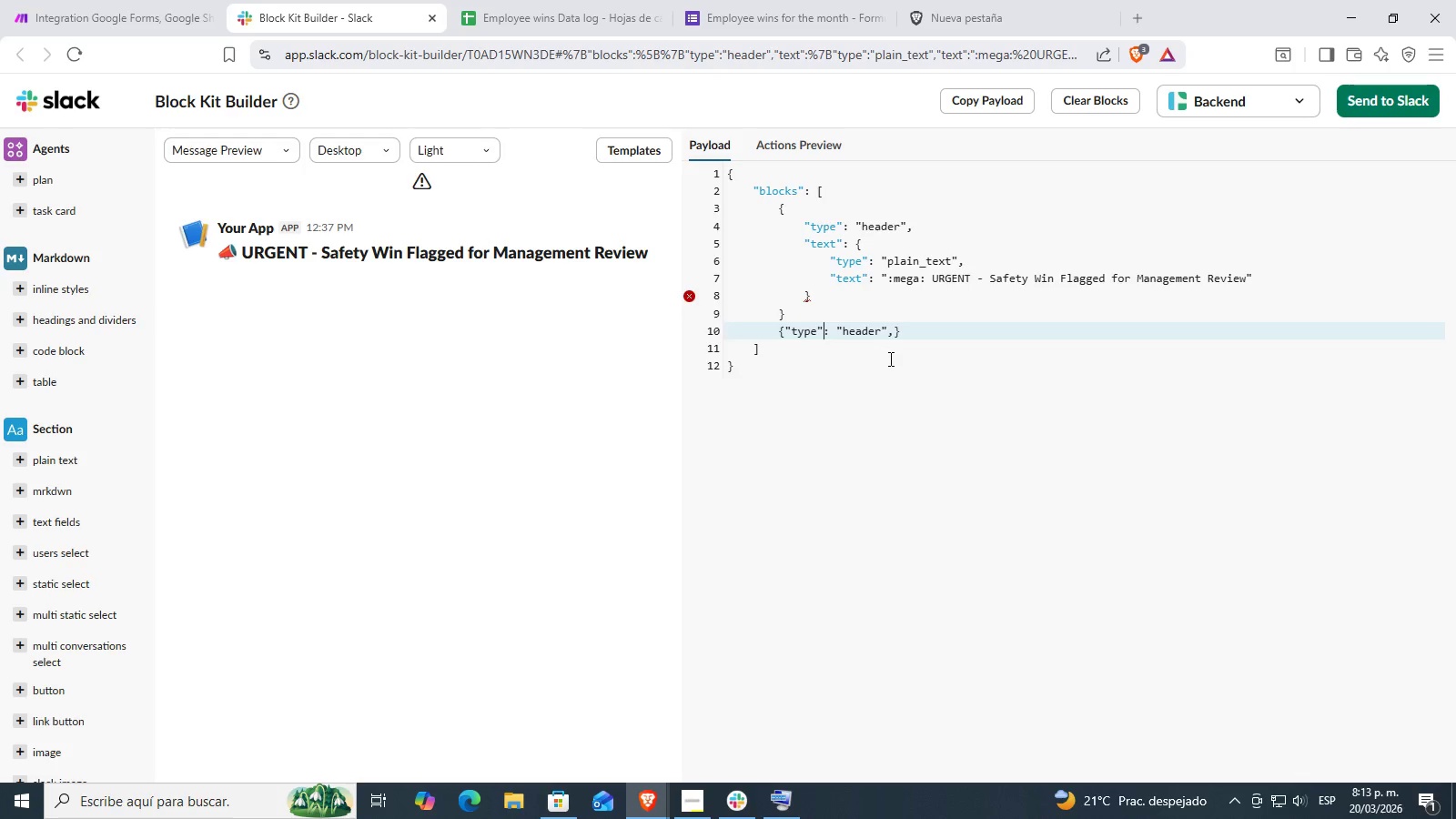 
key(Control+Z)
 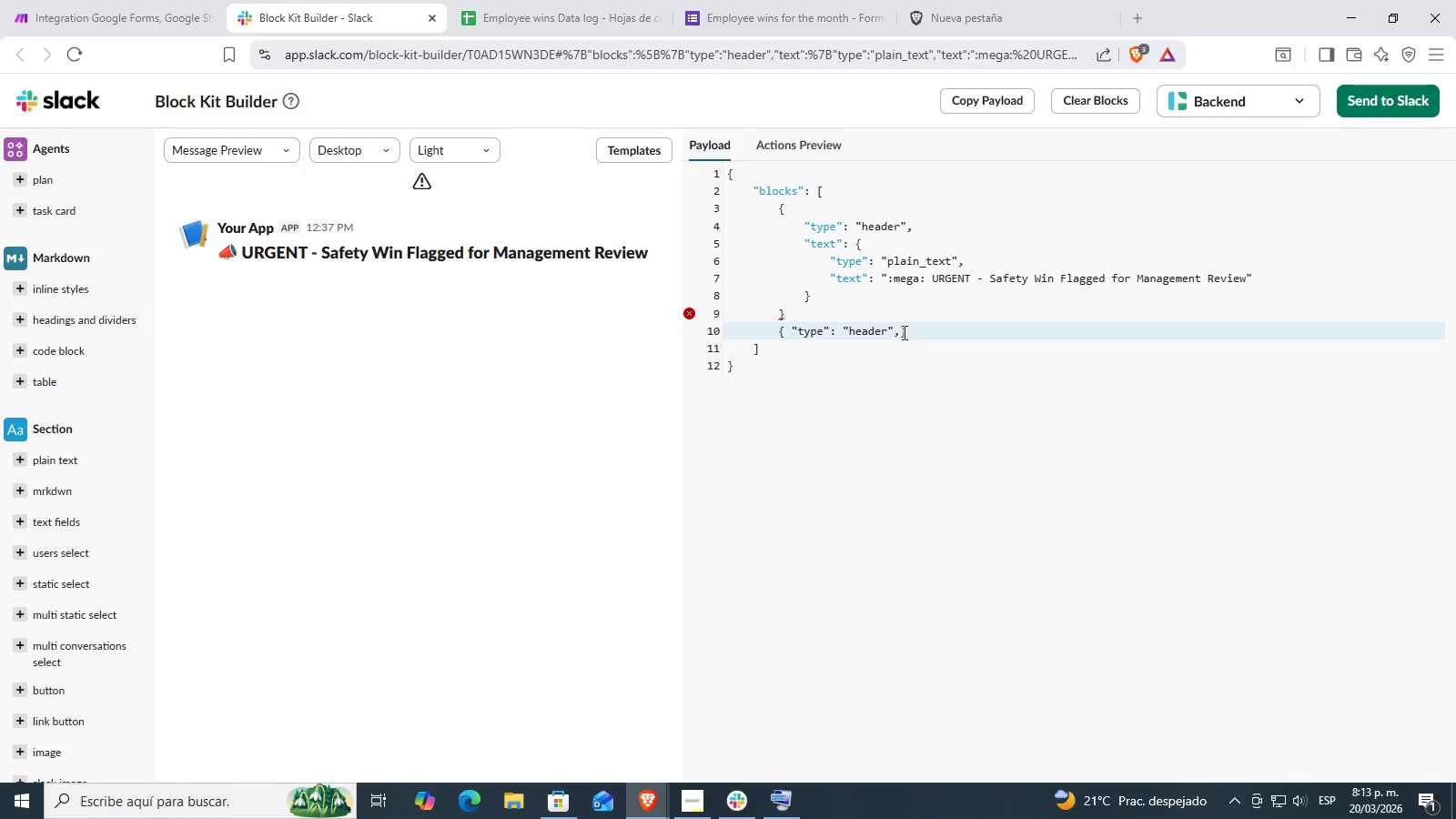 
key(Control+Z)
 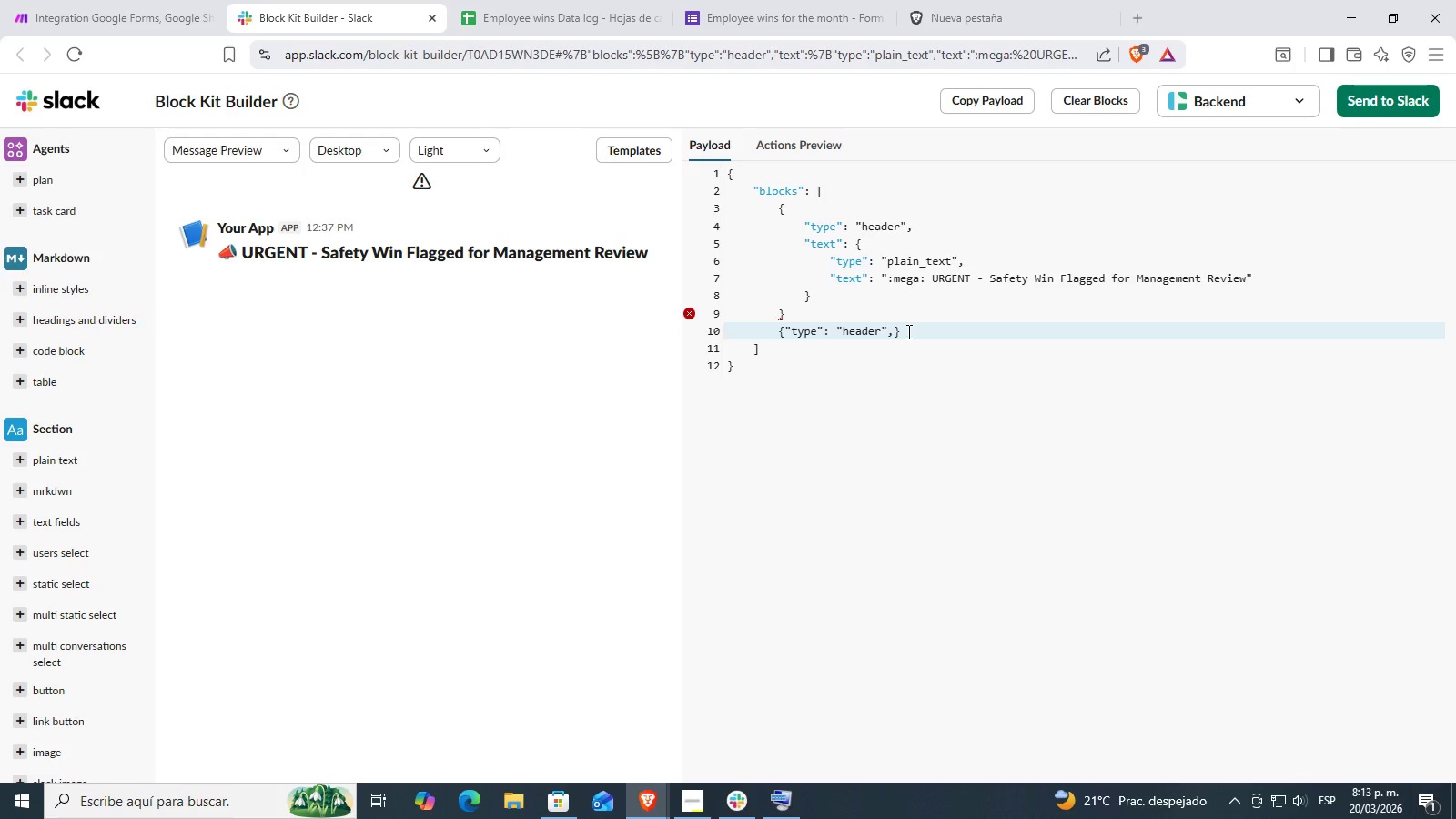 
left_click_drag(start_coordinate=[913, 328], to_coordinate=[664, 333])
 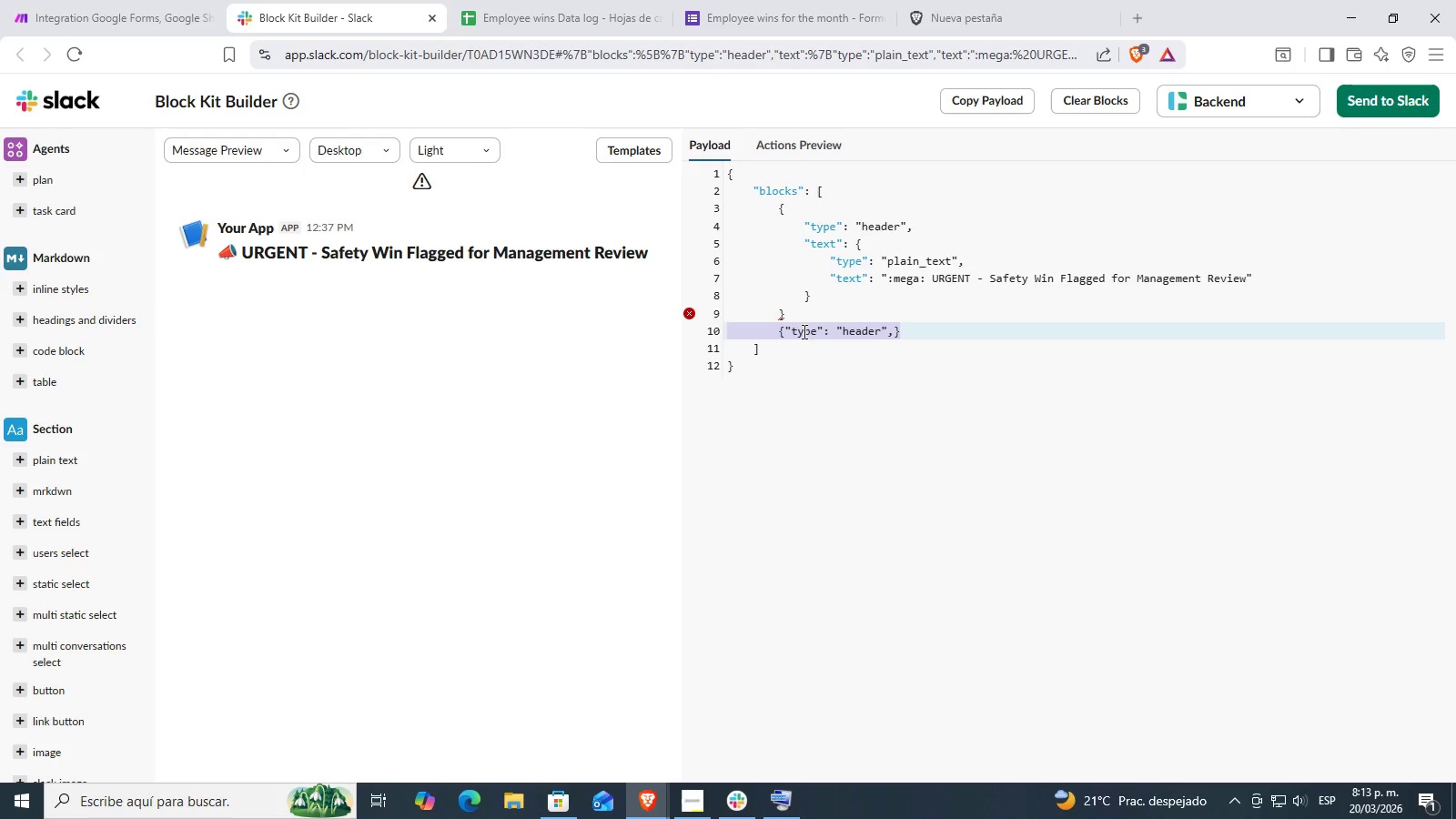 
key(Control+ControlLeft)
 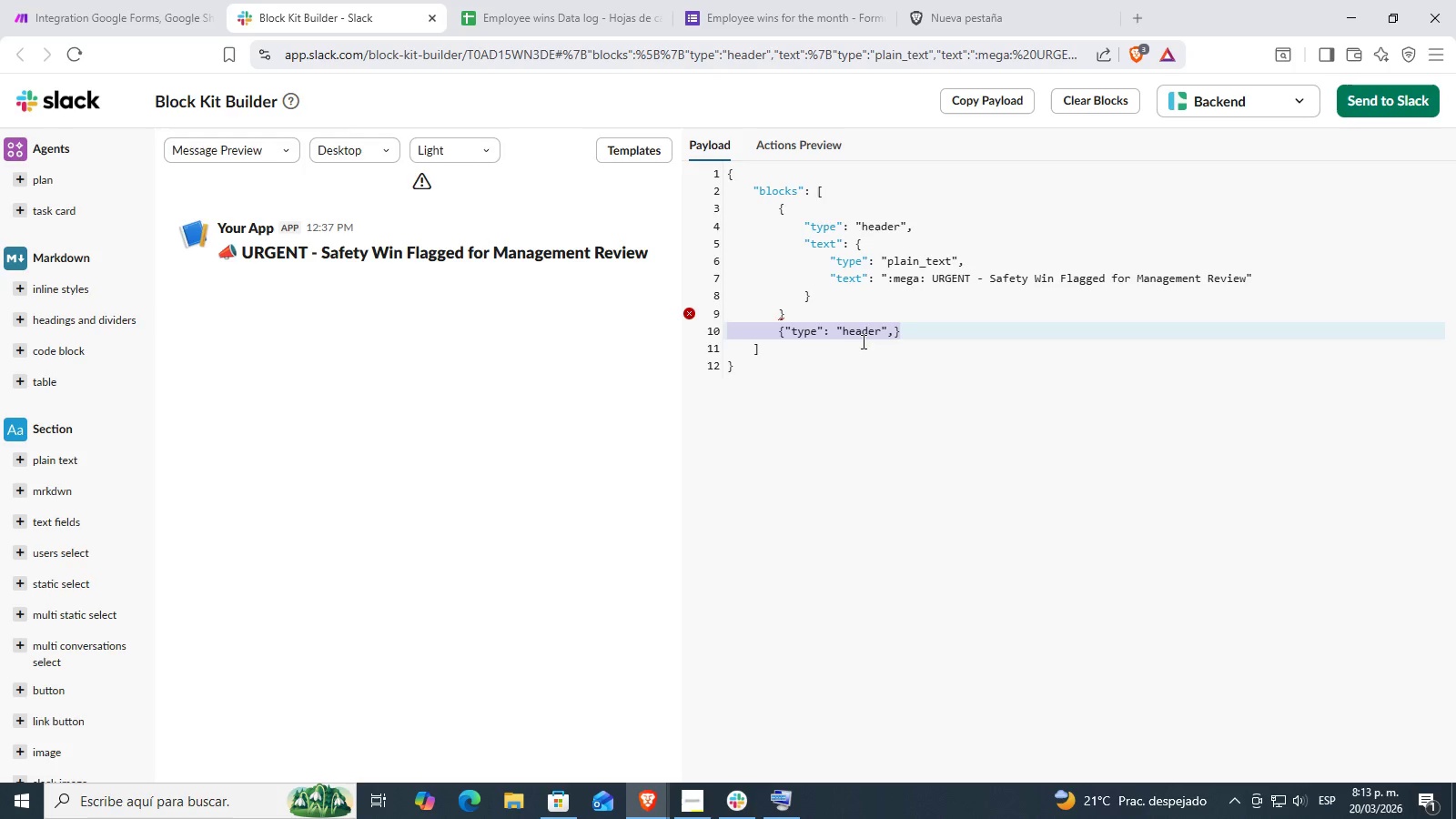 
key(C)
 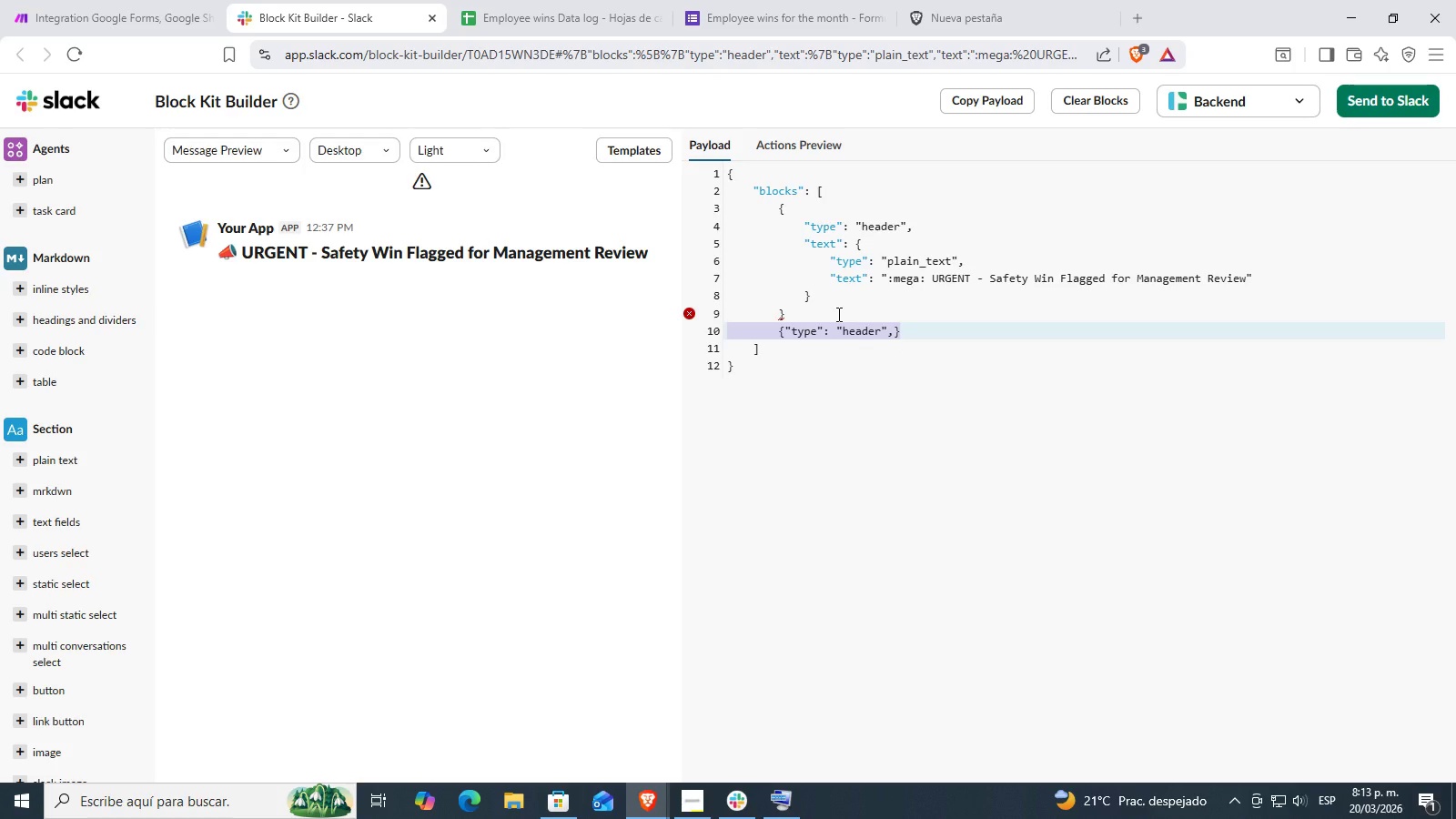 
key(Control+ControlLeft)
 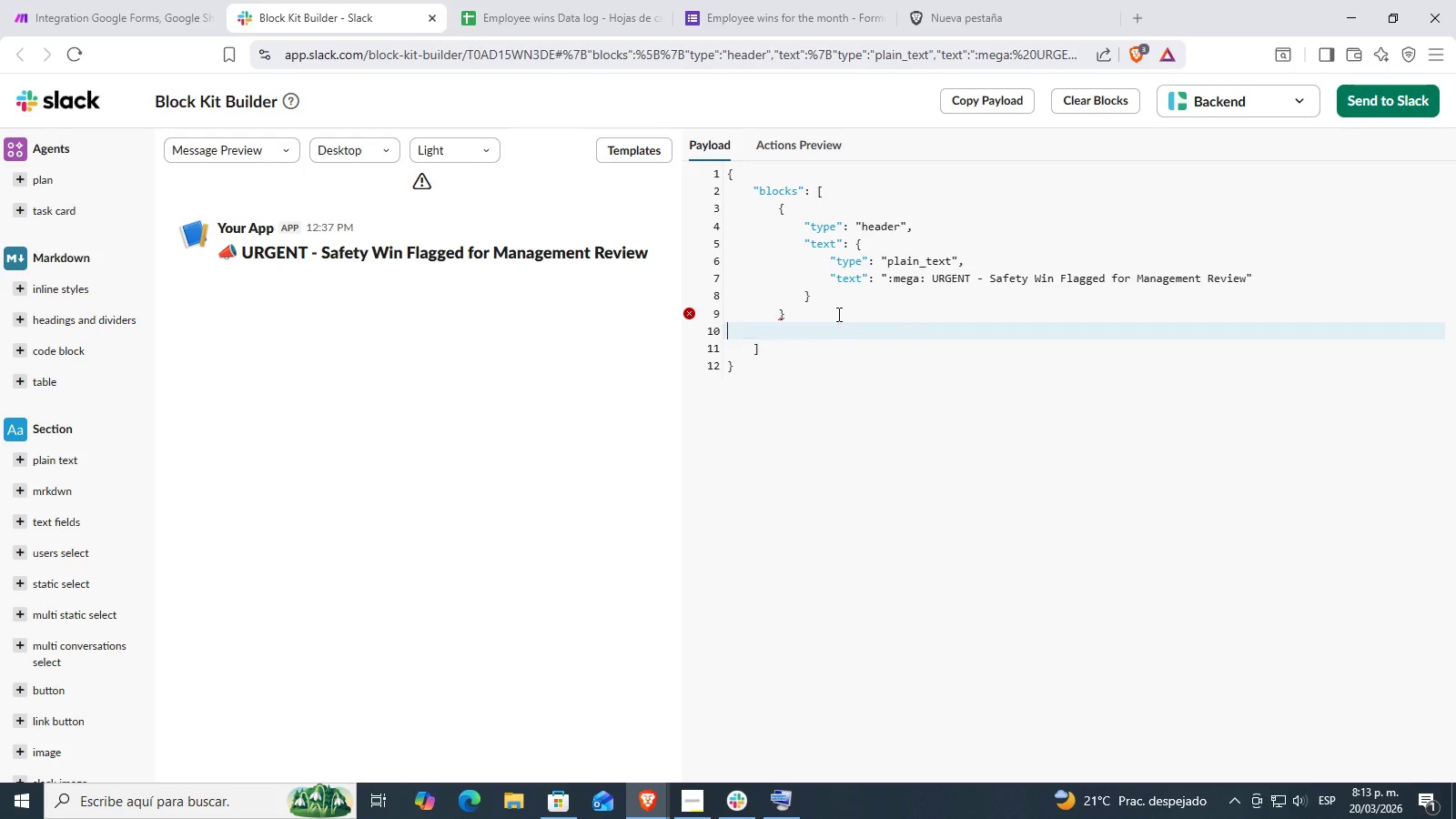 
key(Control+X)
 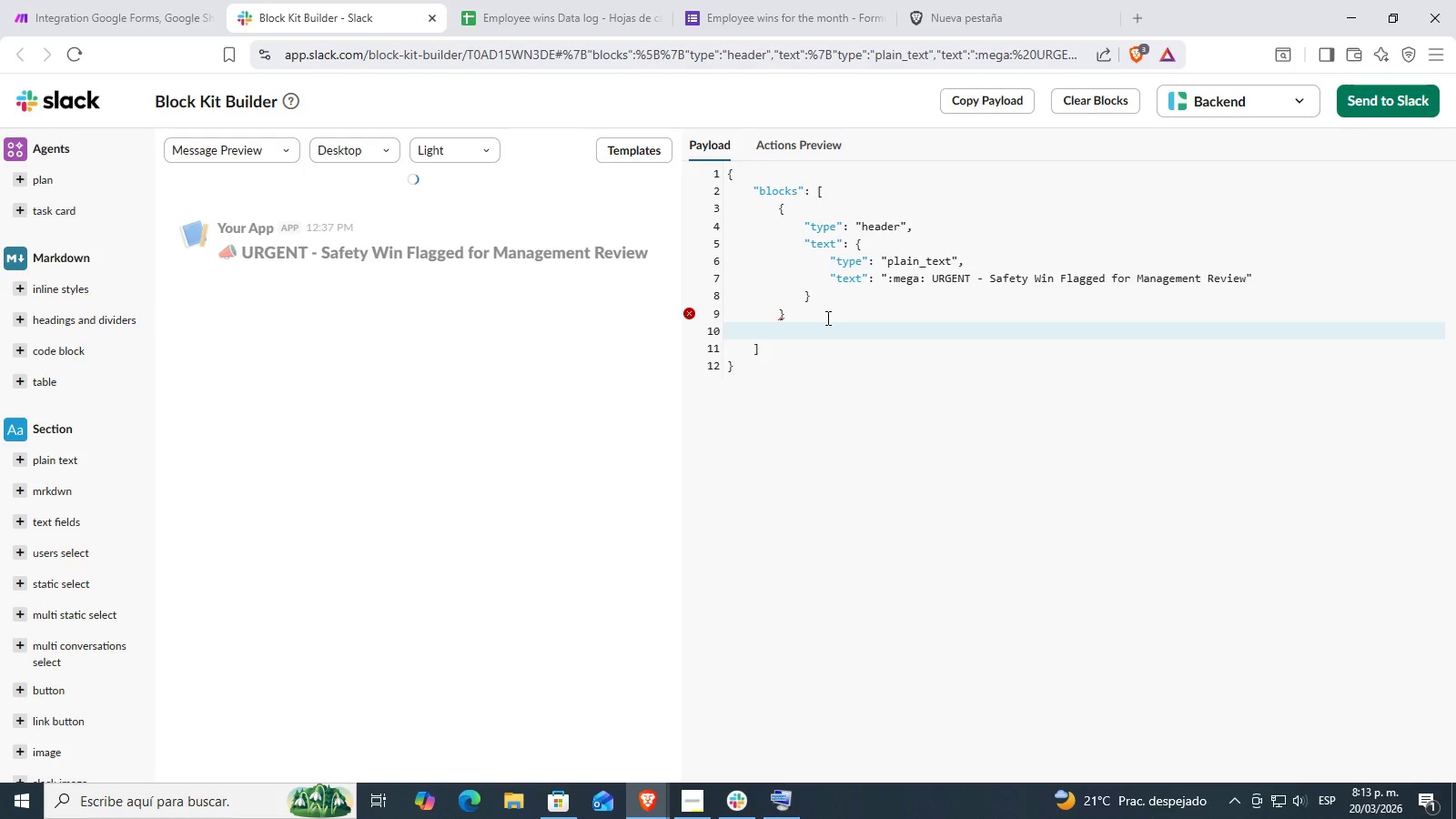 
key(Backspace)
 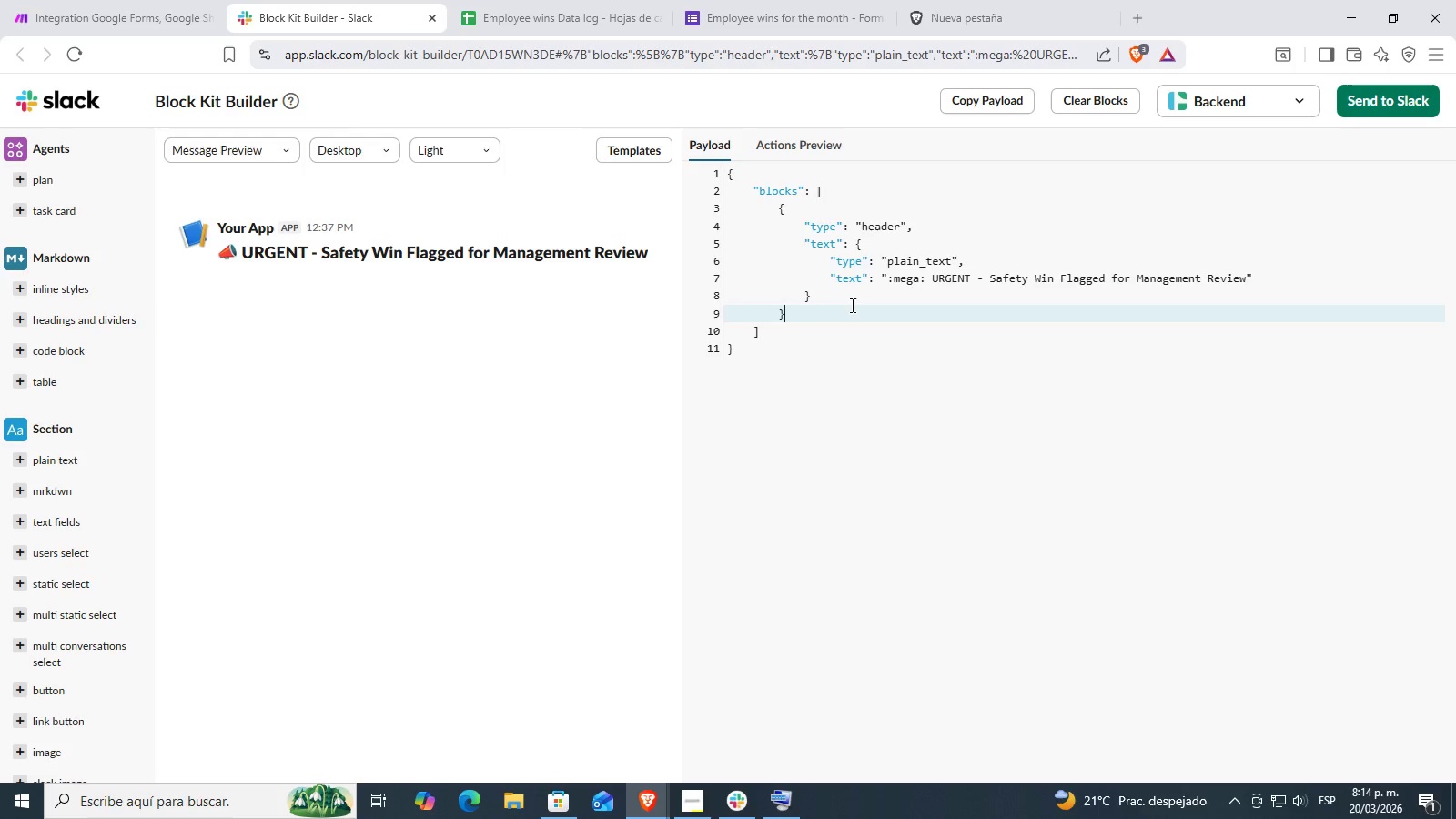 
left_click([844, 306])
 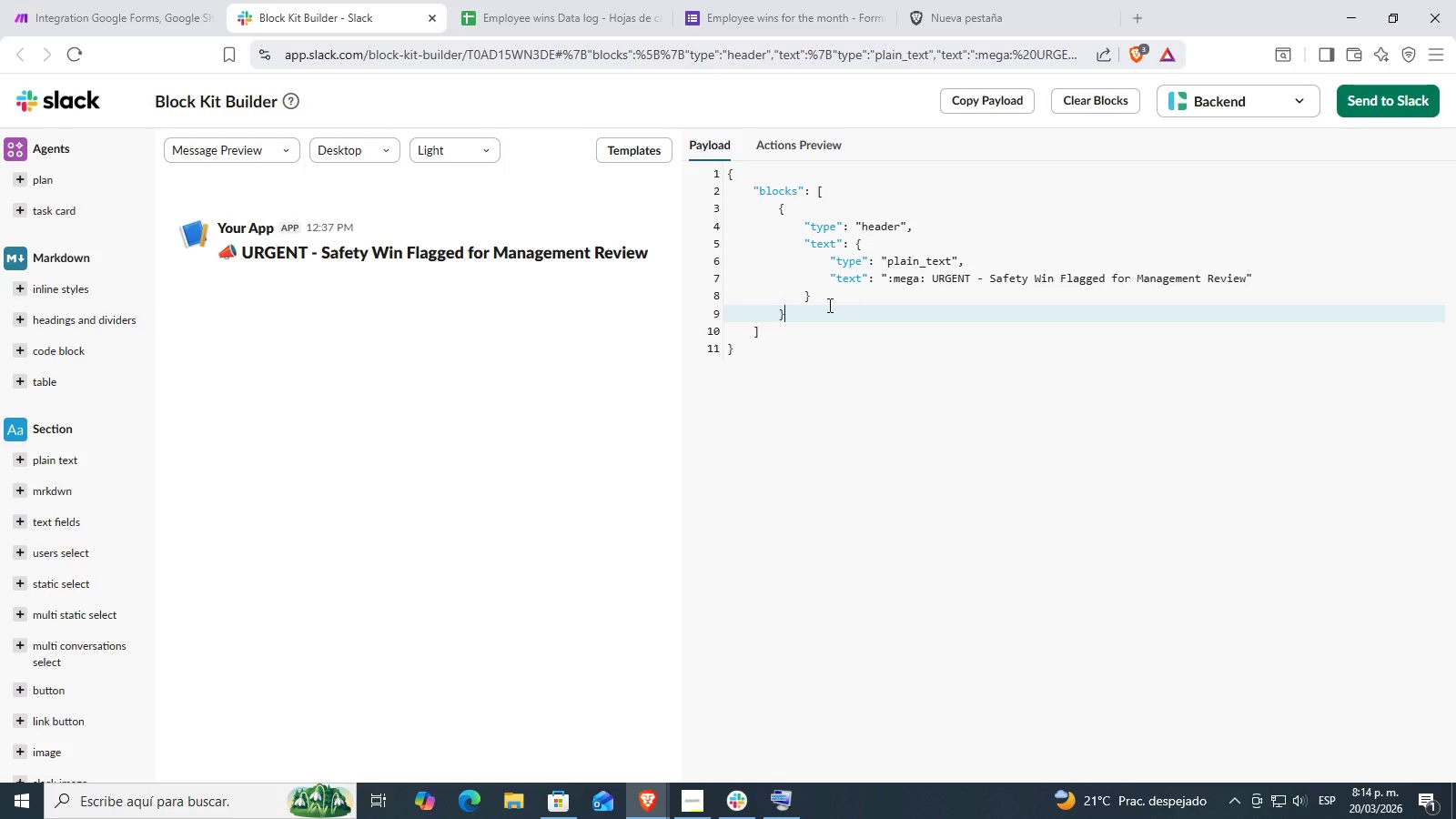 
left_click([820, 299])
 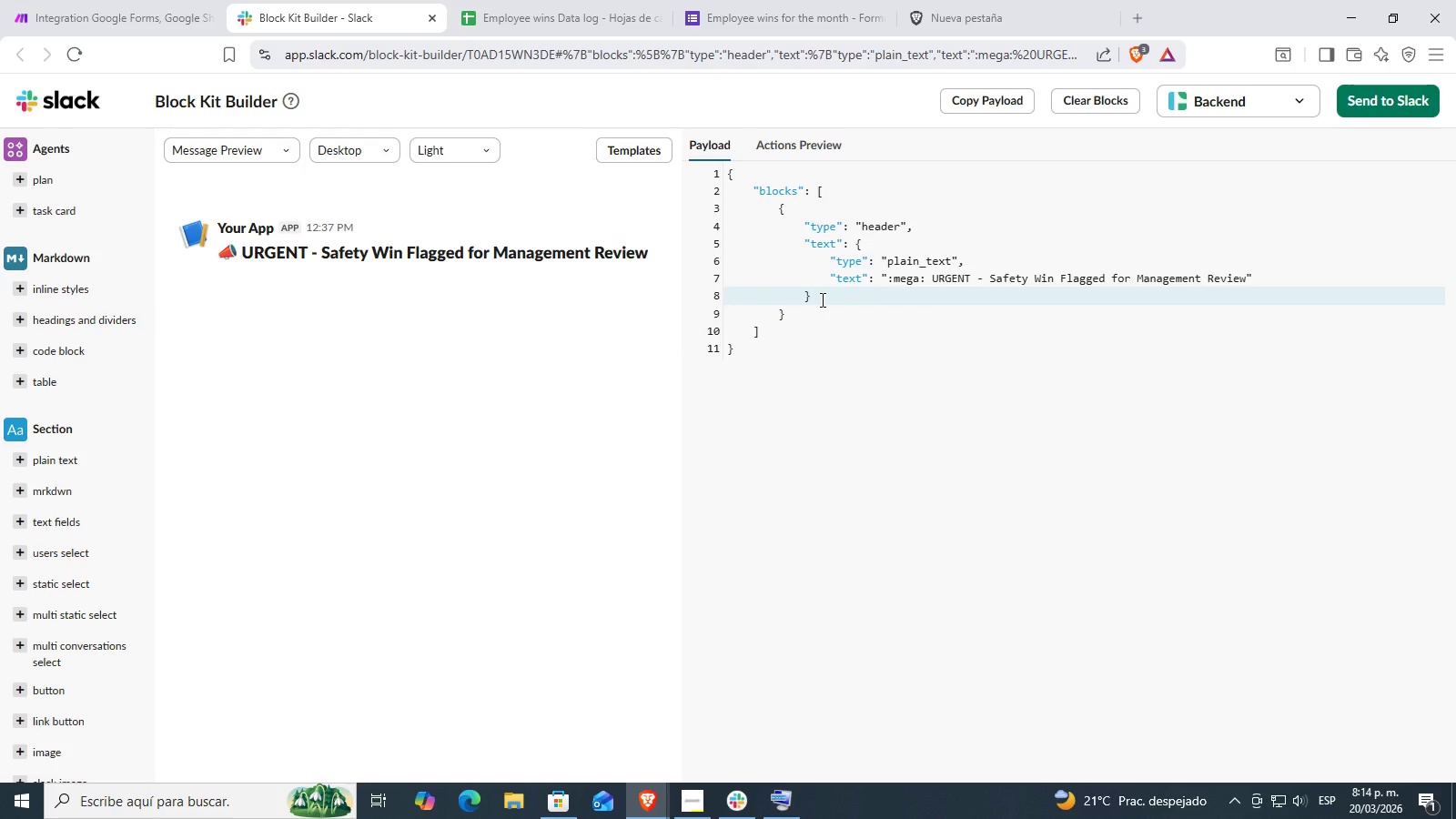 
key(Enter)
 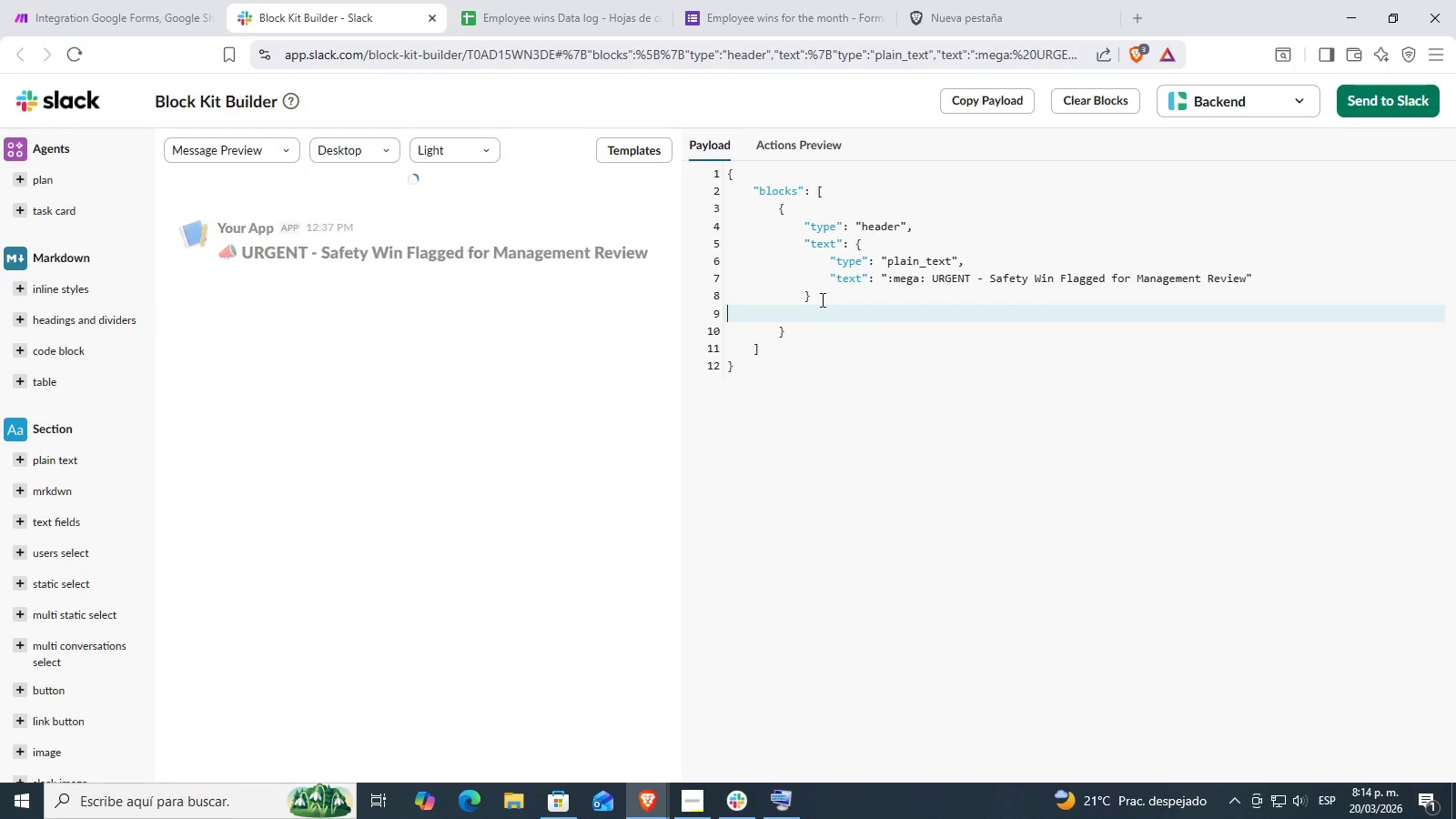 
key(Control+V)
 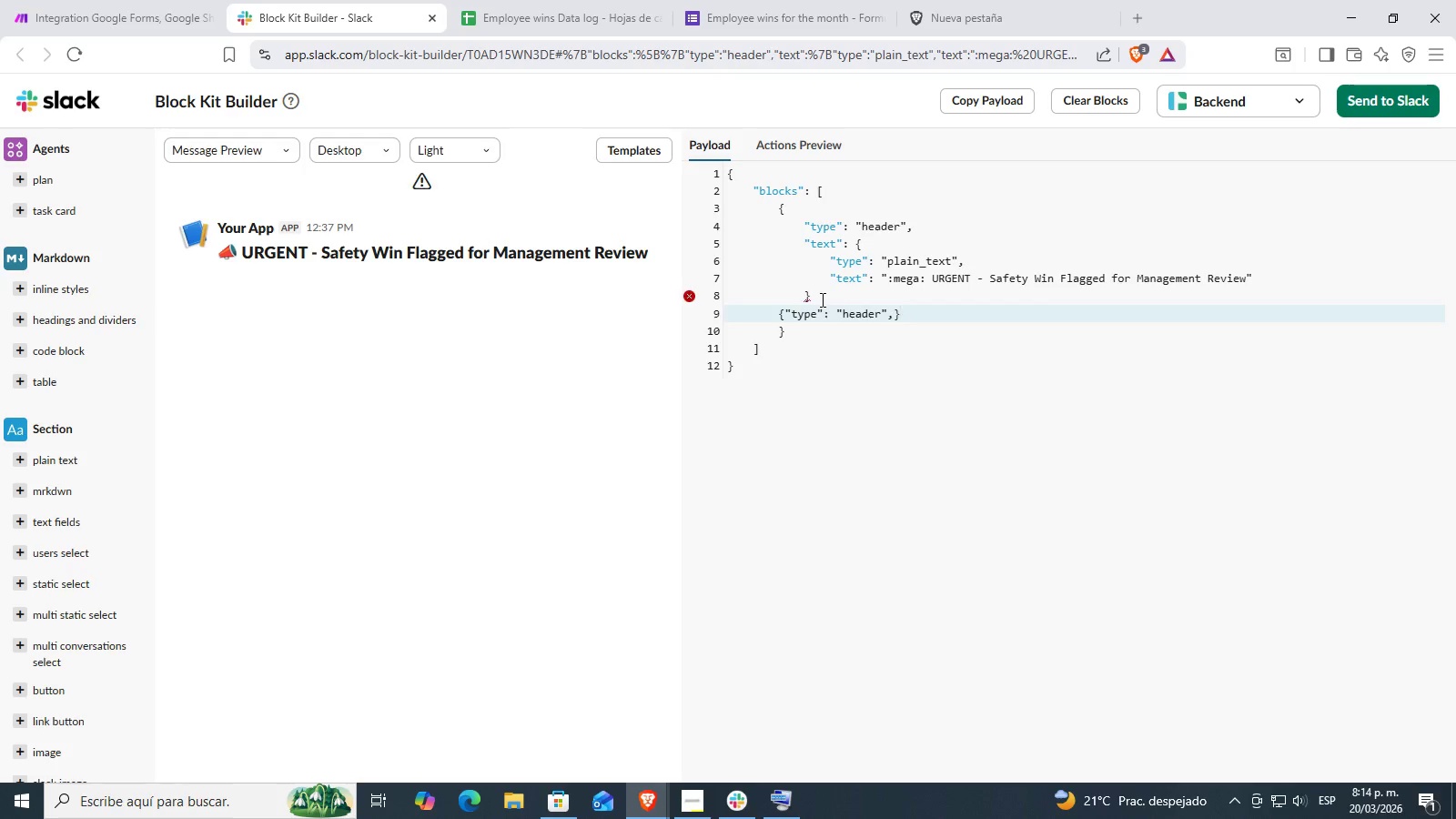 
key(Control+Z)
 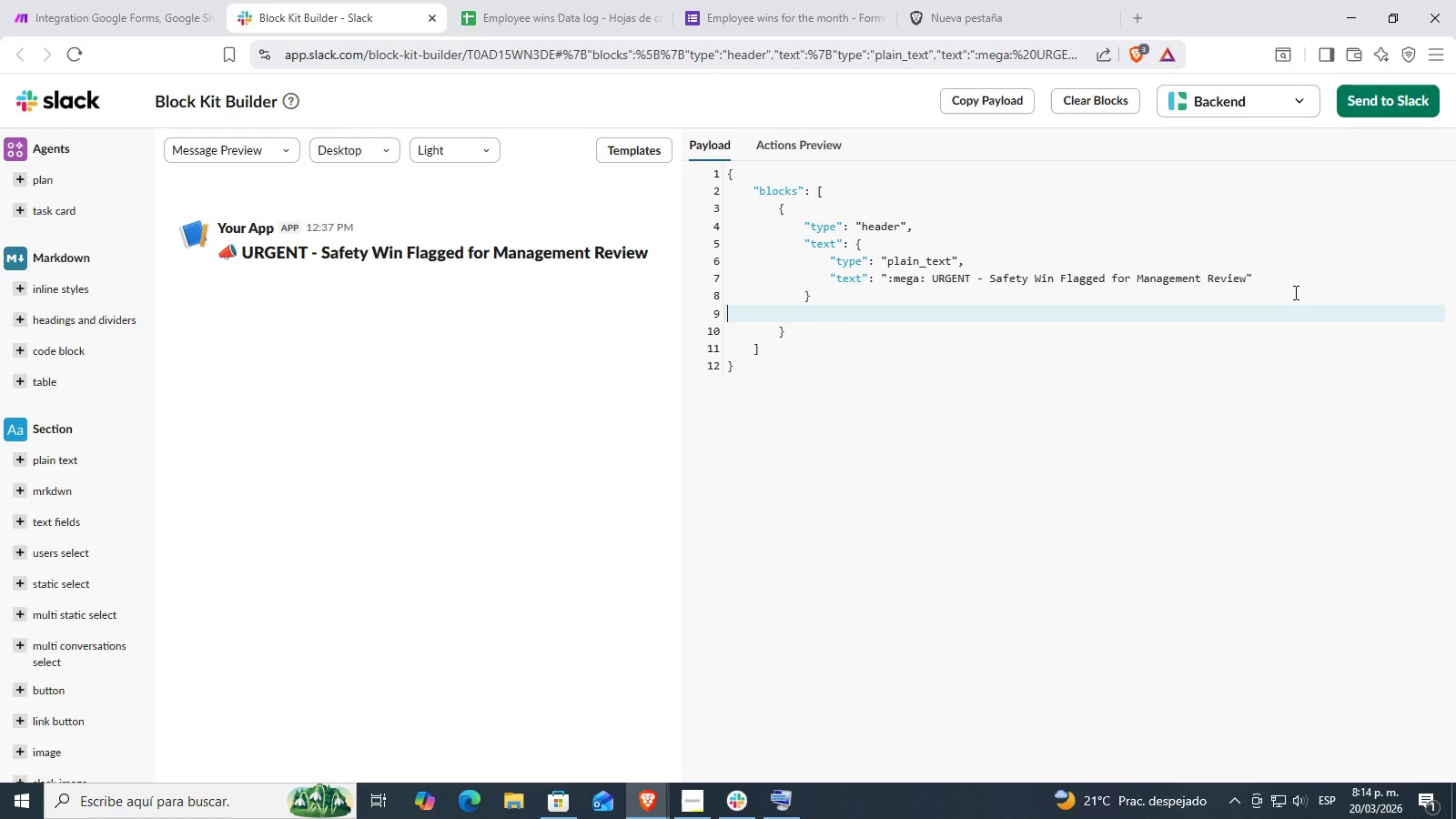 
left_click([1302, 289])
 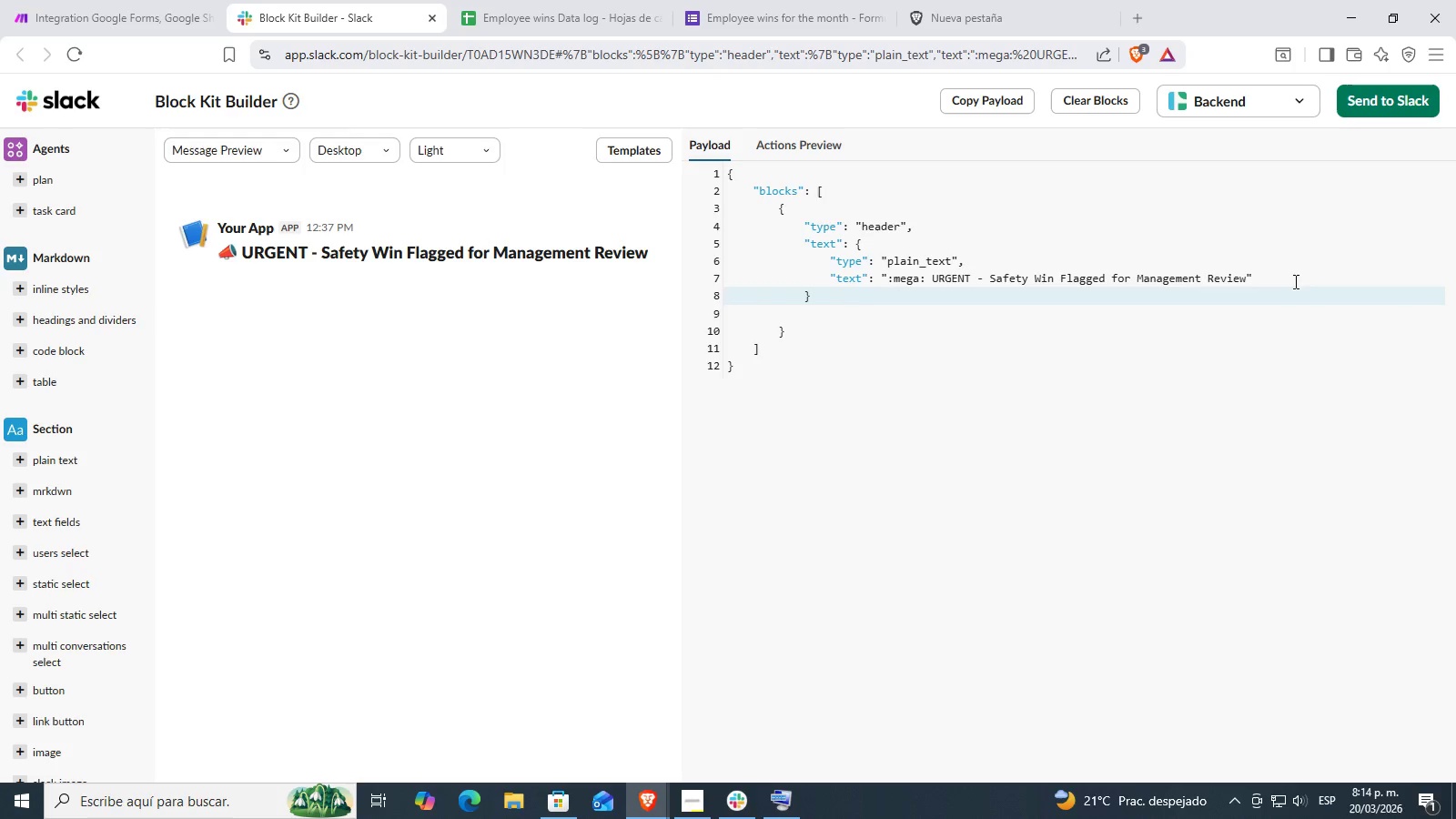 
left_click([1289, 275])
 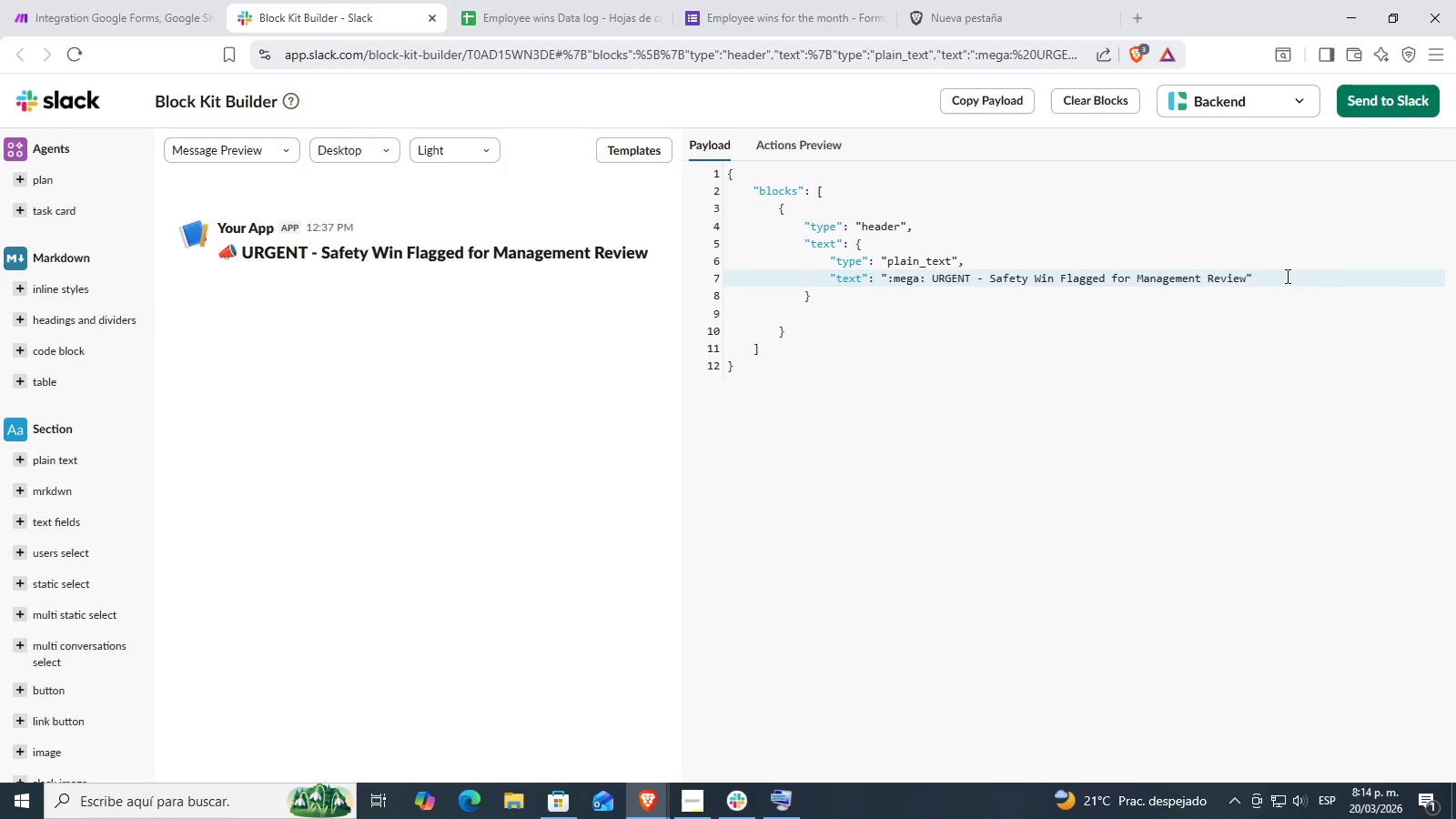 
key(ArrowDown)
 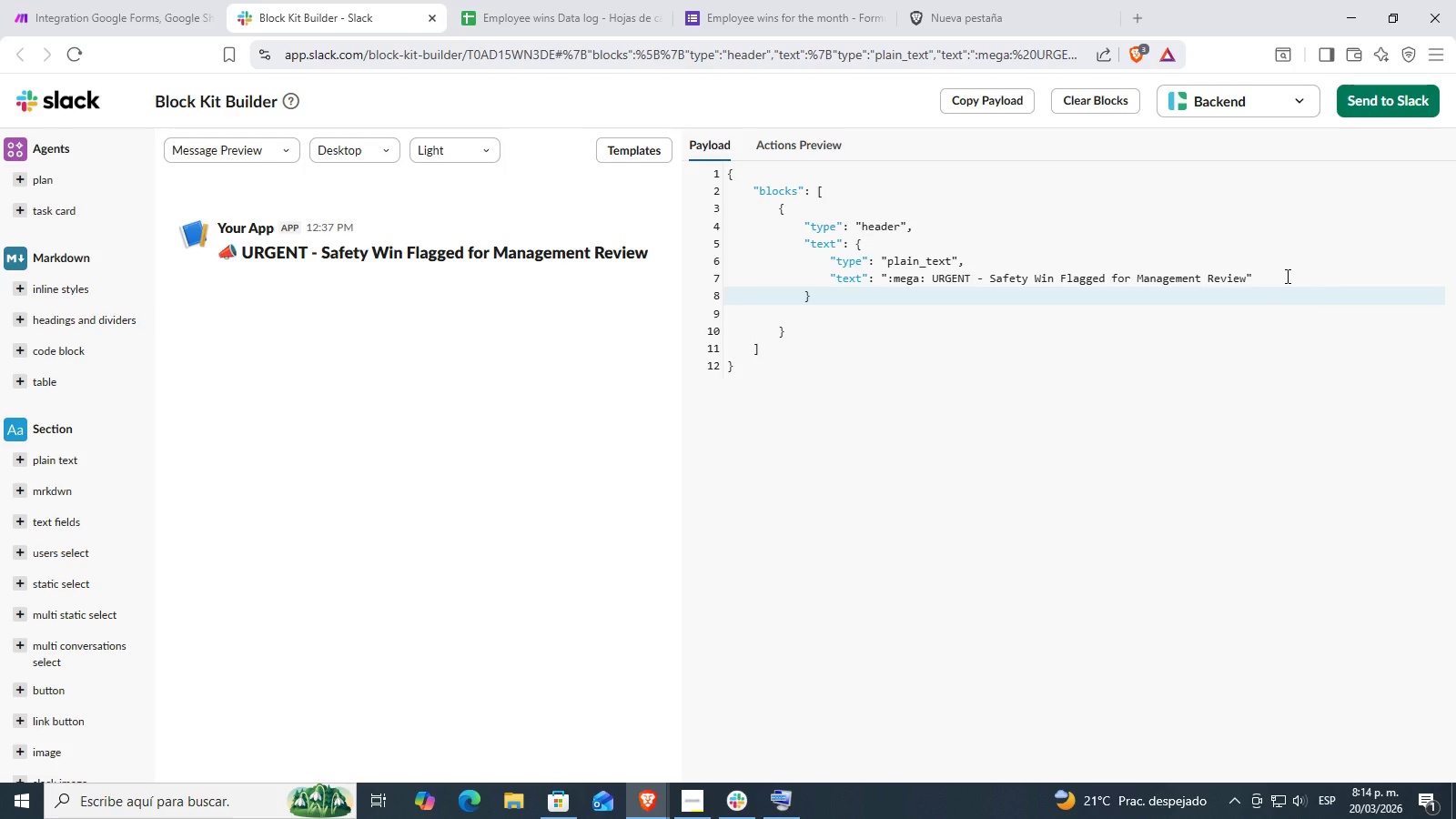 
key(ArrowDown)
 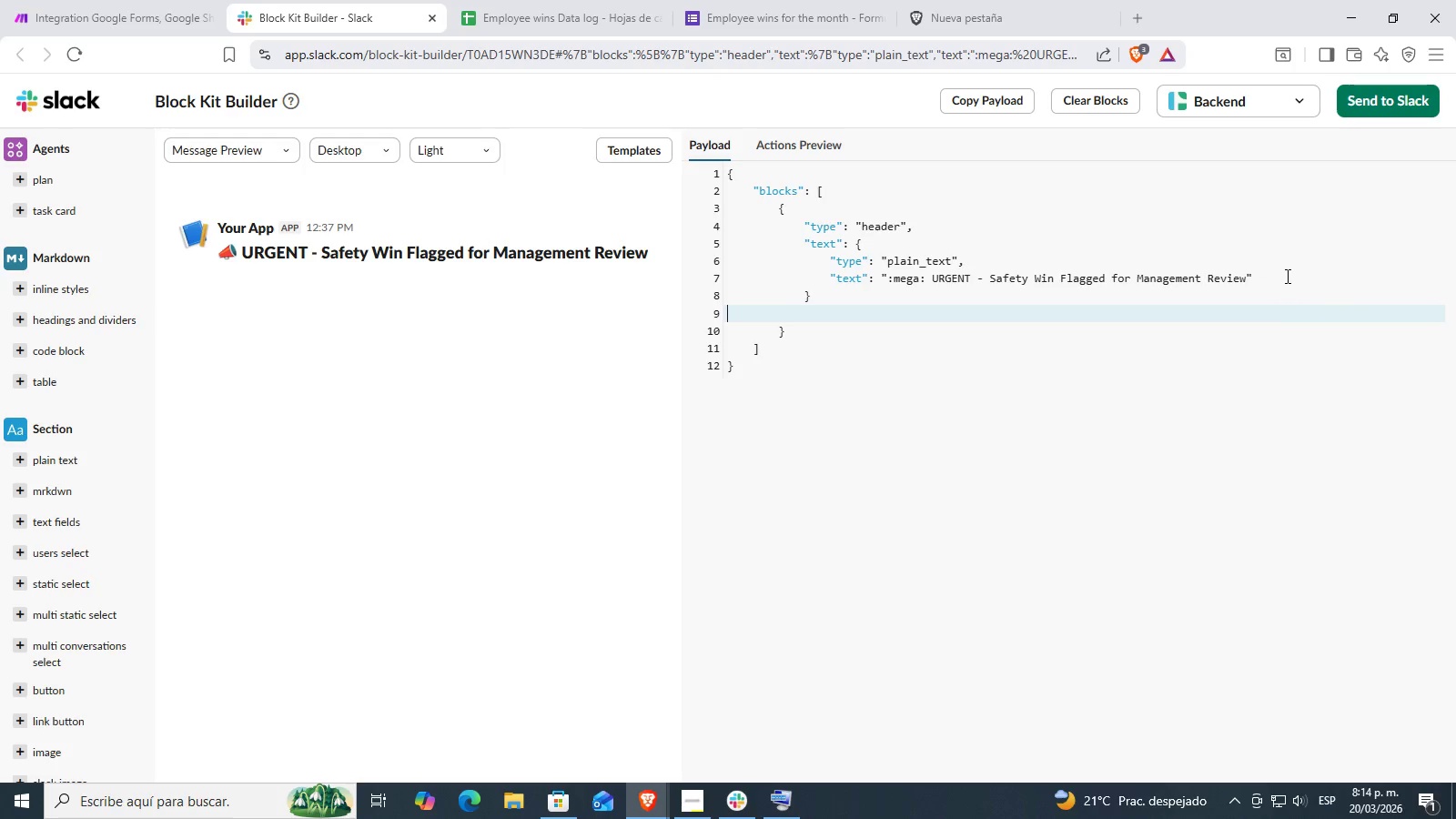 
hold_key(key=ControlLeft, duration=0.5)
 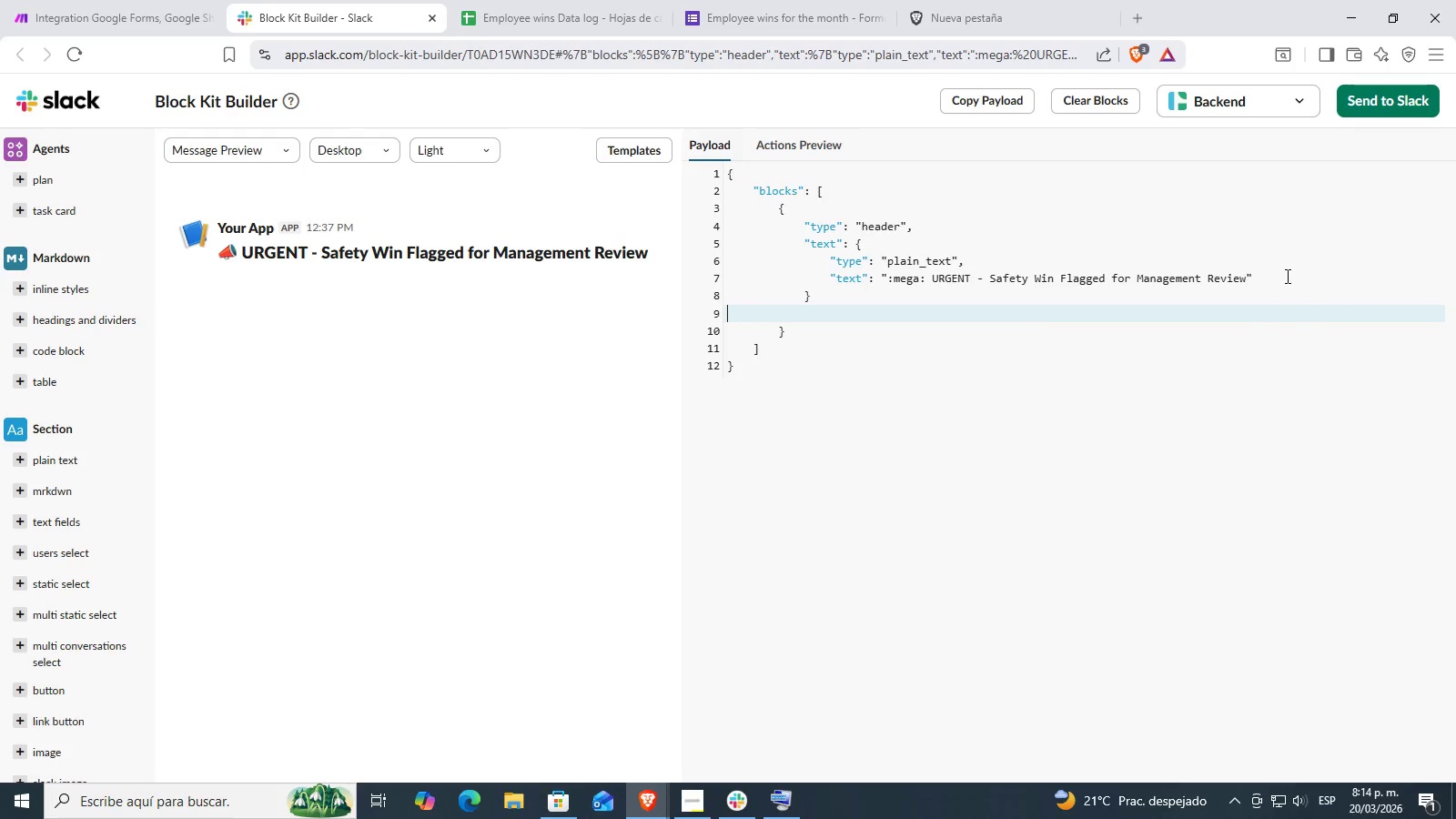 
key(Tab)
 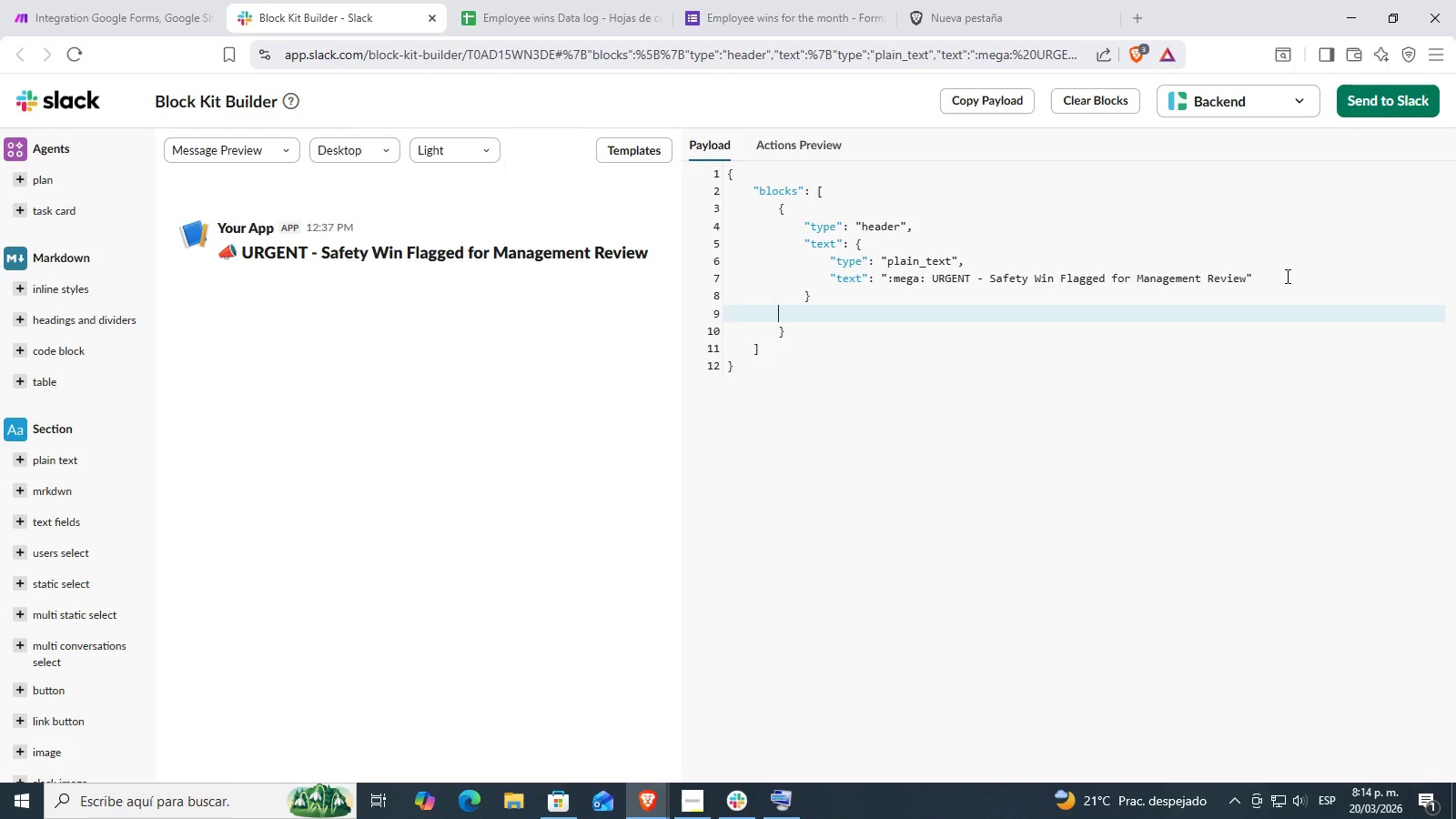 
key(Tab)
 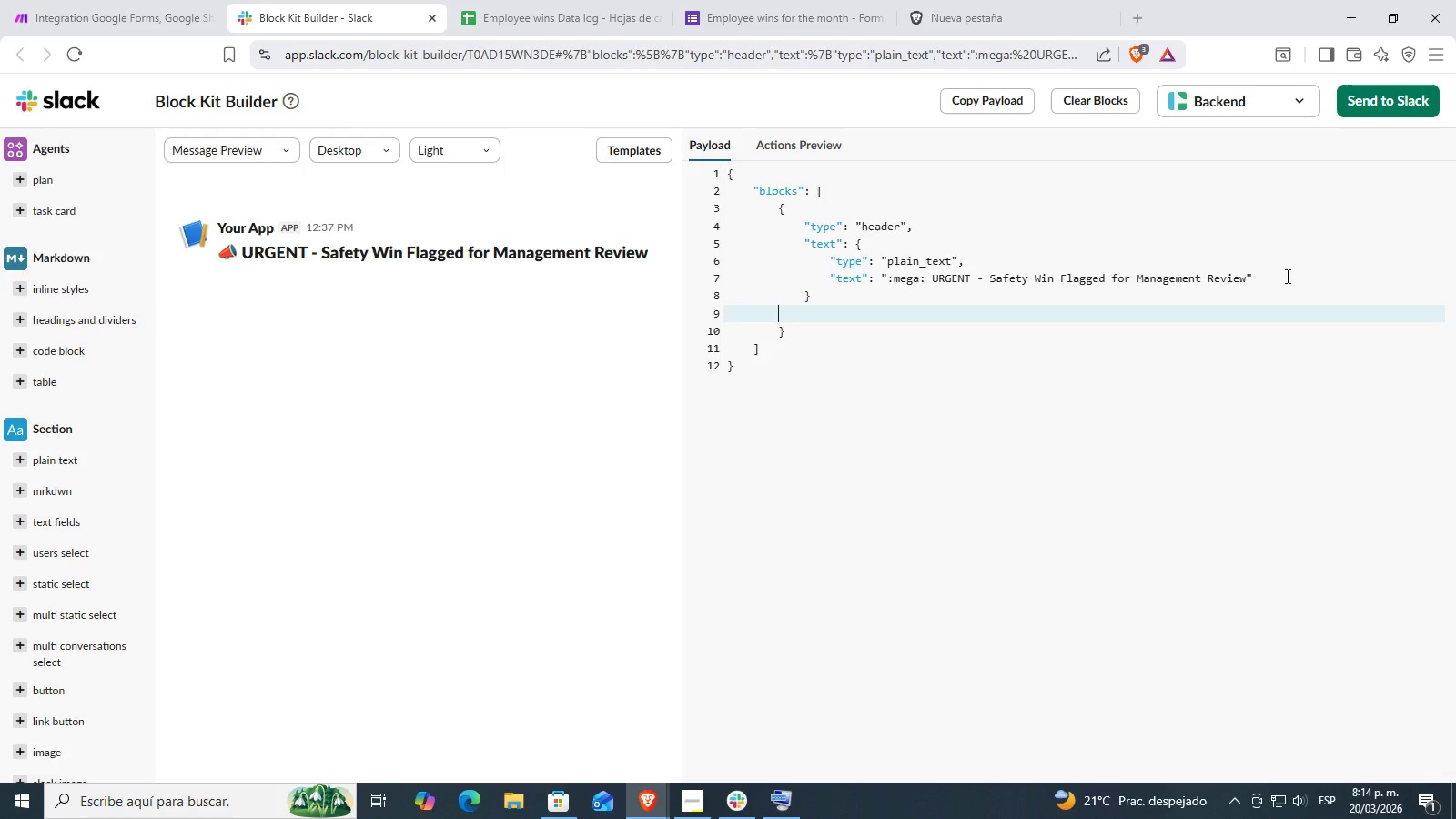 
key(Tab)
 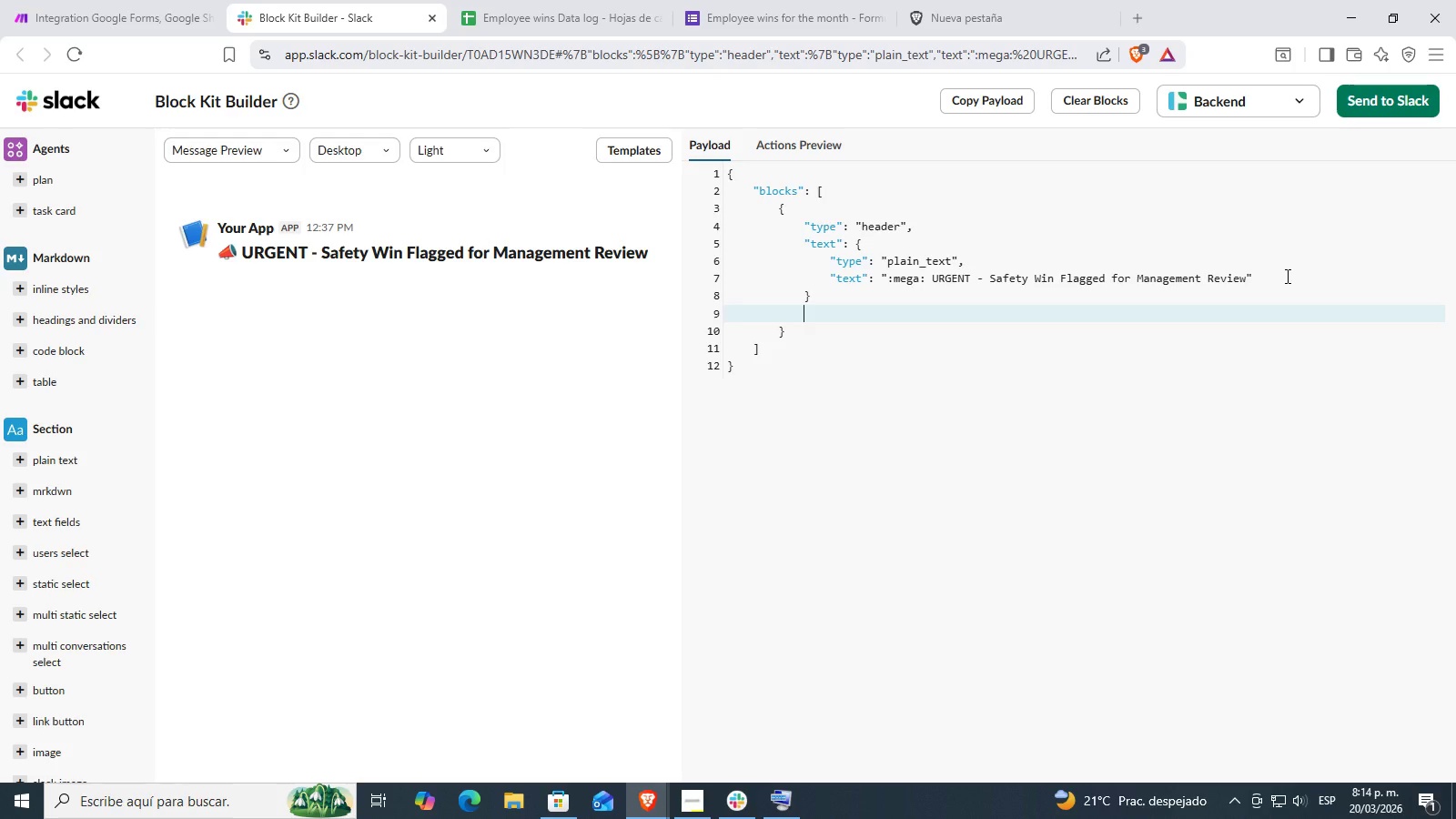 
key(Control+ControlLeft)
 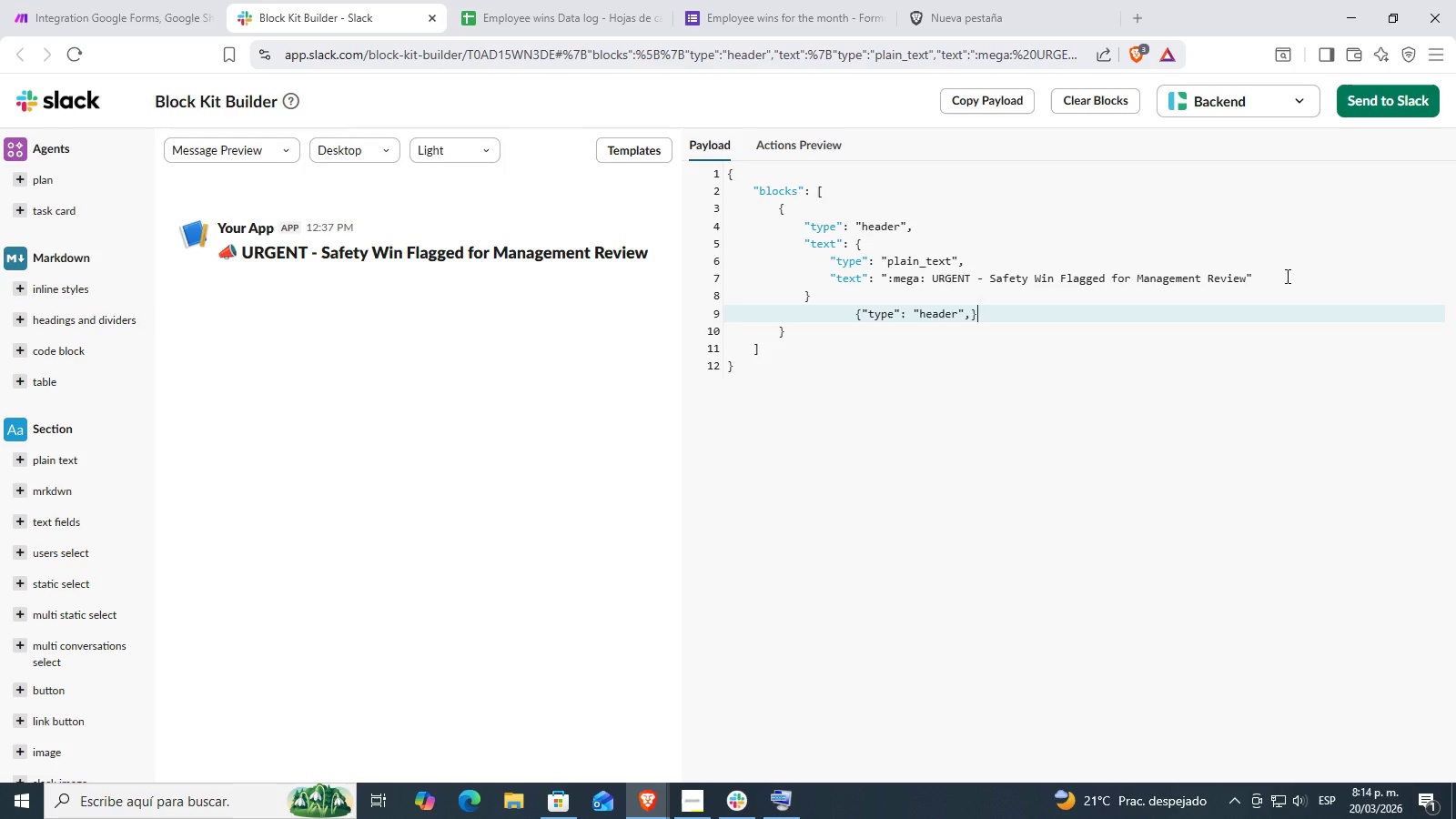 
key(Control+V)
 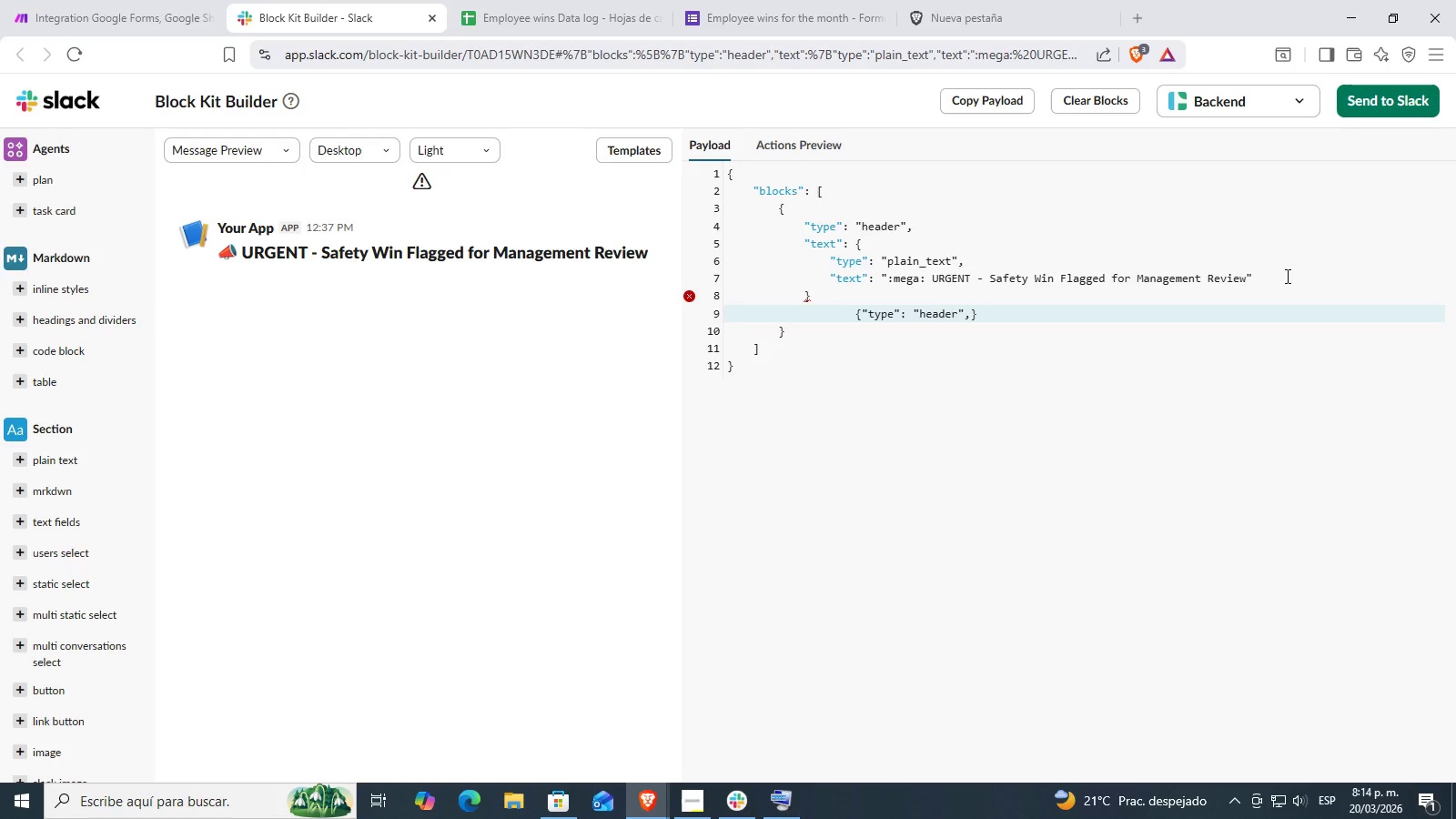 
key(ArrowLeft)
 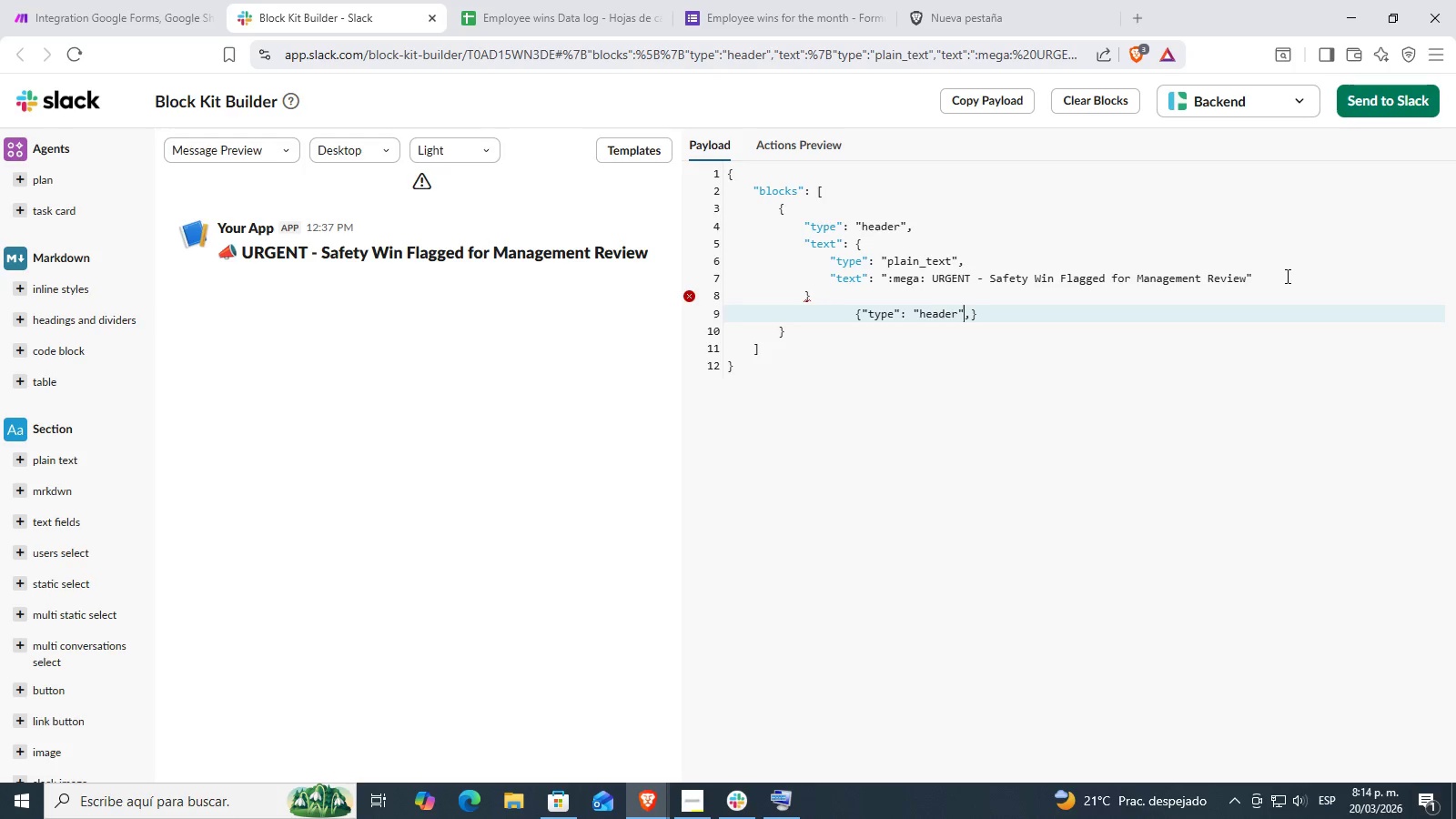 
hold_key(key=ArrowLeft, duration=1.05)
 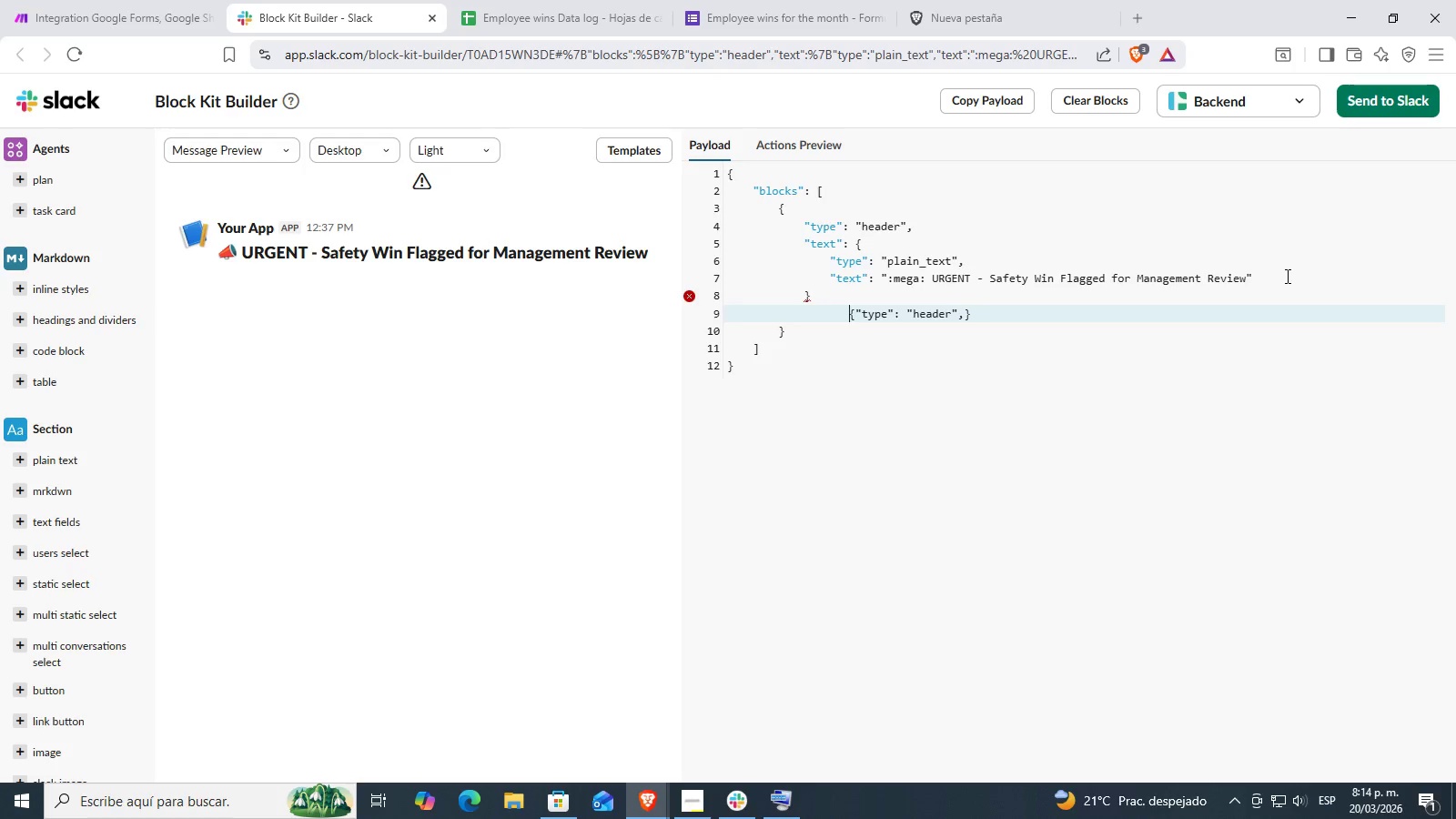 
key(Backspace)
 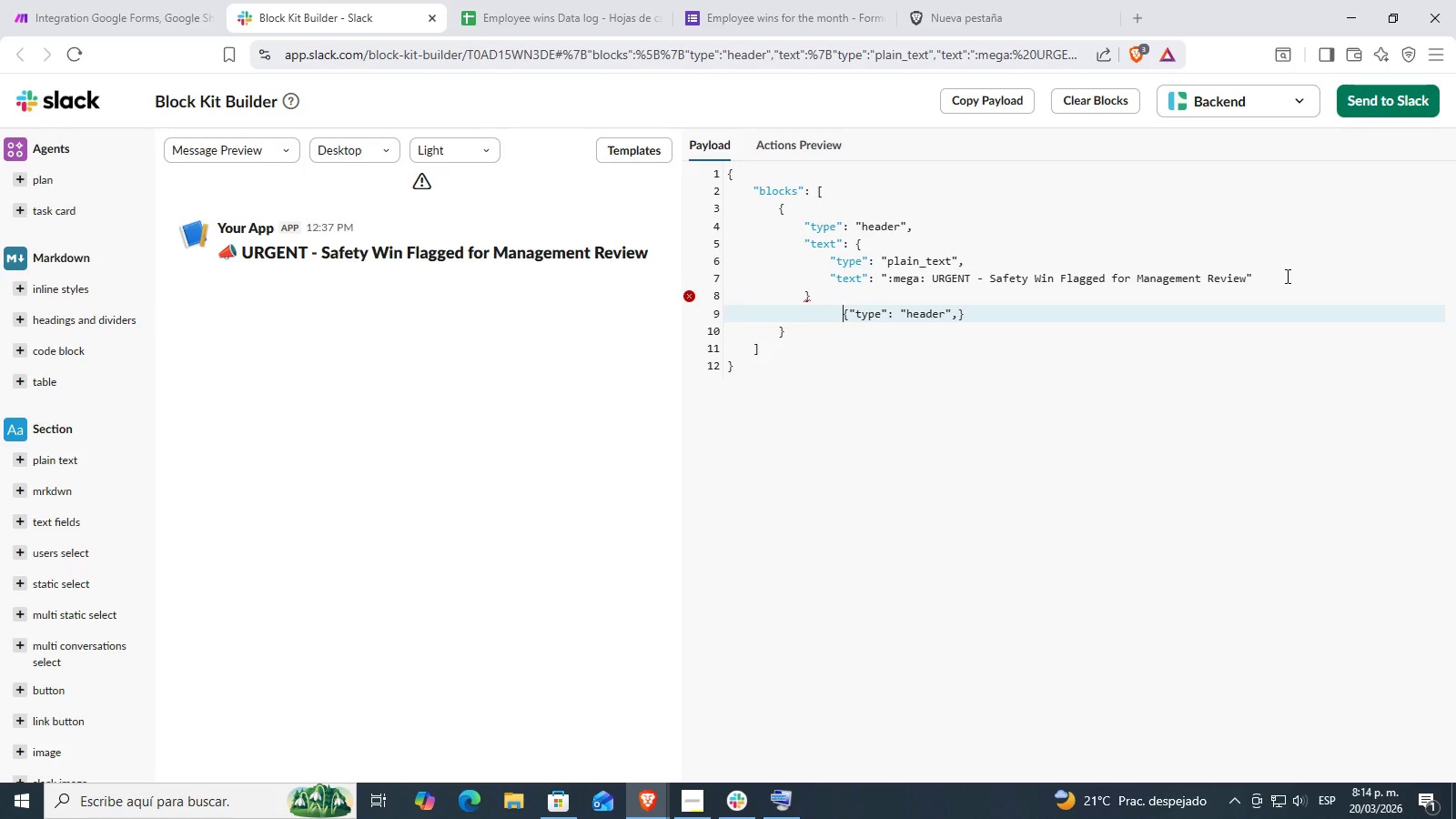 
key(Backspace)
 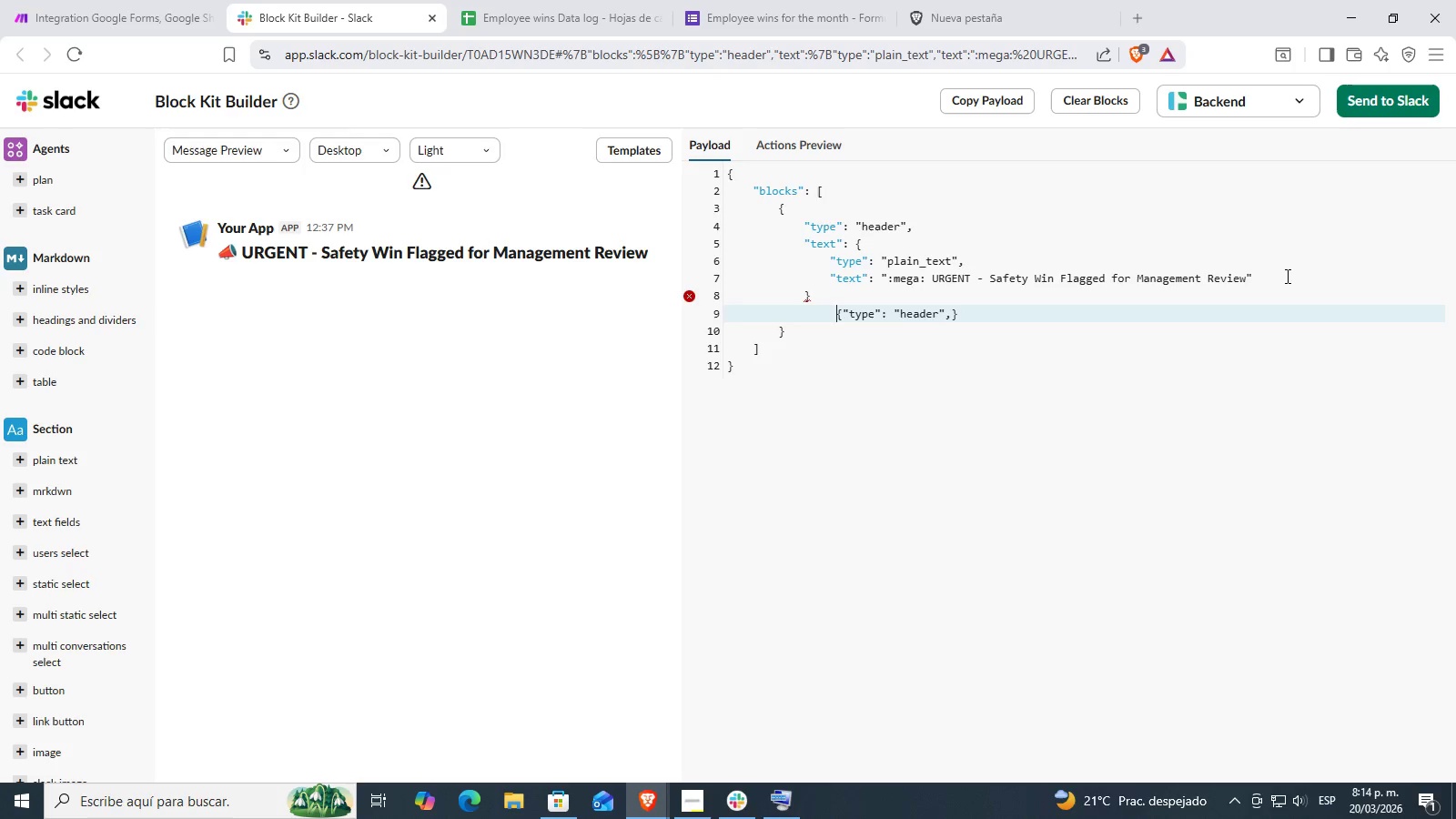 
key(Backspace)
 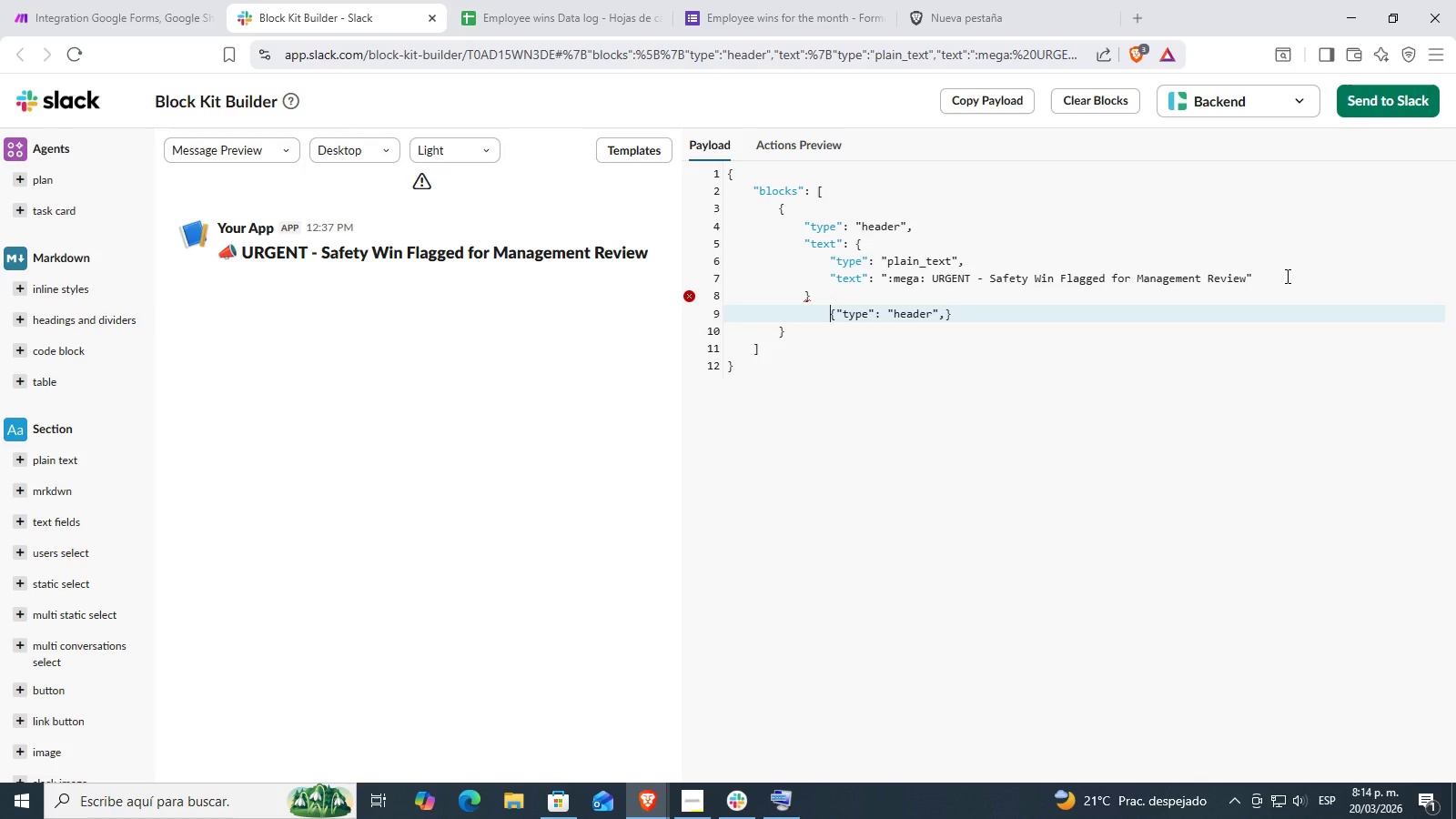 
key(Backspace)
 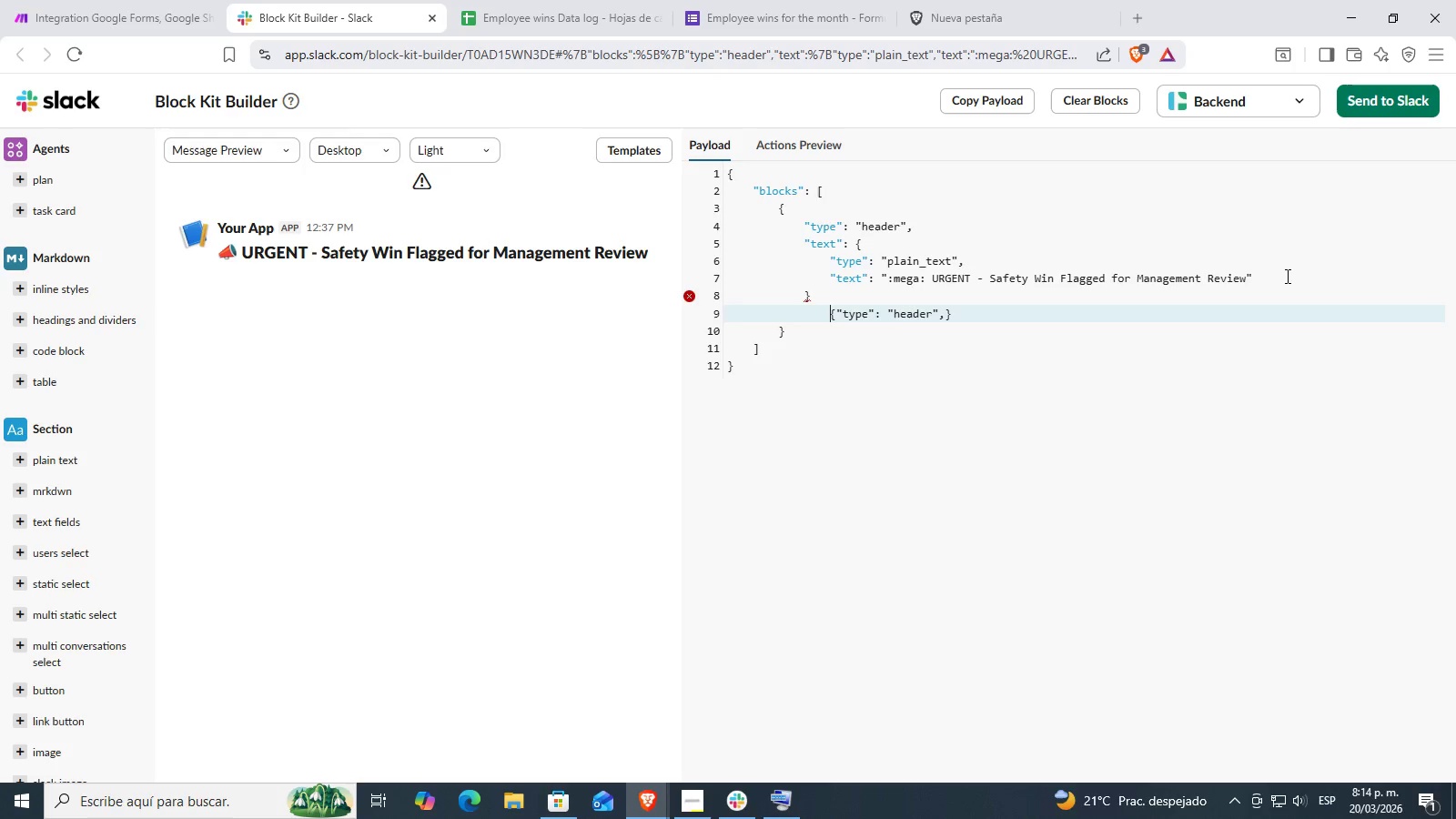 
key(Backspace)
 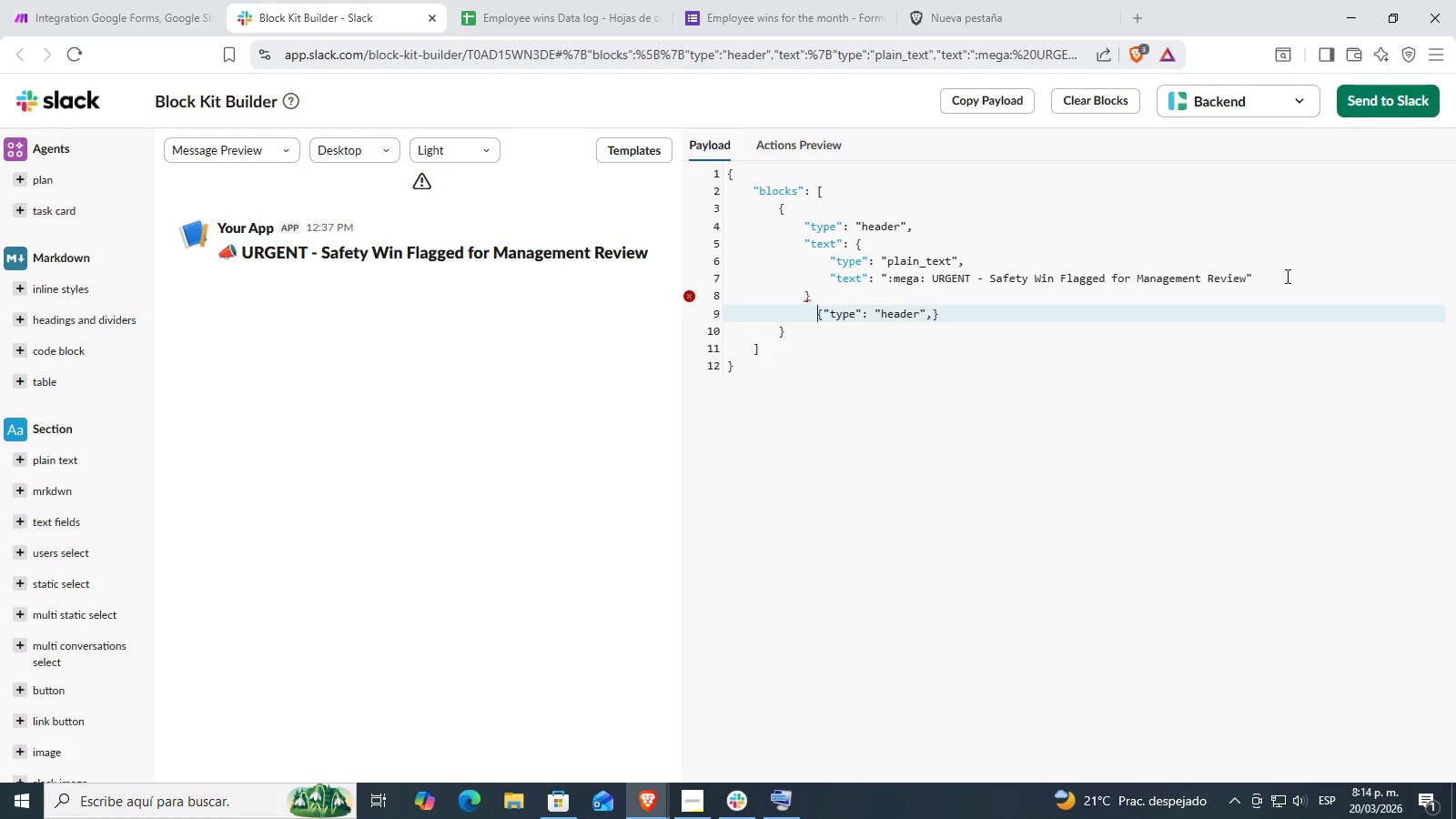 
key(Backspace)
 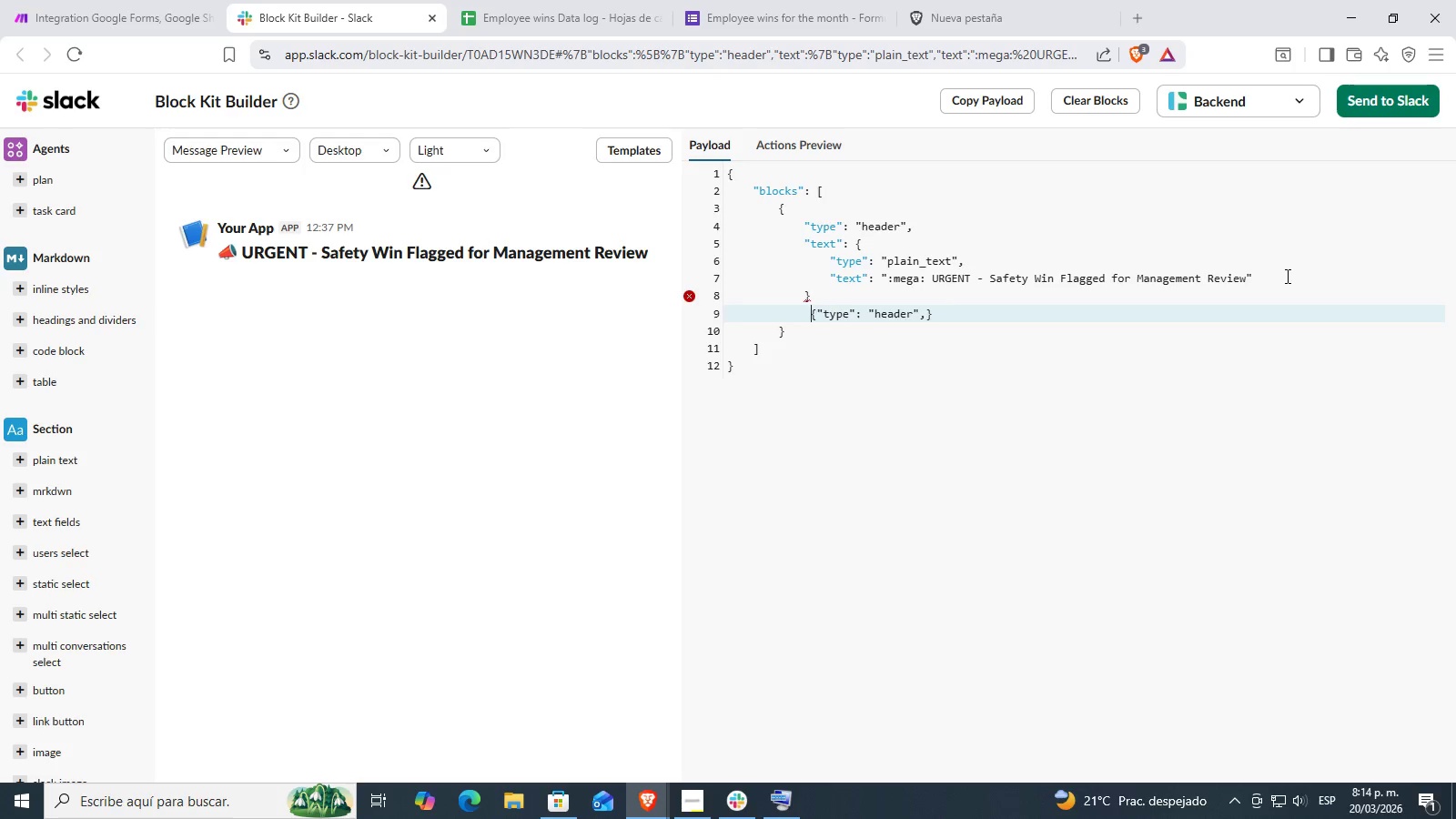 
key(Backspace)
 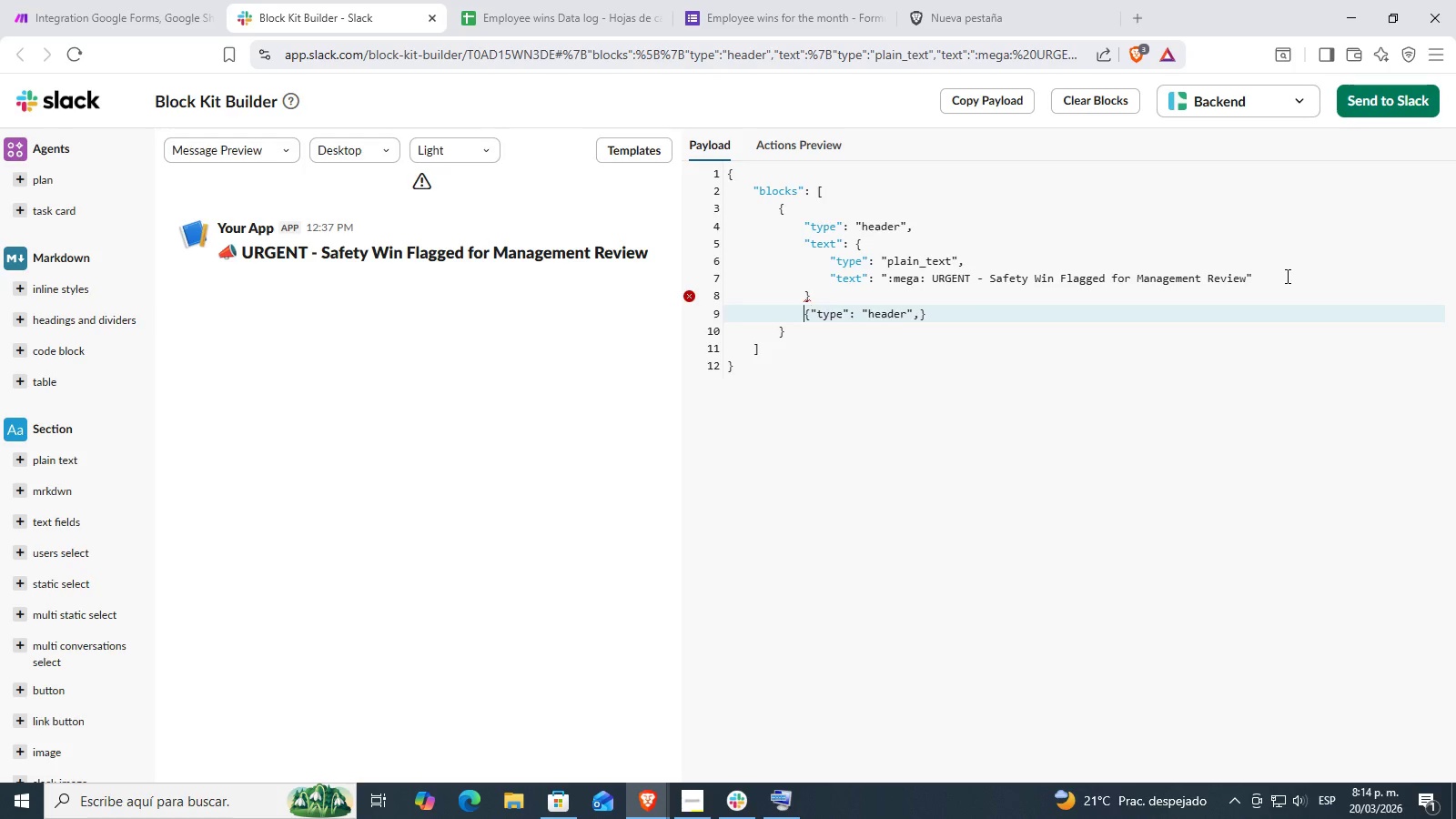 
key(Backspace)
 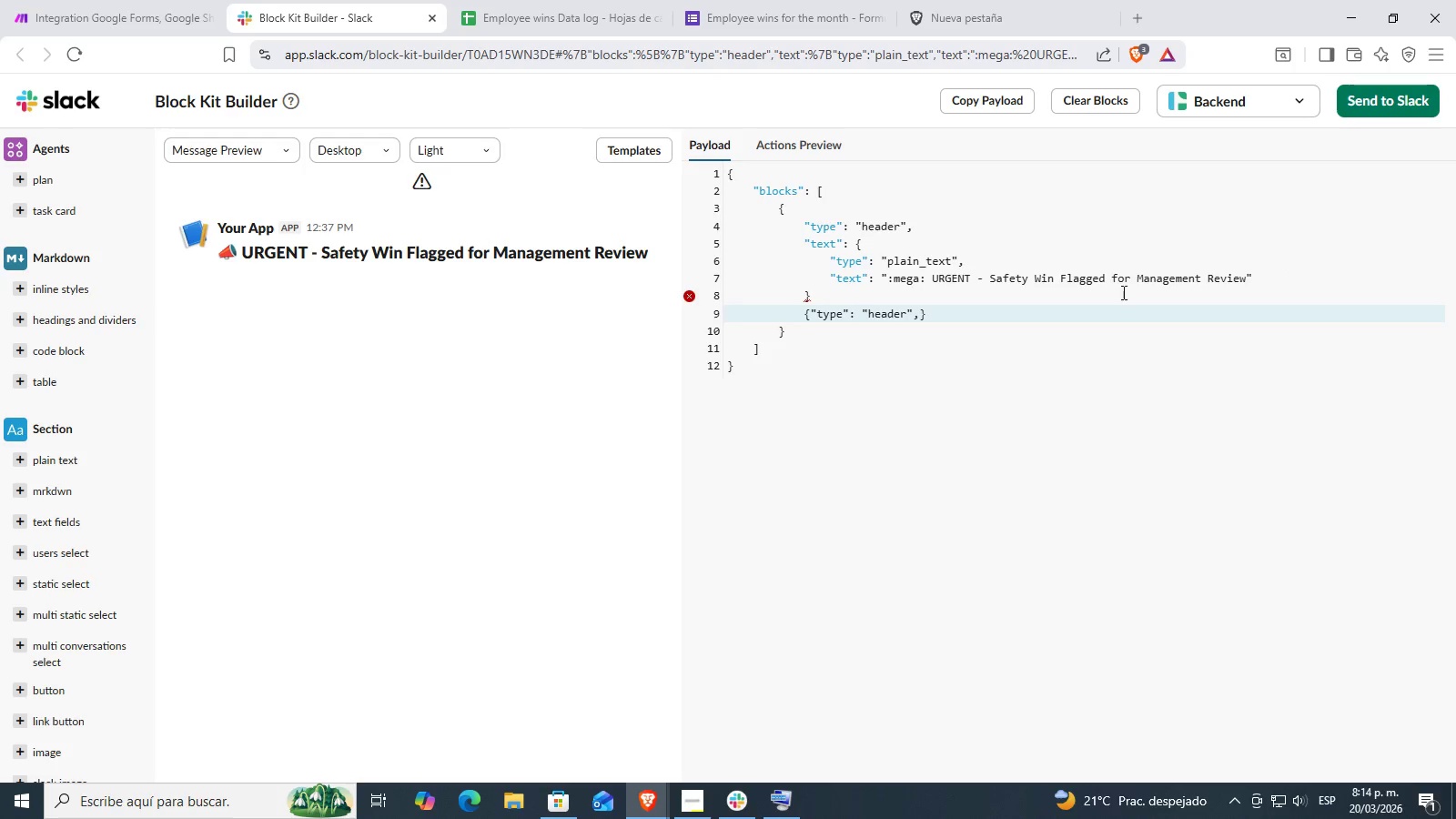 
left_click([1082, 287])
 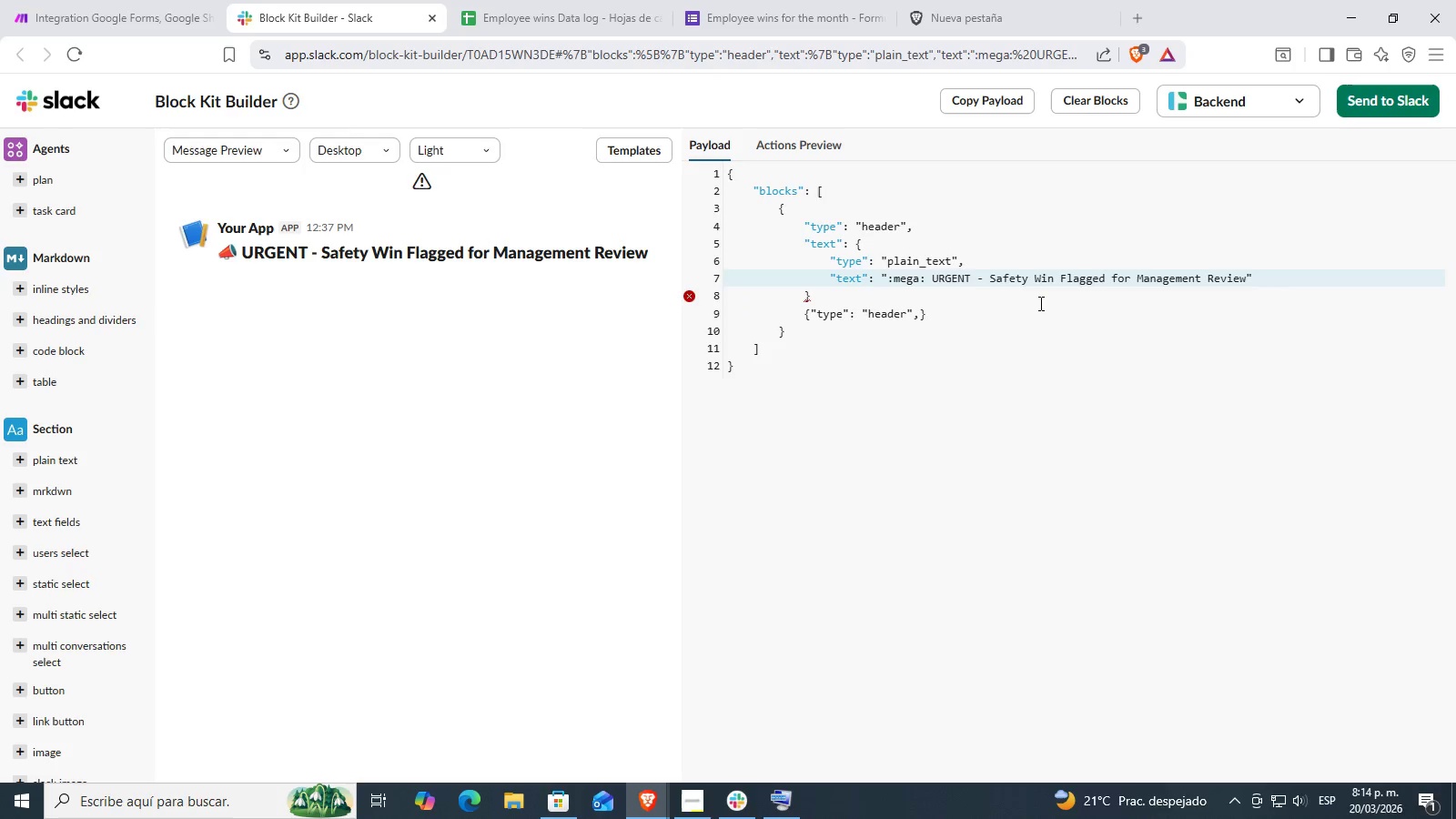 
left_click([915, 337])
 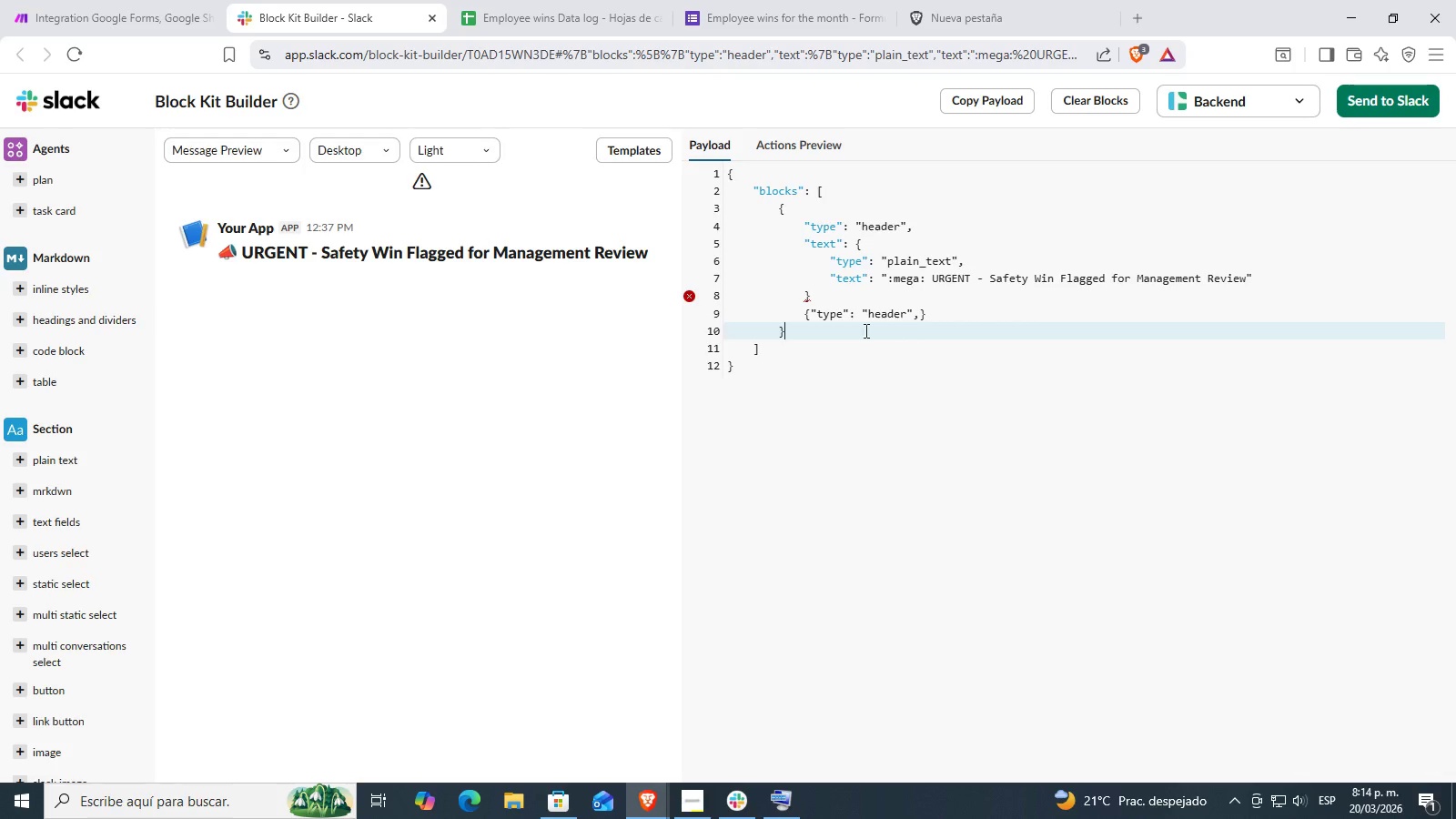 
left_click([822, 308])
 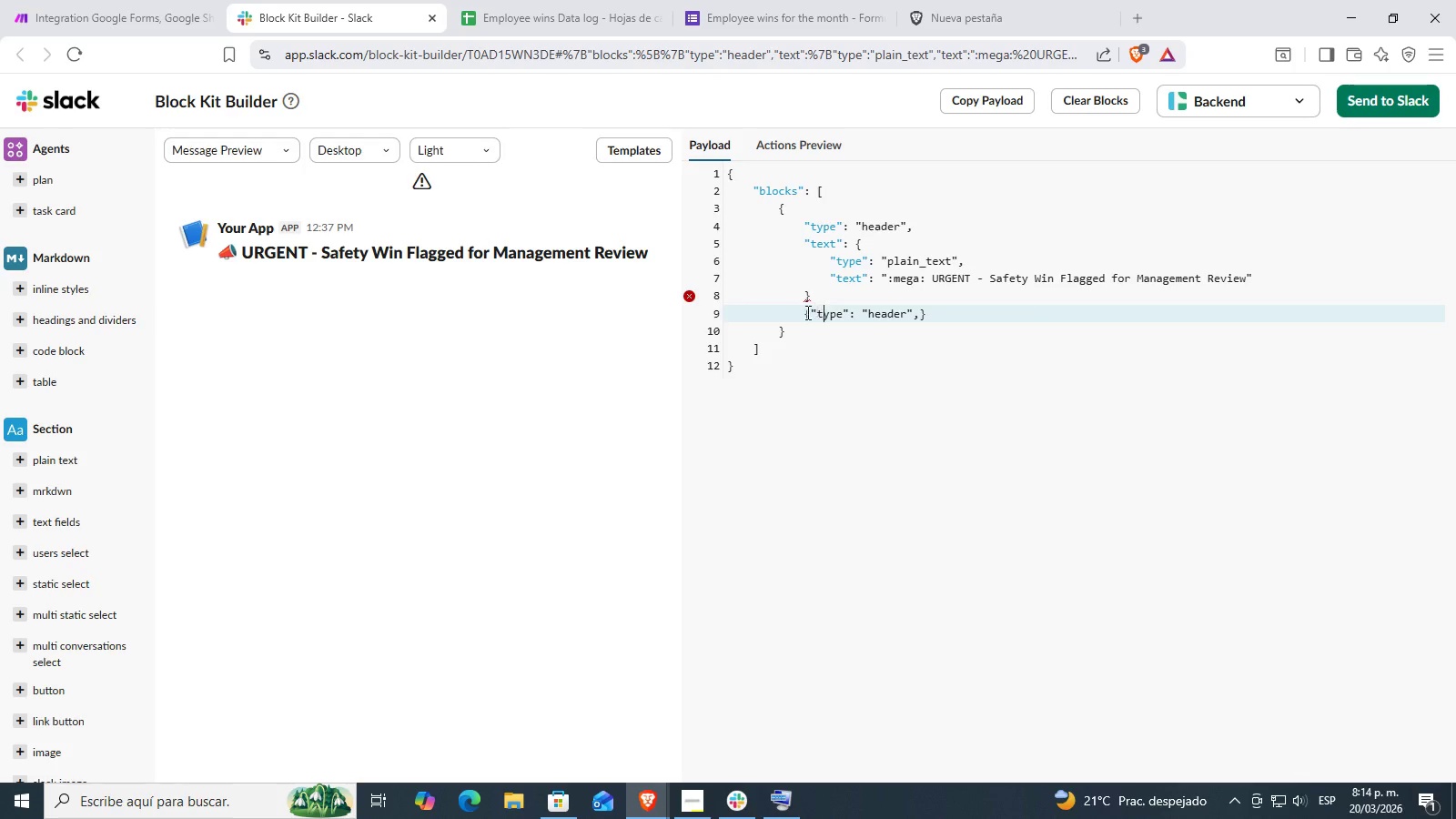 
left_click([804, 312])
 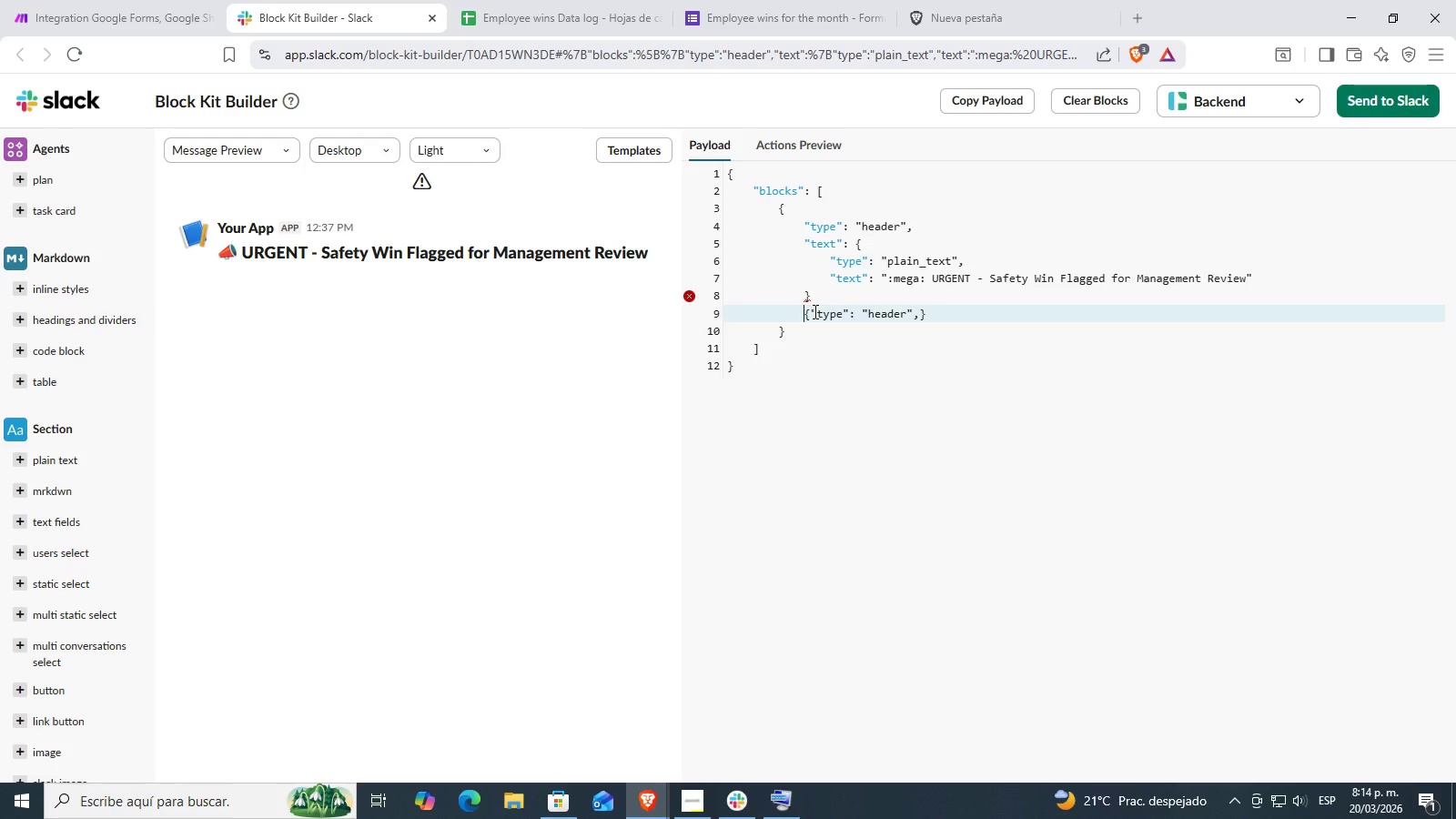 
left_click([814, 311])
 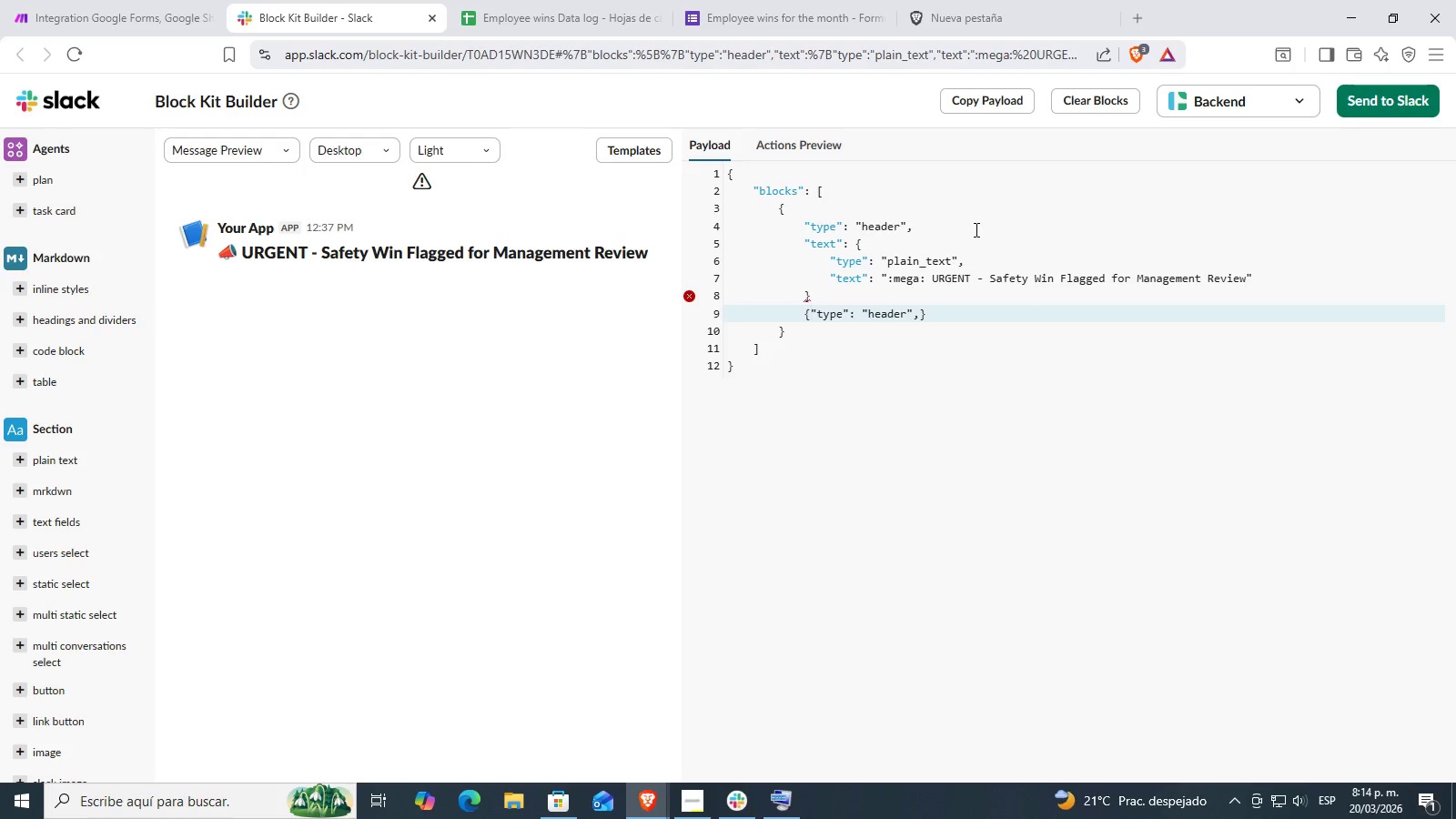 
key(Enter)
 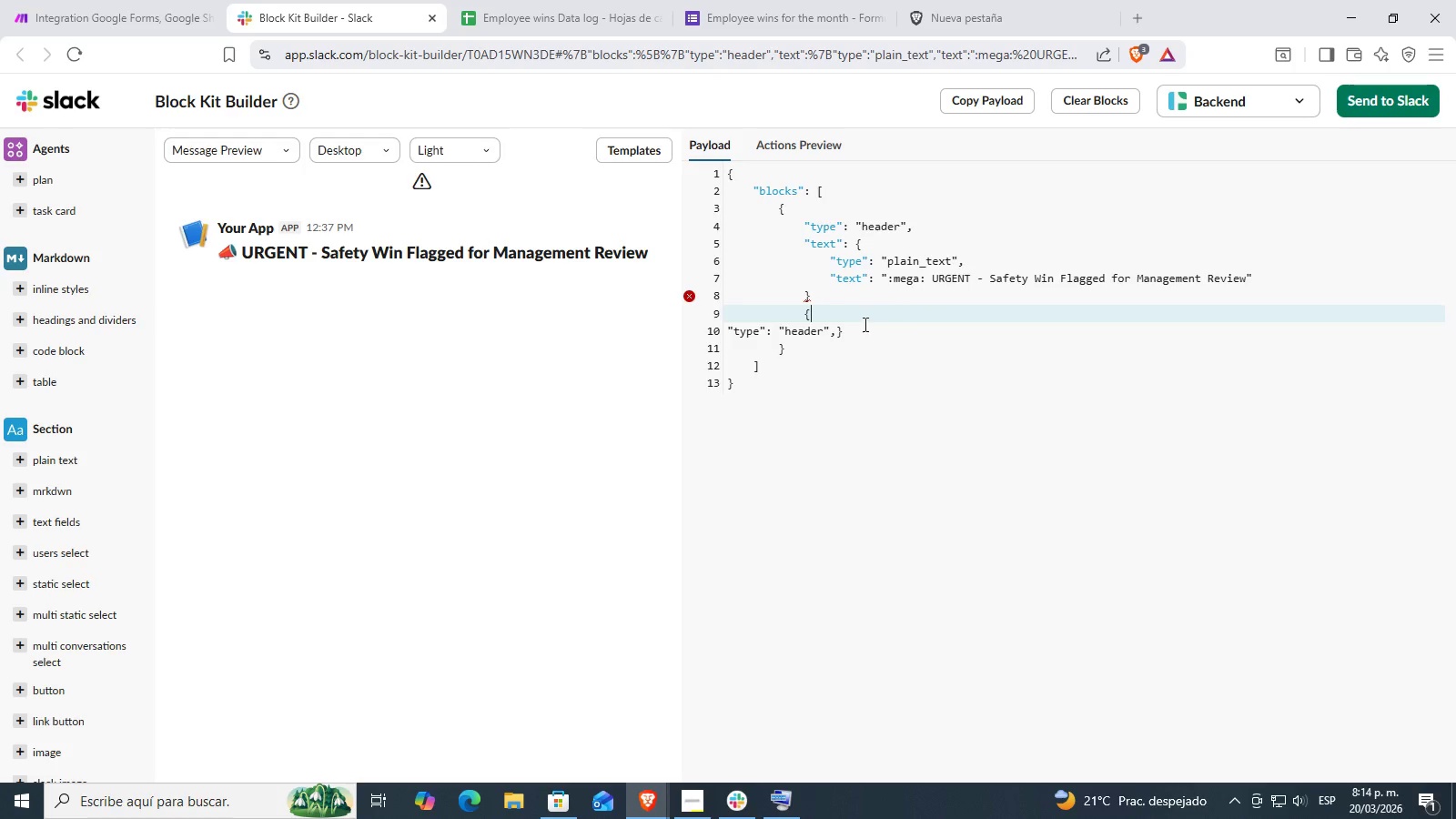 
double_click([827, 331])
 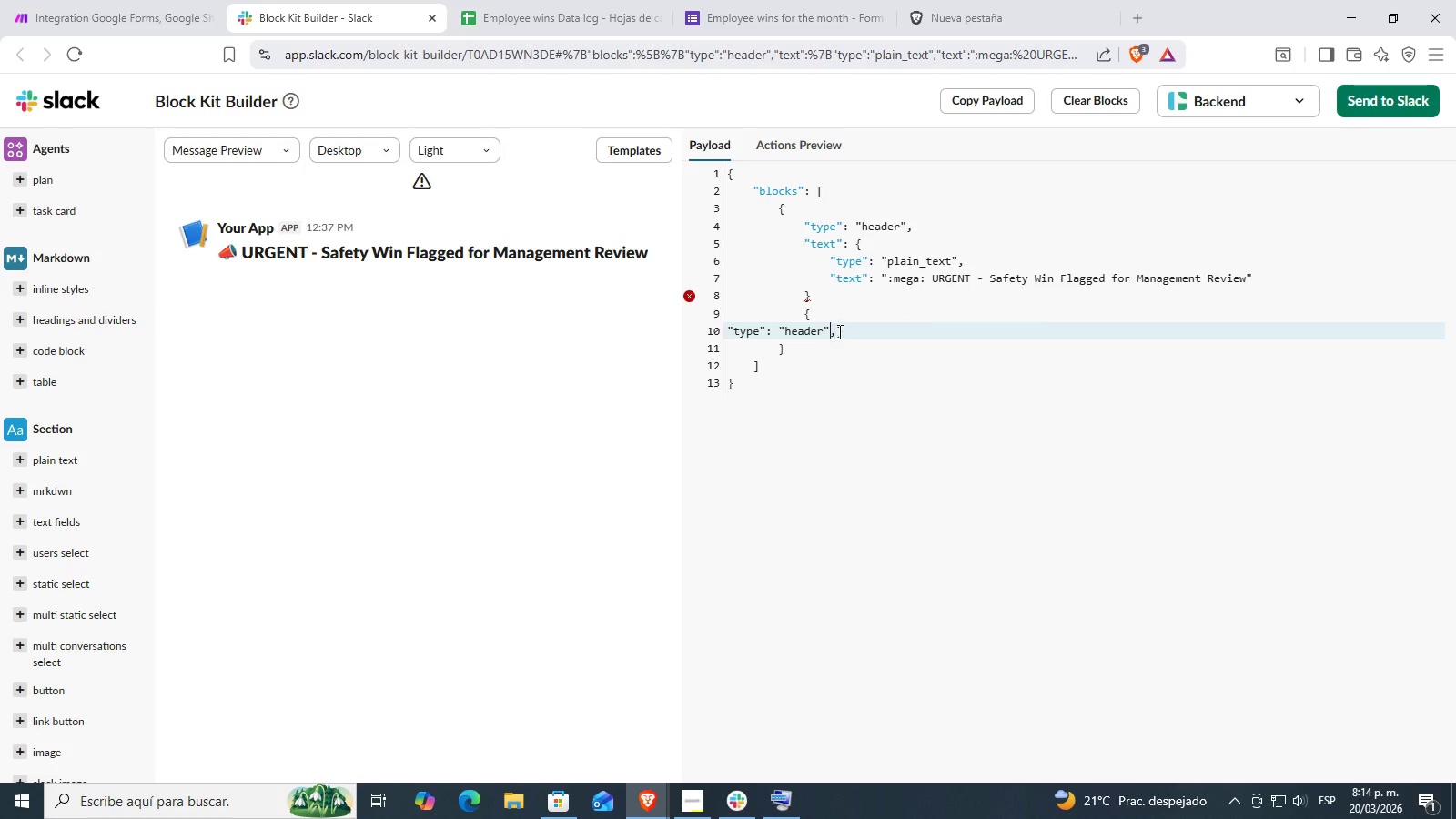 
triple_click([838, 330])
 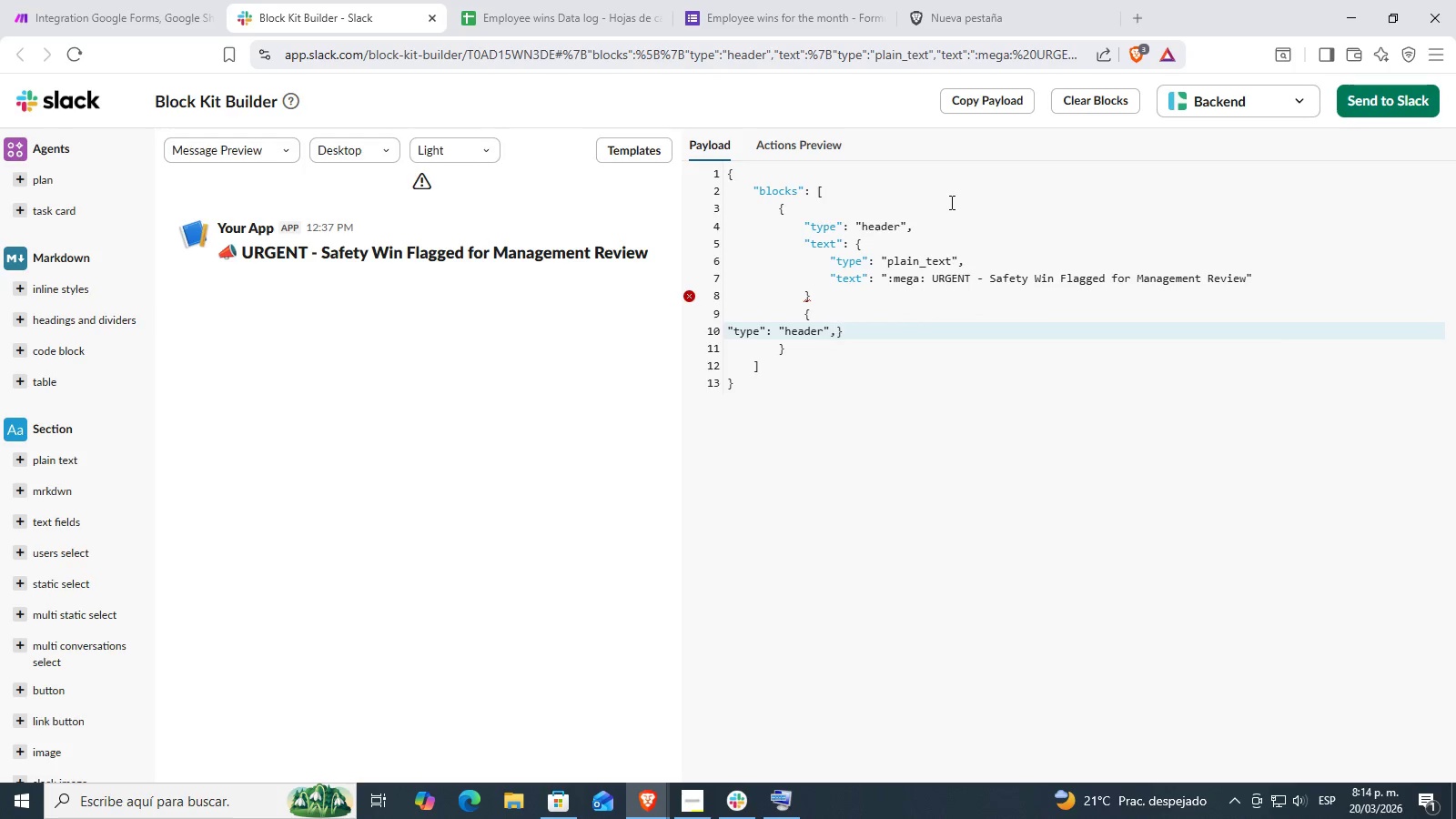 
key(Enter)
 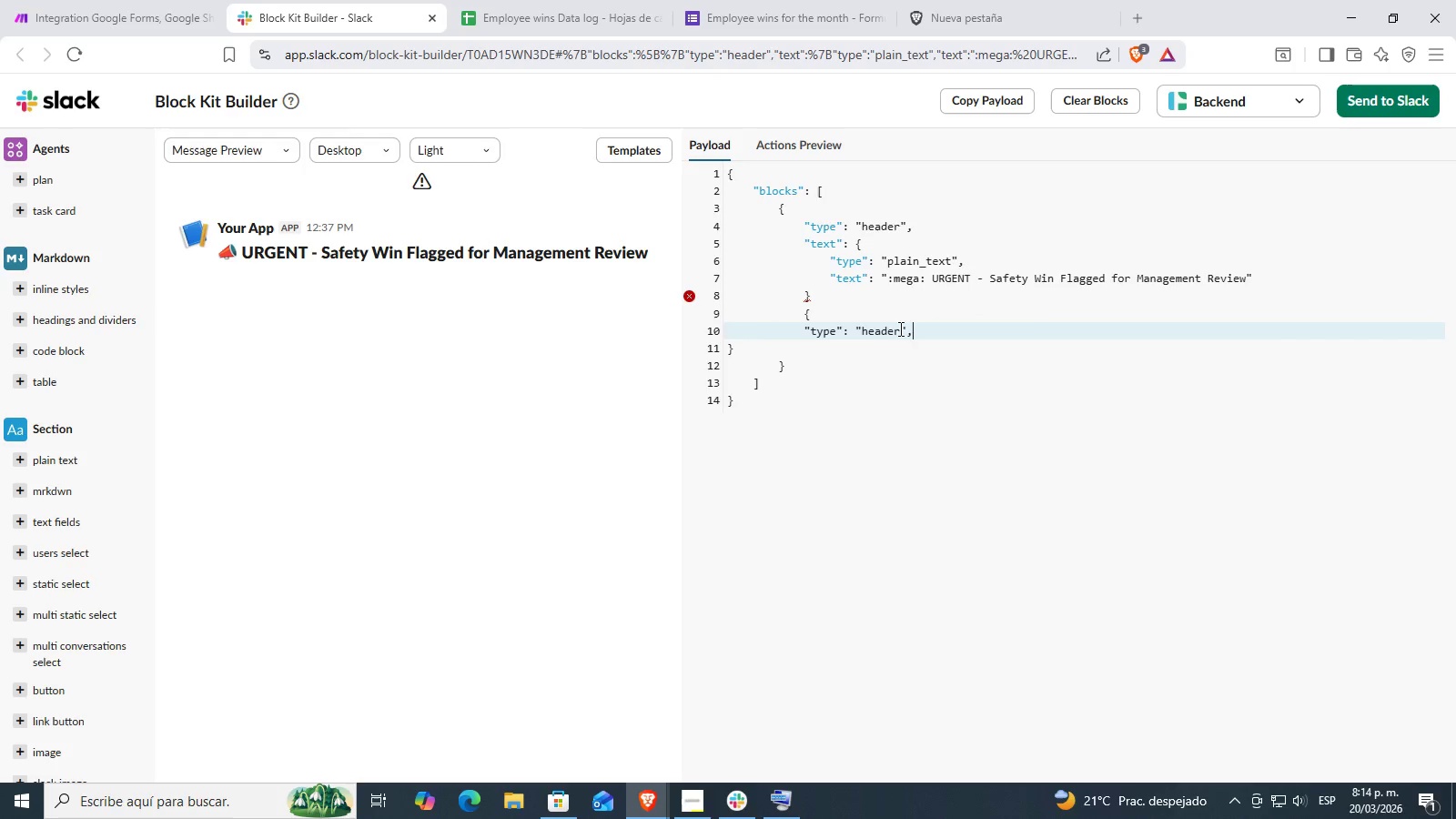 
left_click([917, 329])
 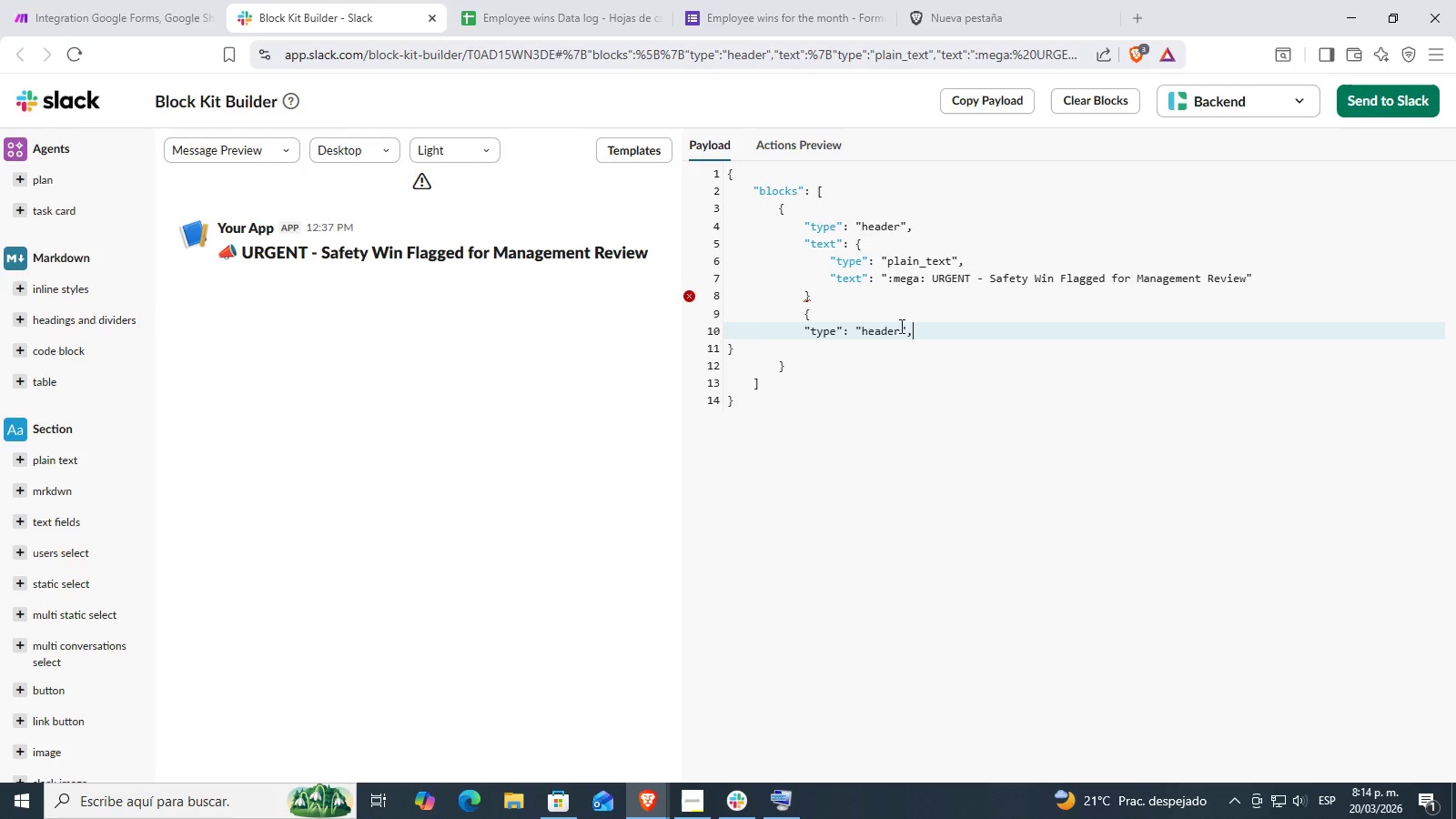 
left_click([852, 328])
 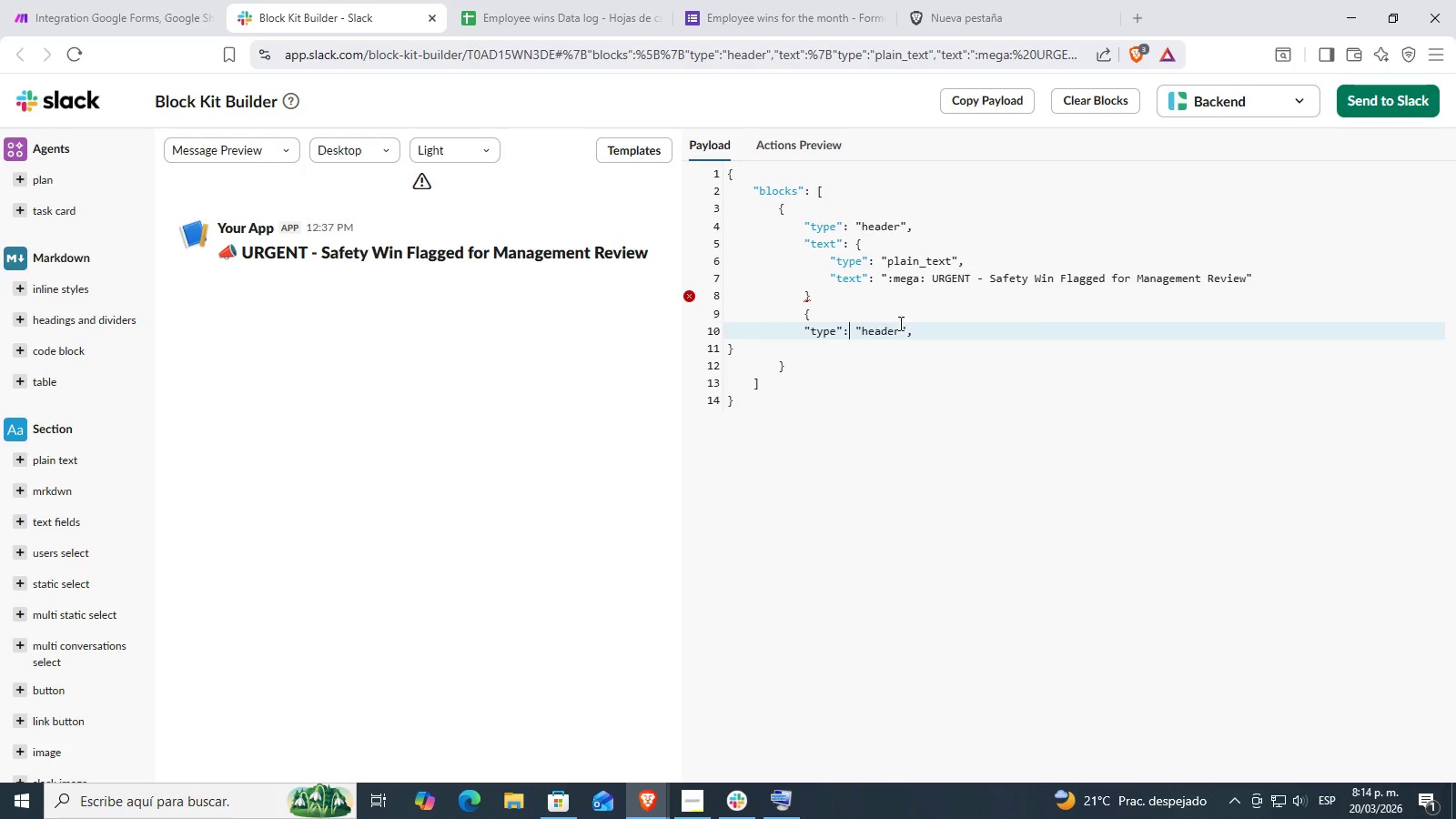 
left_click([900, 323])
 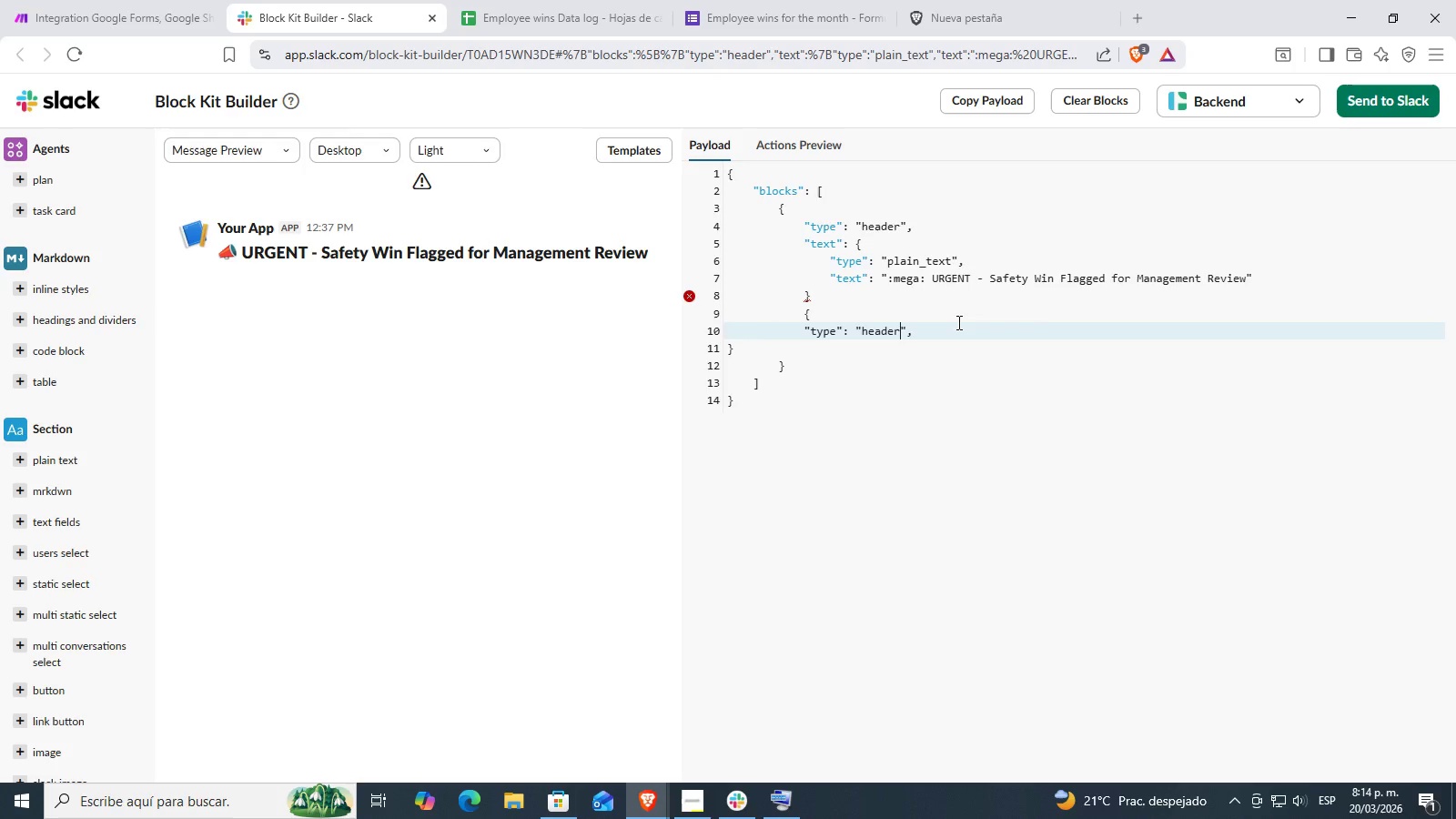 
left_click([957, 322])
 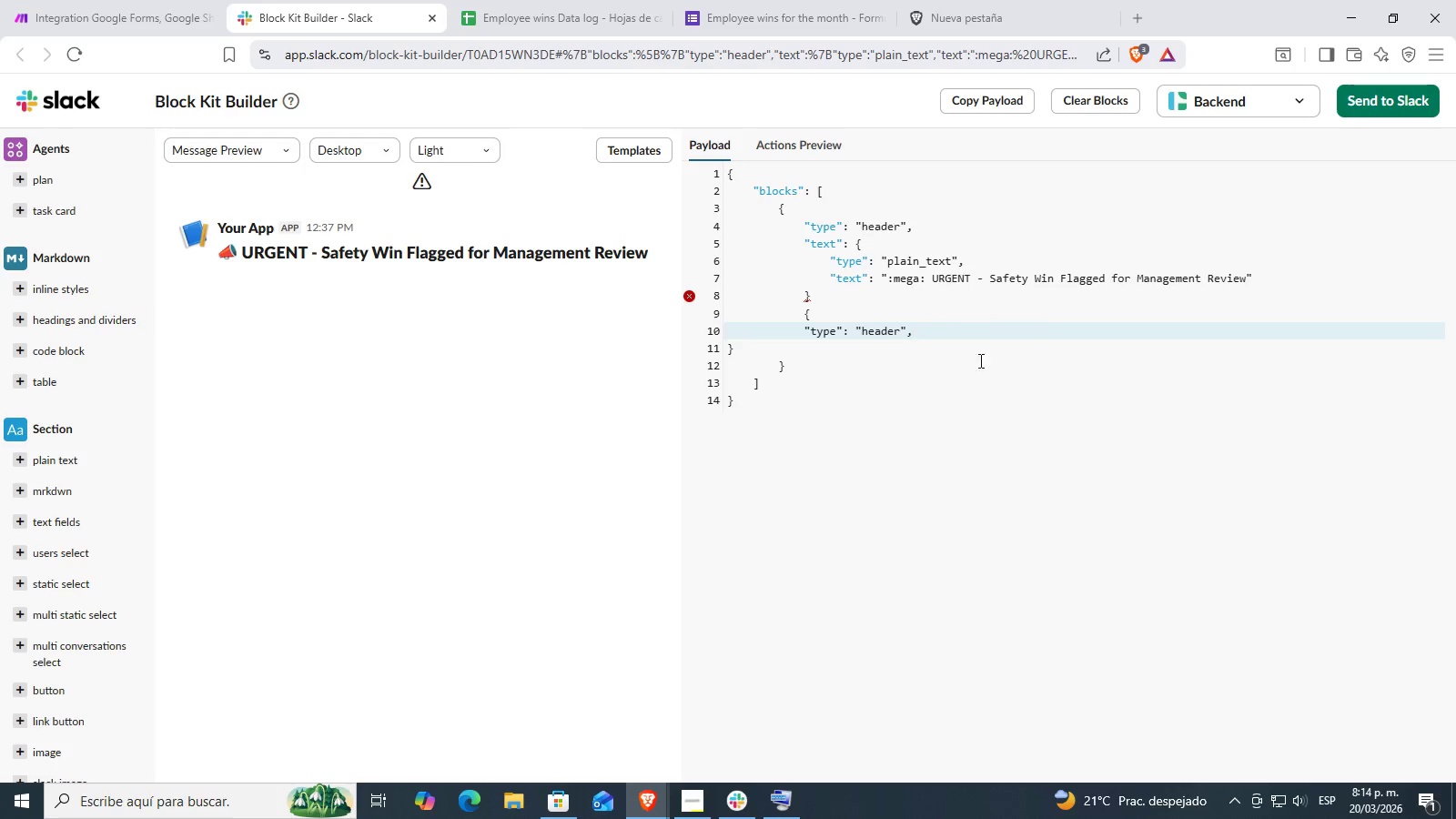 
left_click_drag(start_coordinate=[743, 349], to_coordinate=[777, 333])
 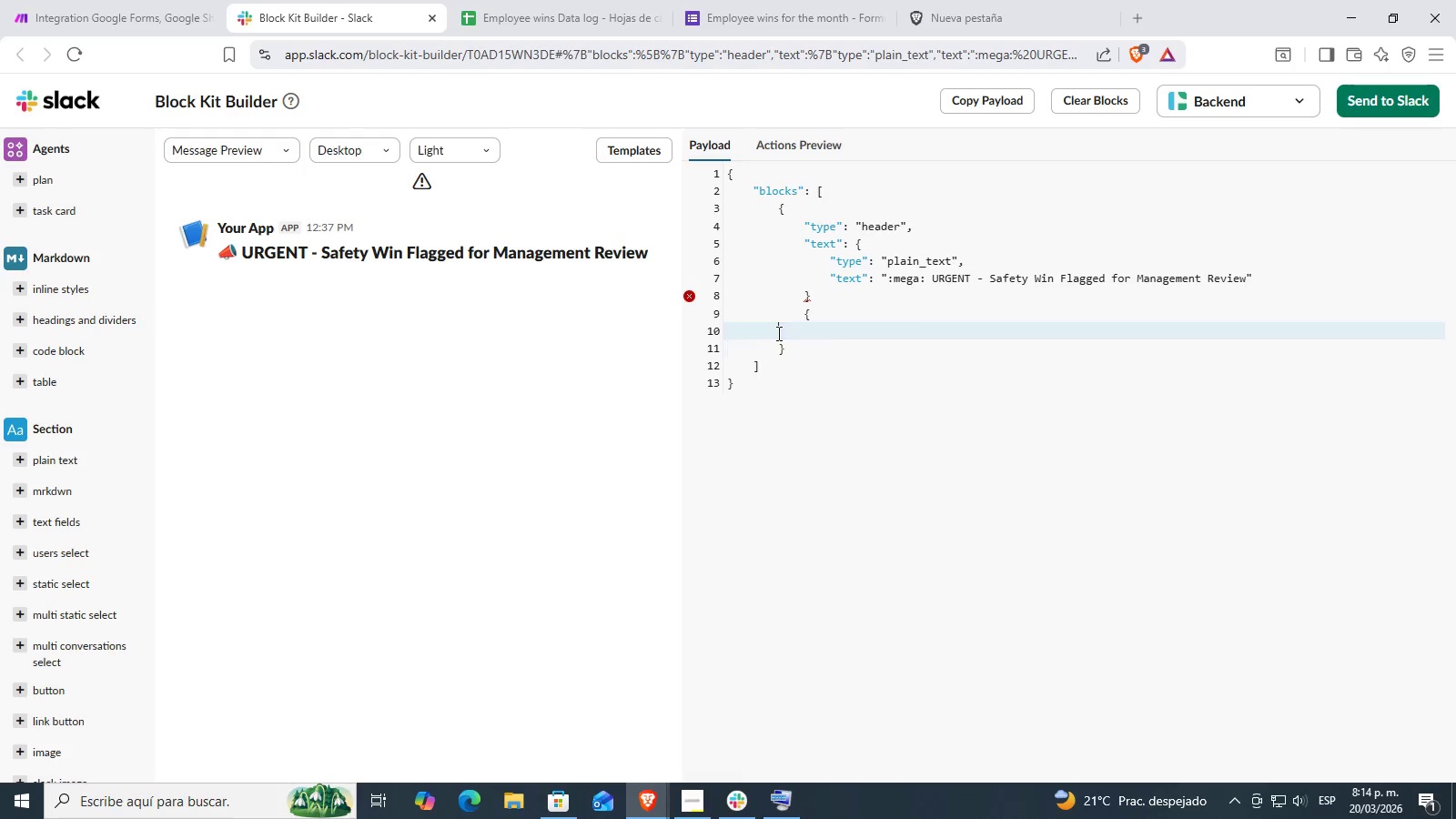 
key(Backspace)
 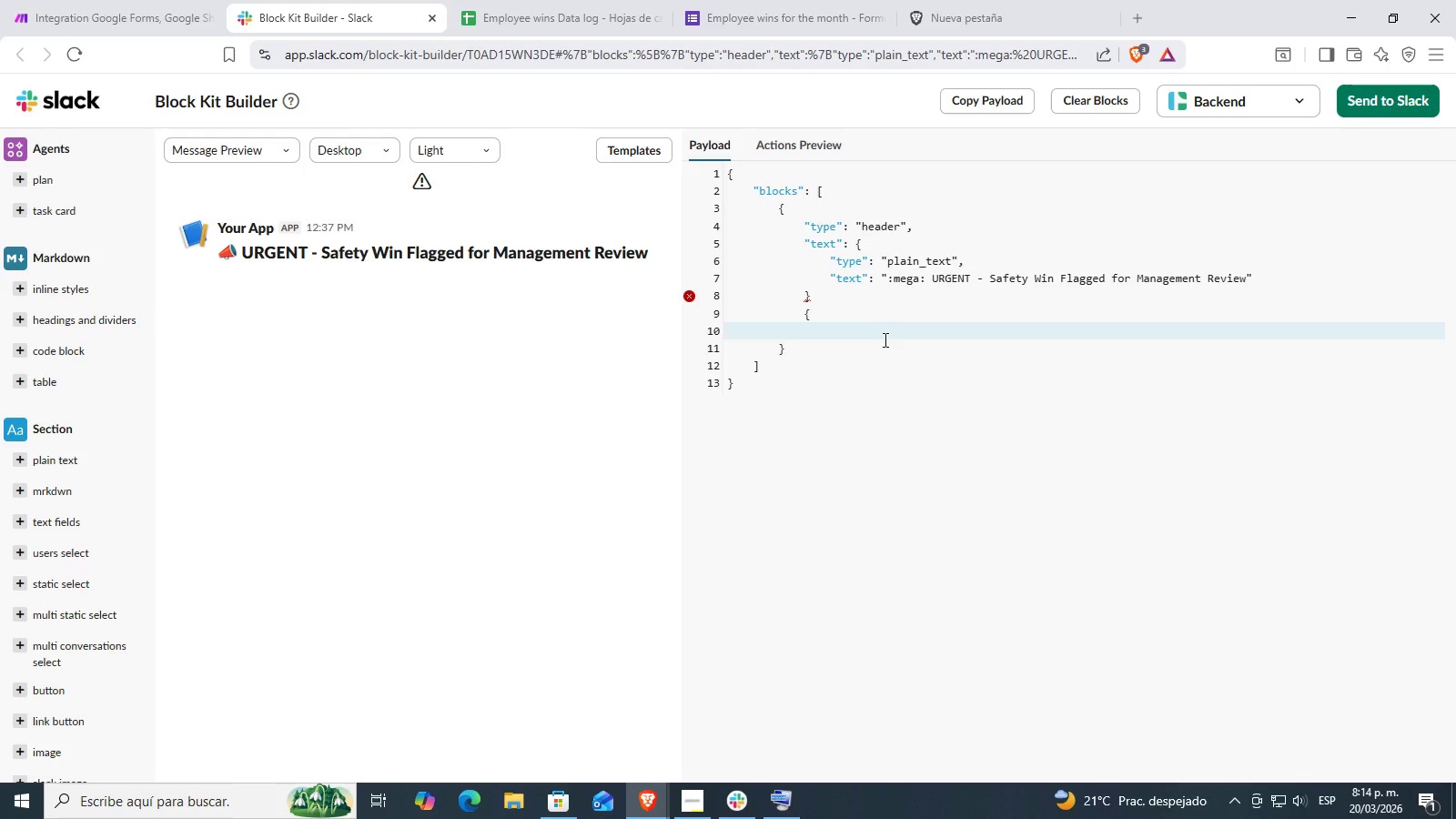 
key(Backspace)
 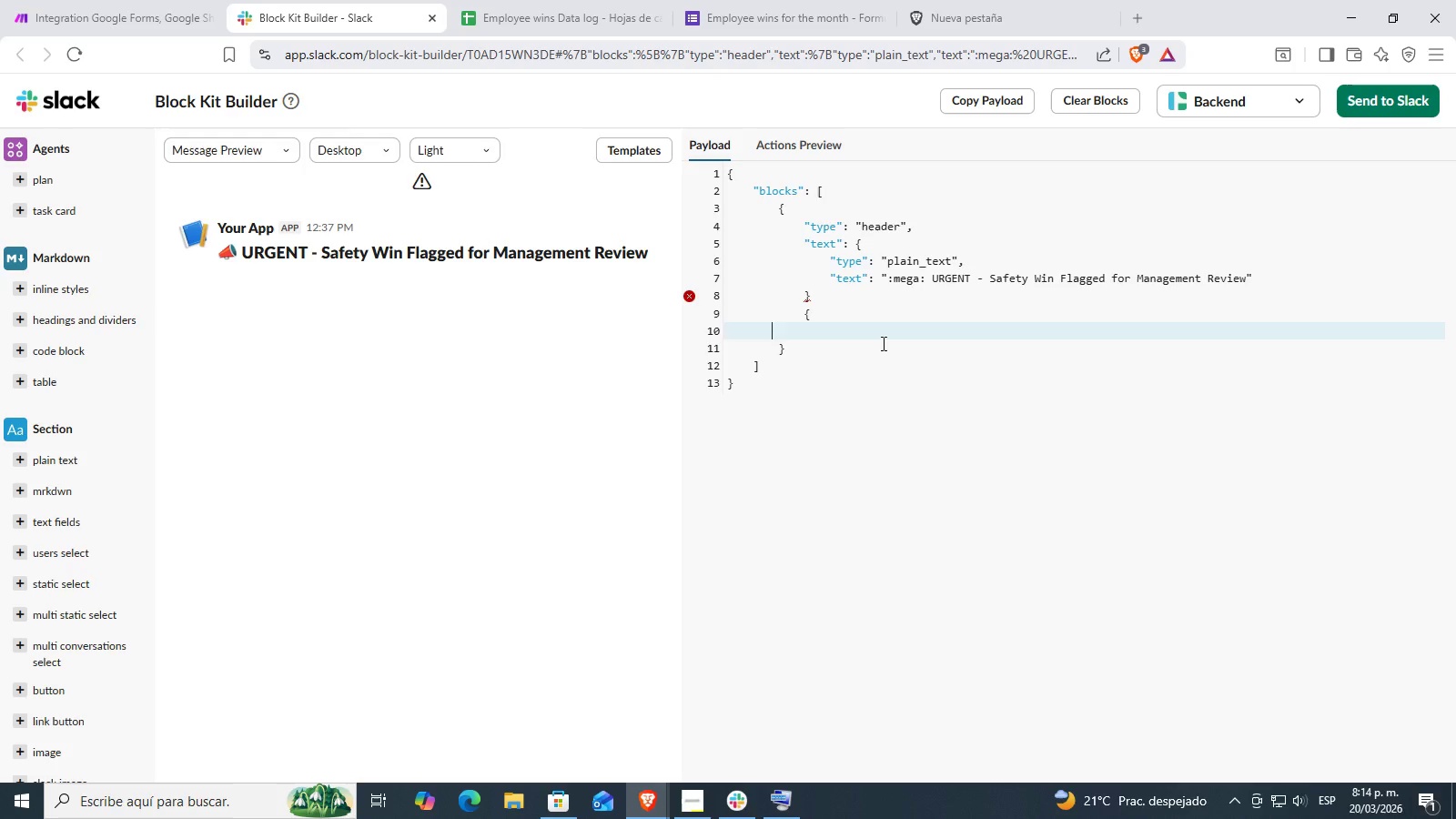 
key(Backspace)
 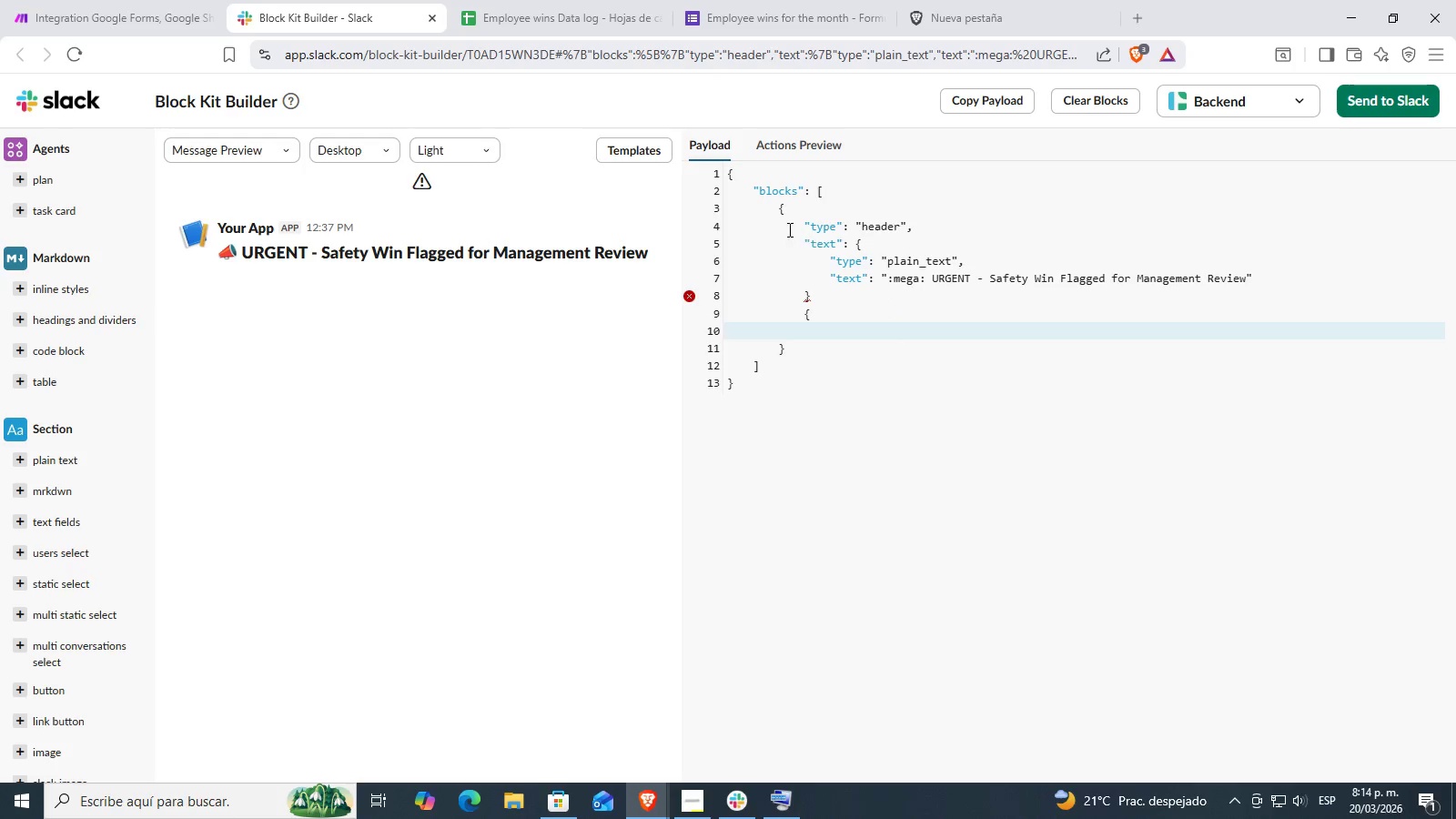 
left_click_drag(start_coordinate=[773, 206], to_coordinate=[903, 301])
 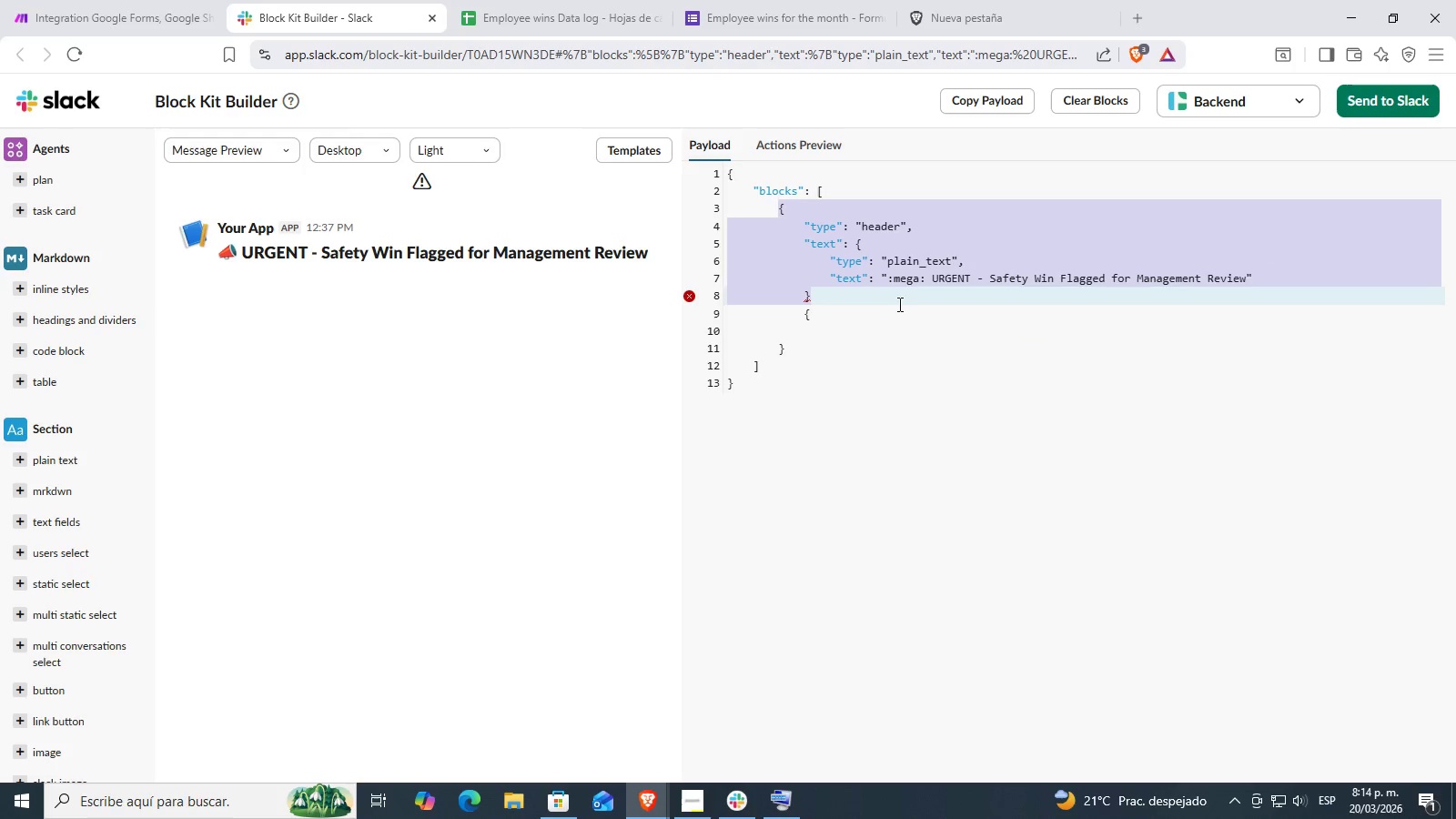 
key(Control+ControlLeft)
 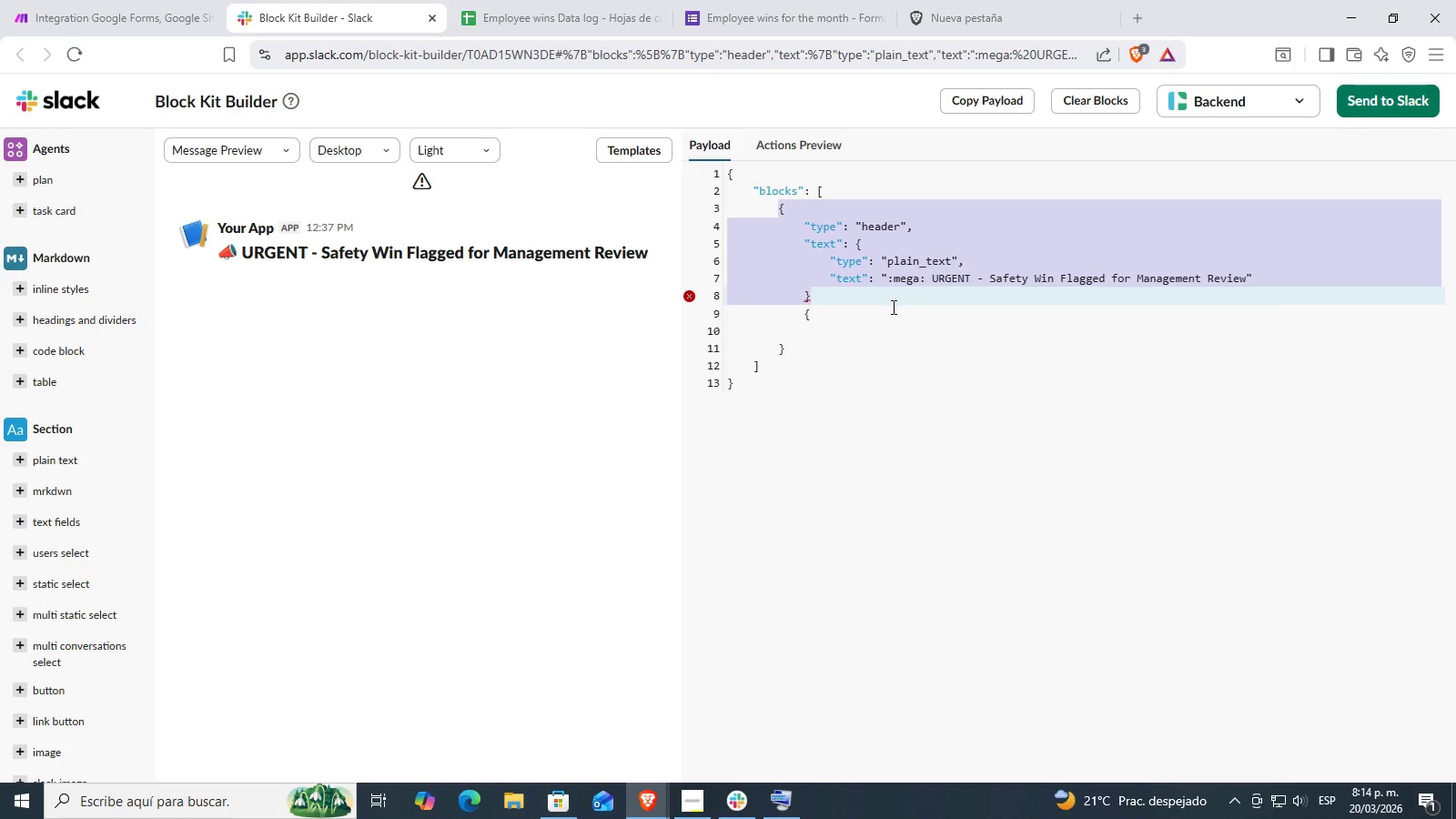 
key(Control+C)
 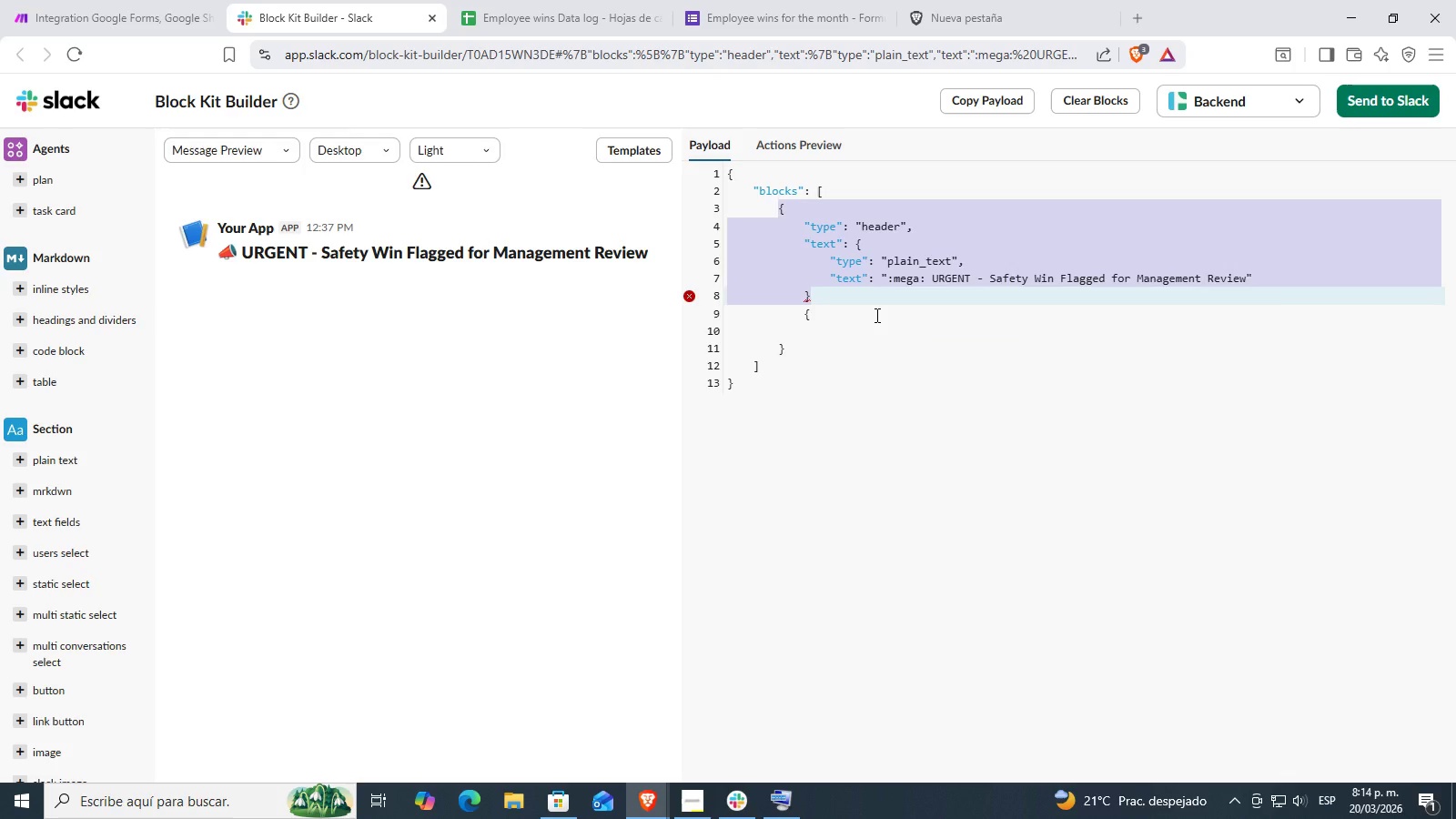 
left_click([875, 315])
 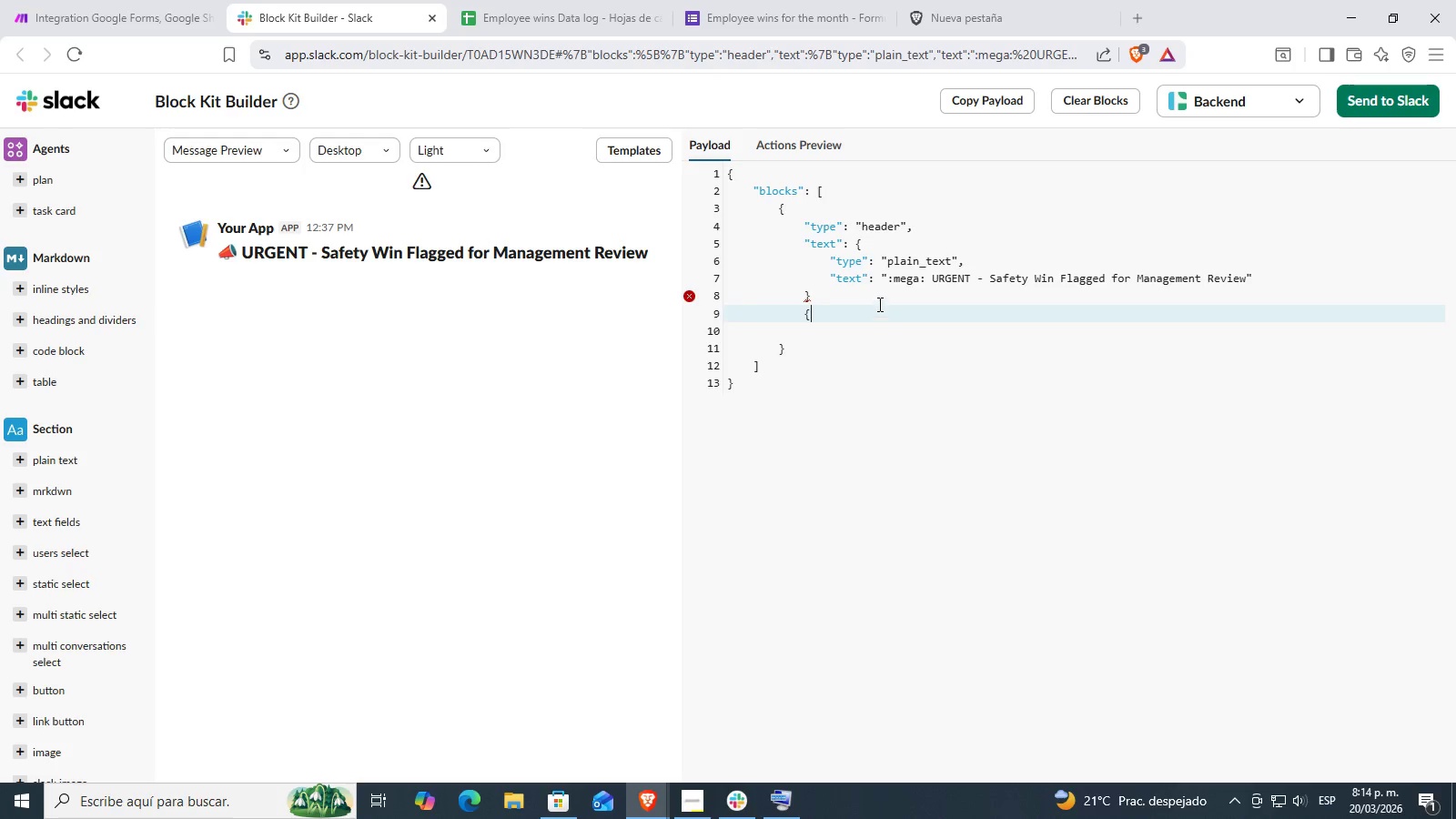 
left_click([881, 299])
 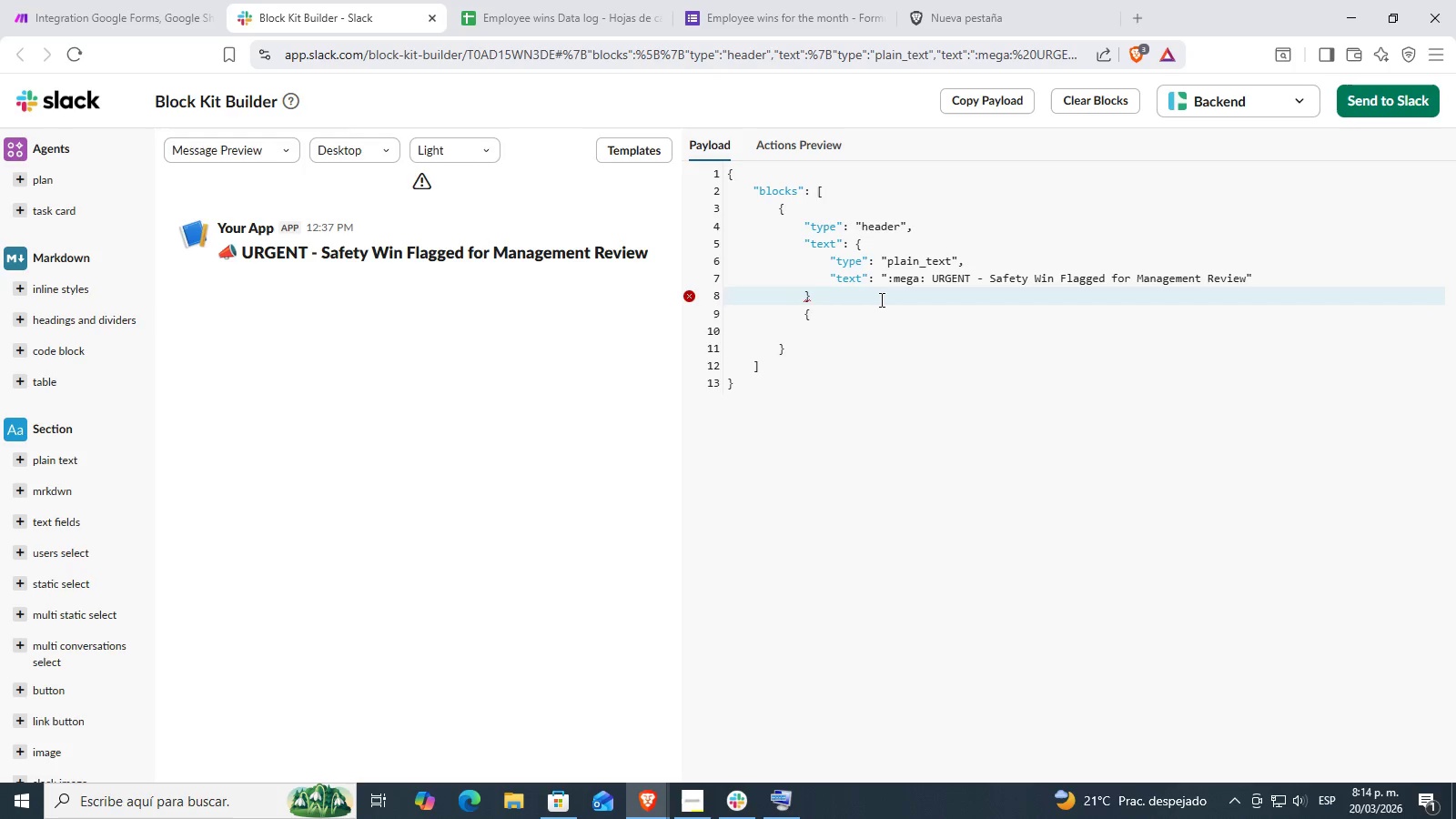 
key(ArrowDown)
 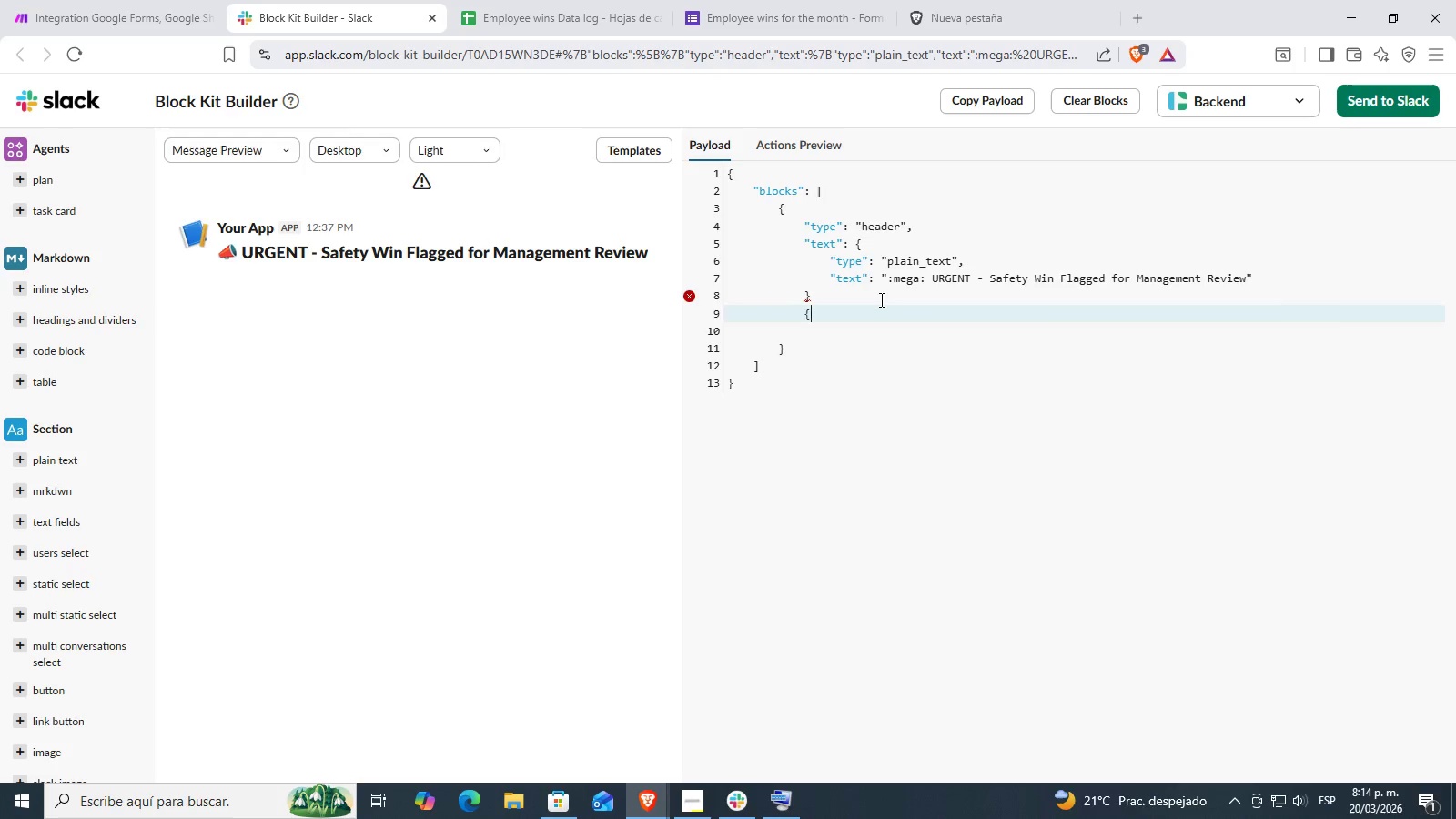 
key(ArrowDown)
 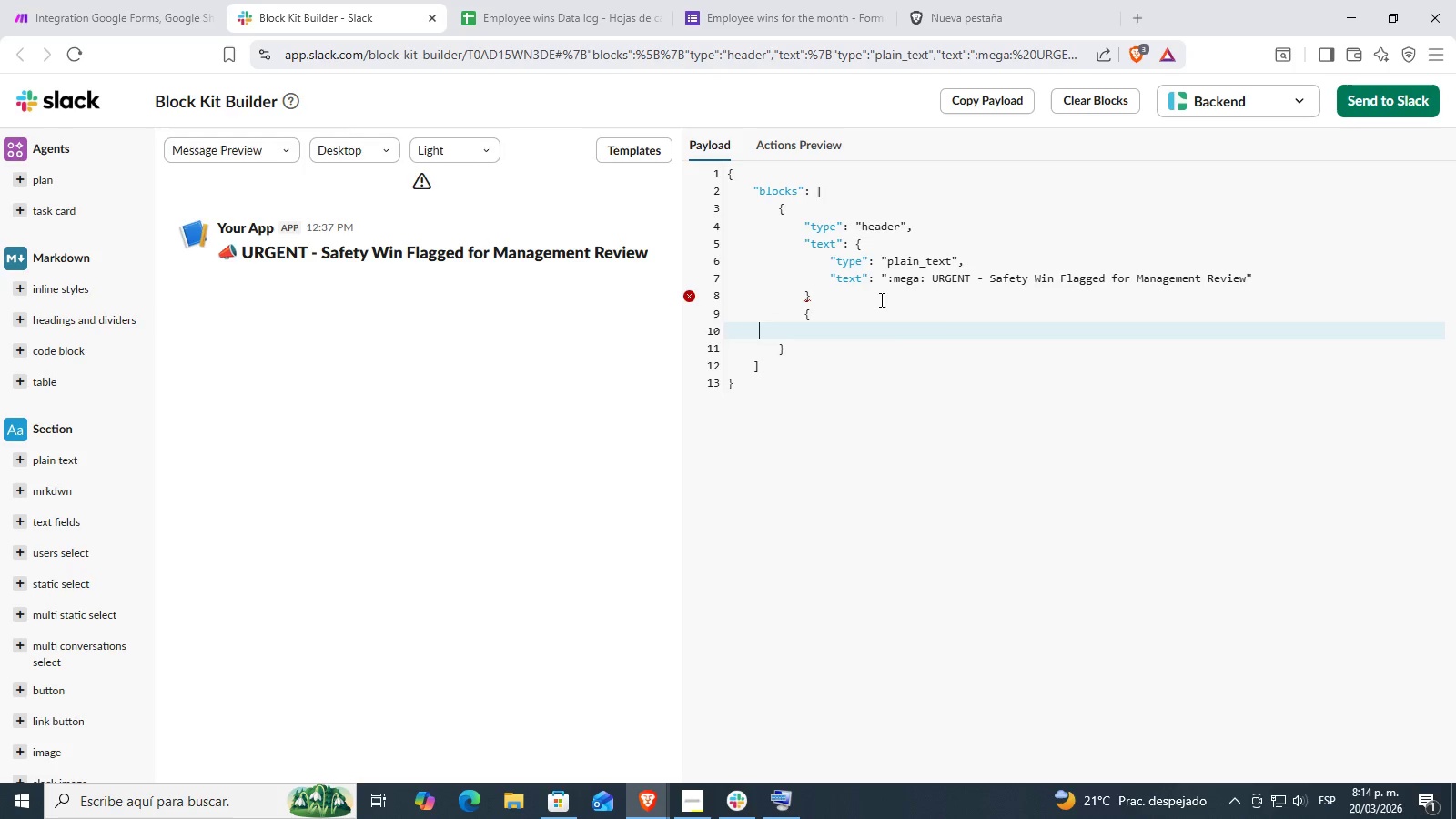 
key(Backspace)
 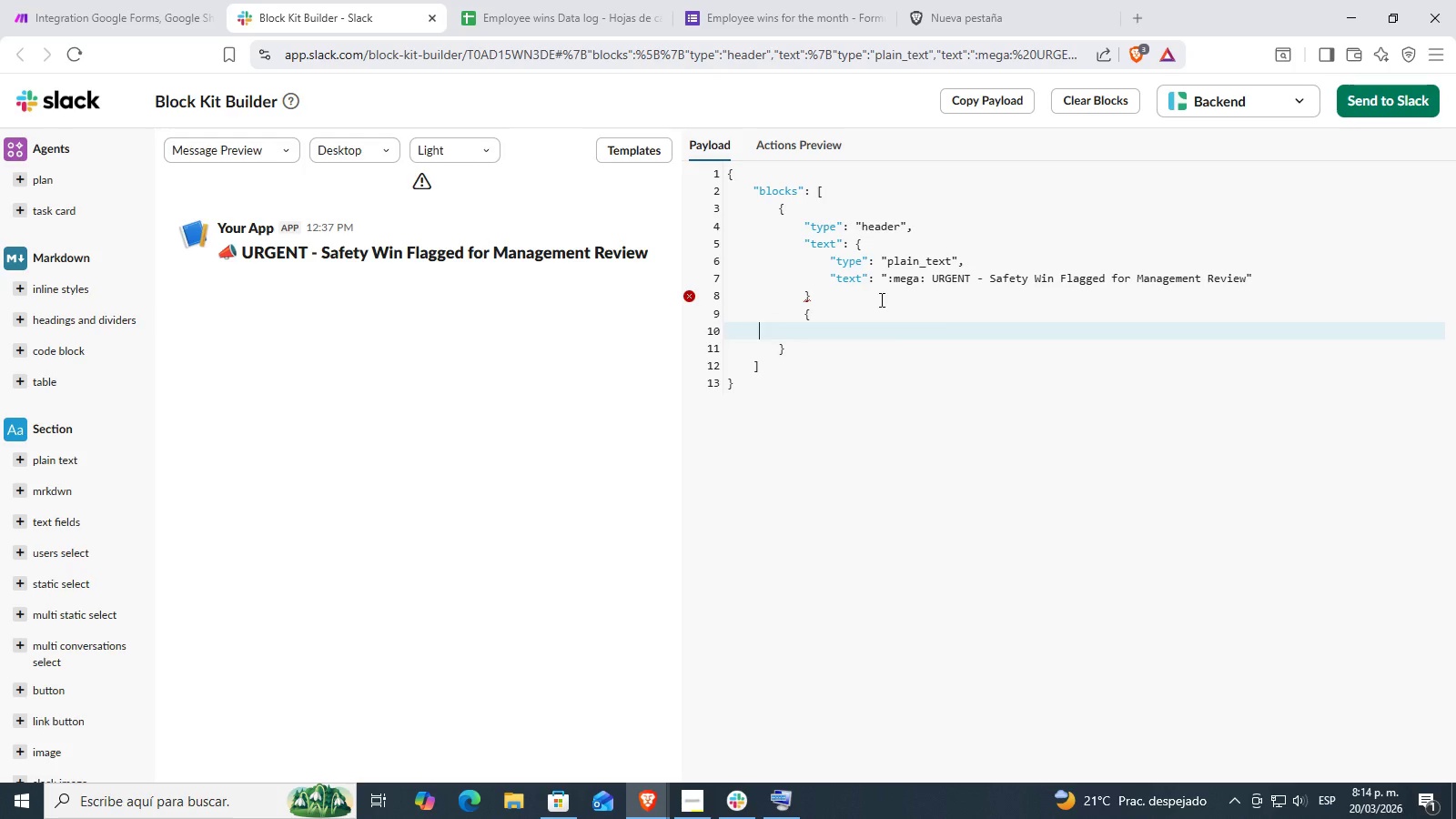 
key(Backspace)
 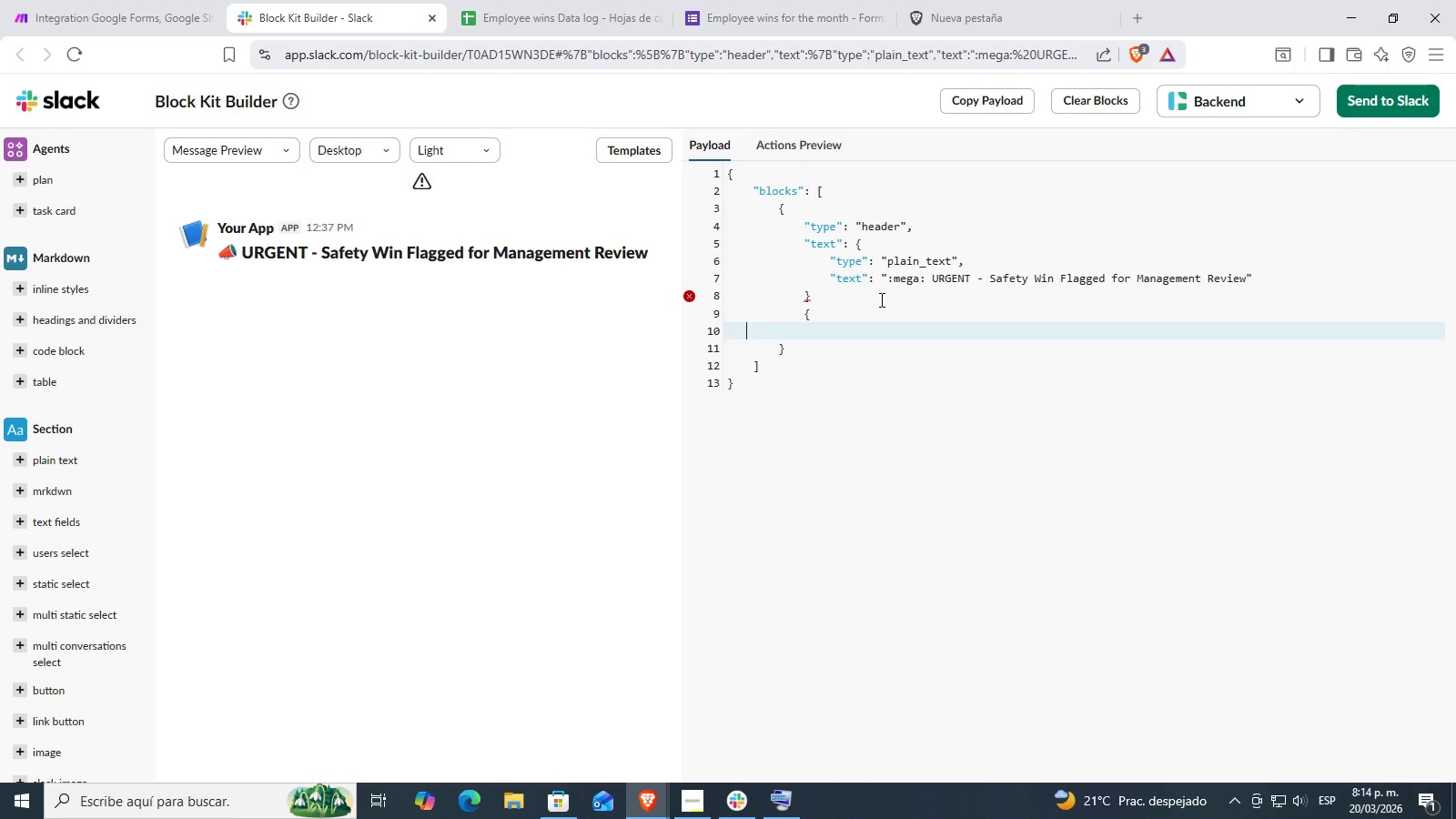 
key(Backspace)
 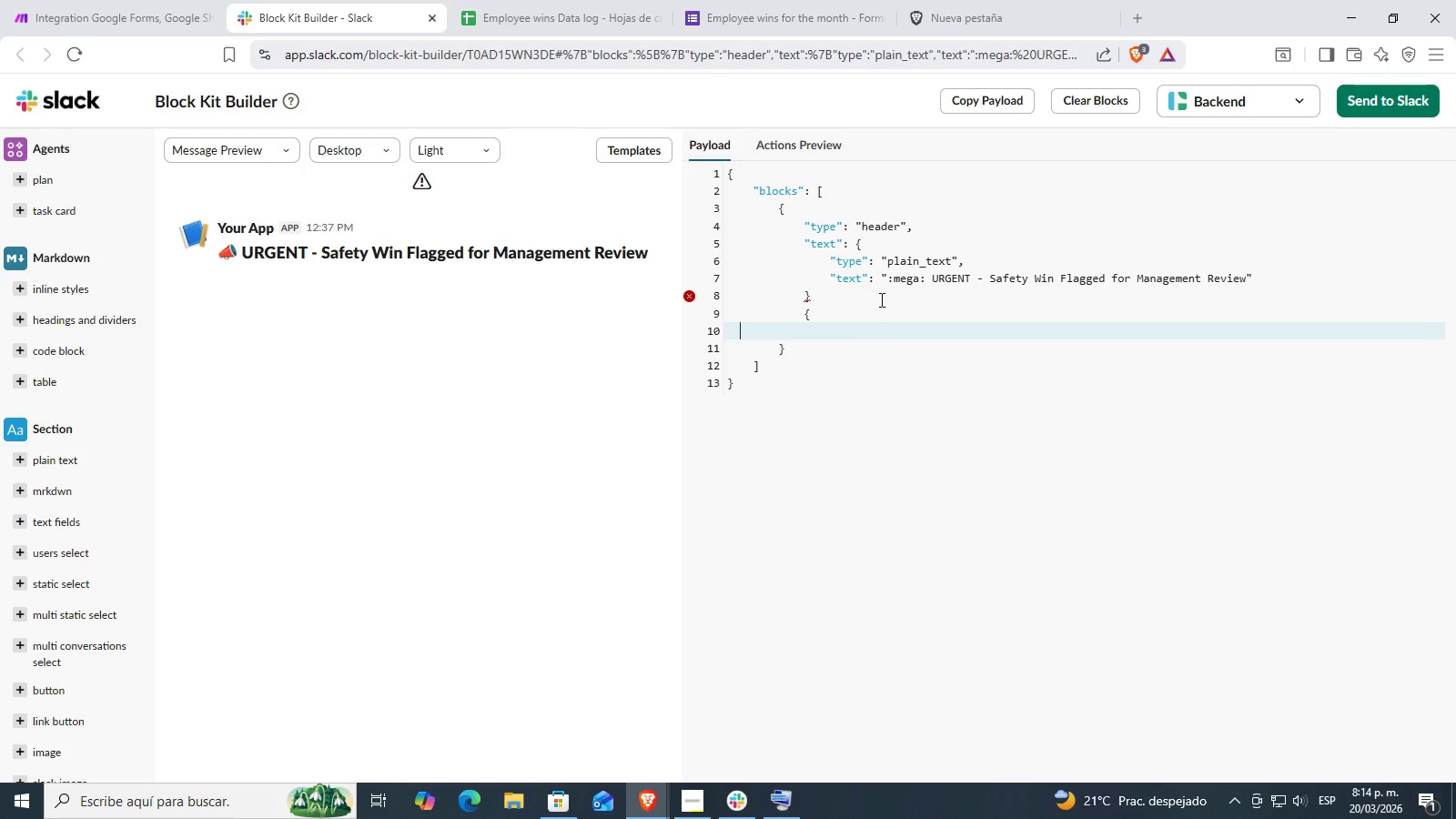 
key(Backspace)
 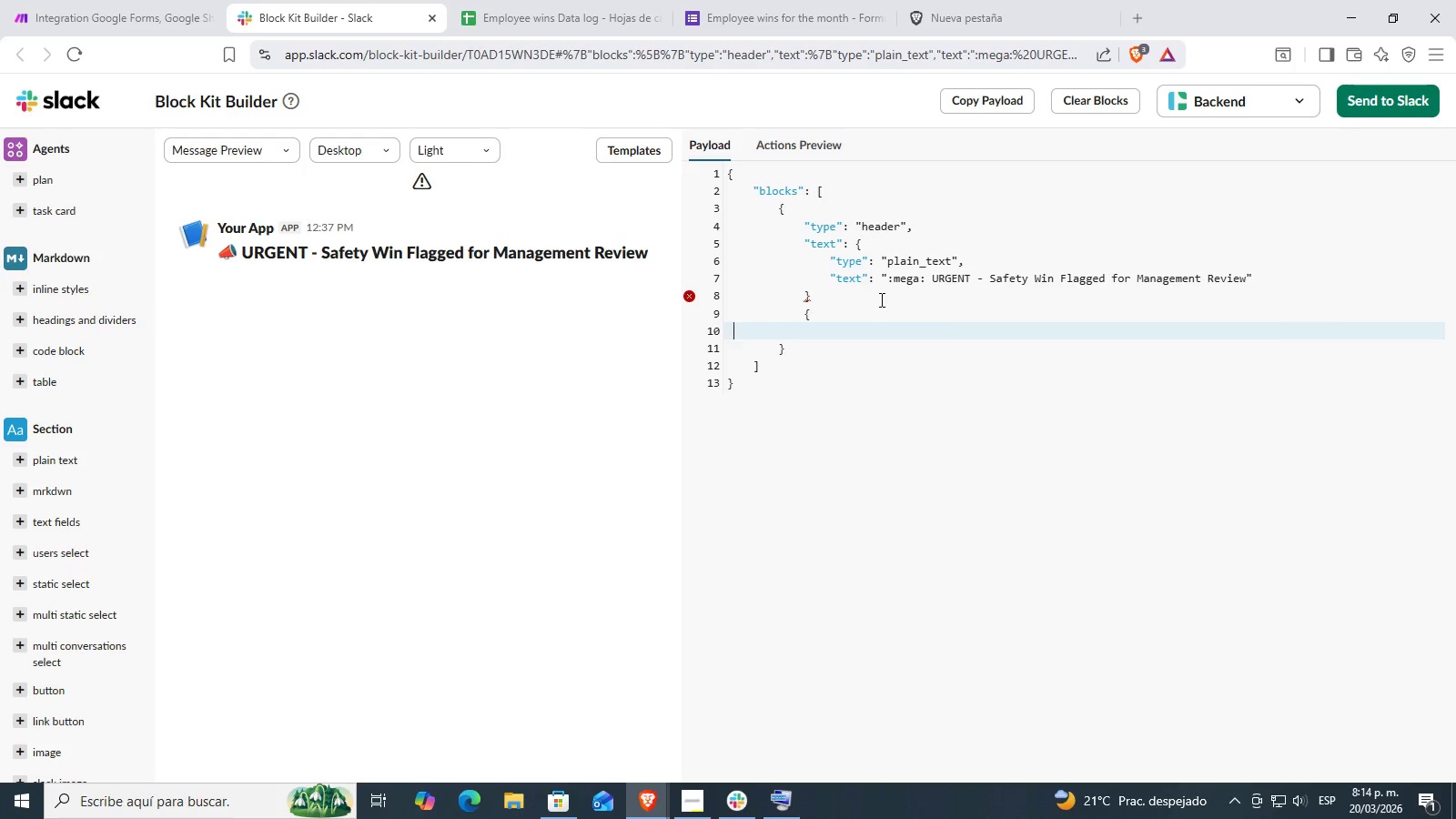 
key(Backspace)
 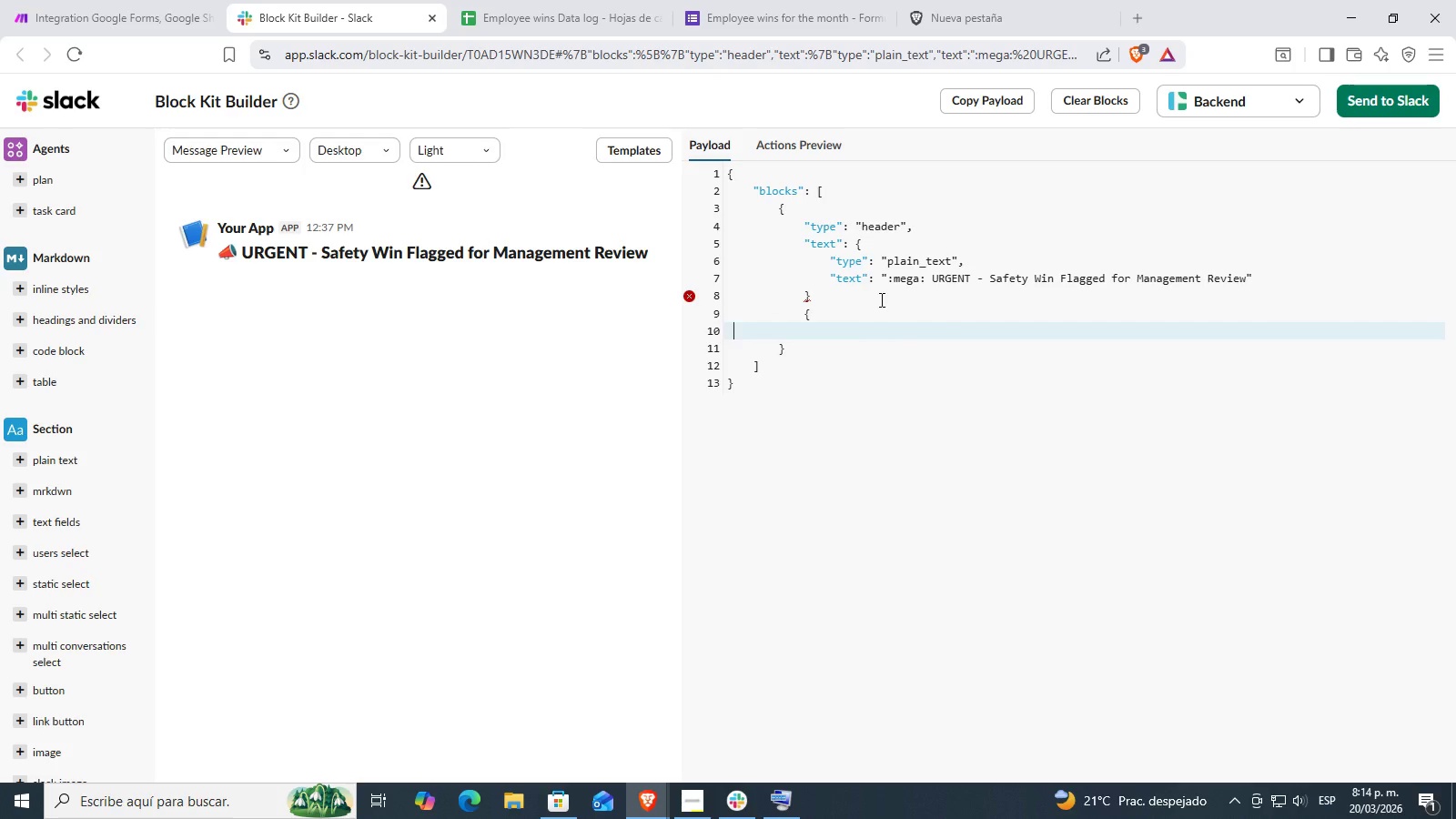 
key(Backspace)
 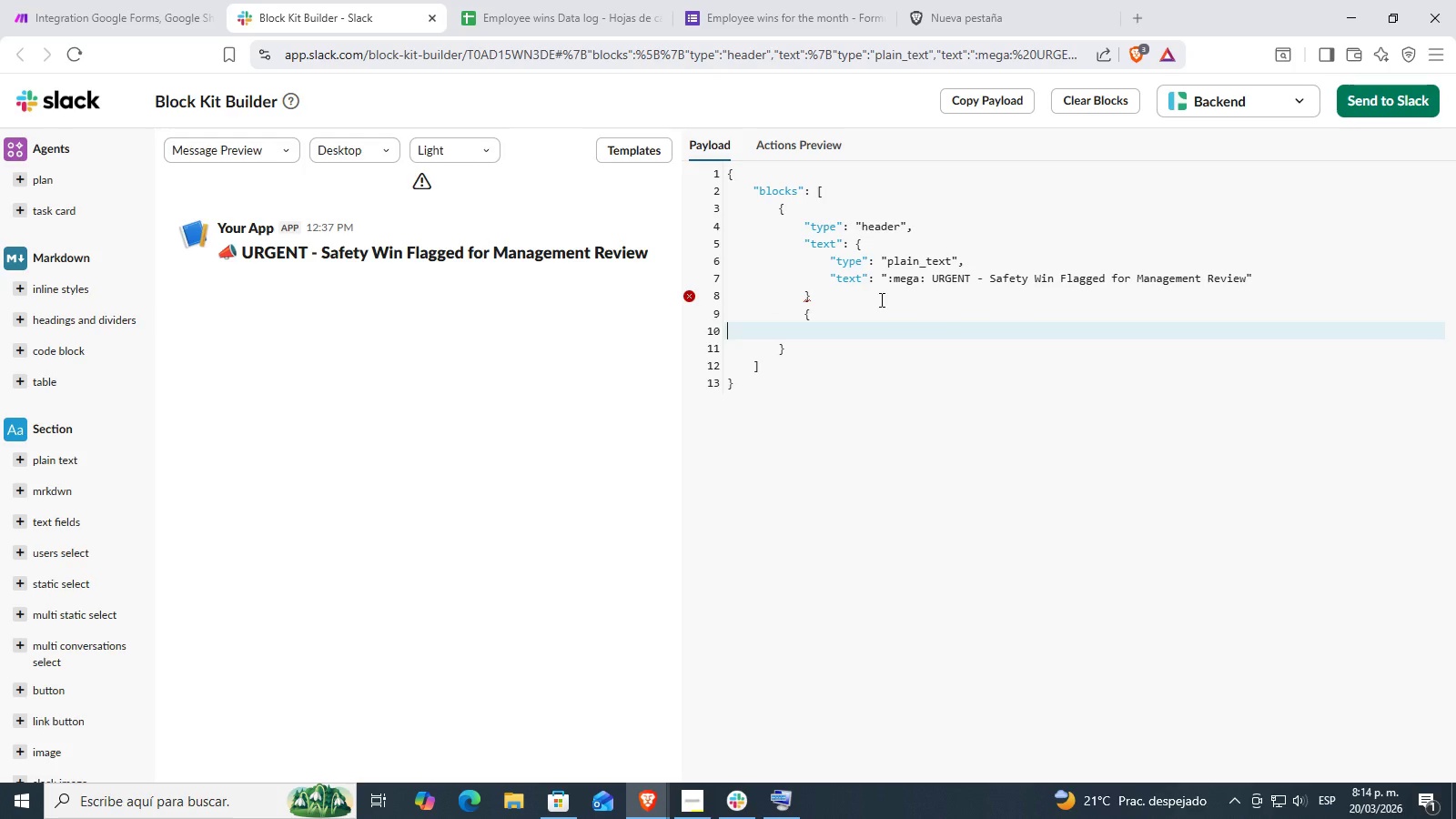 
key(Backspace)
 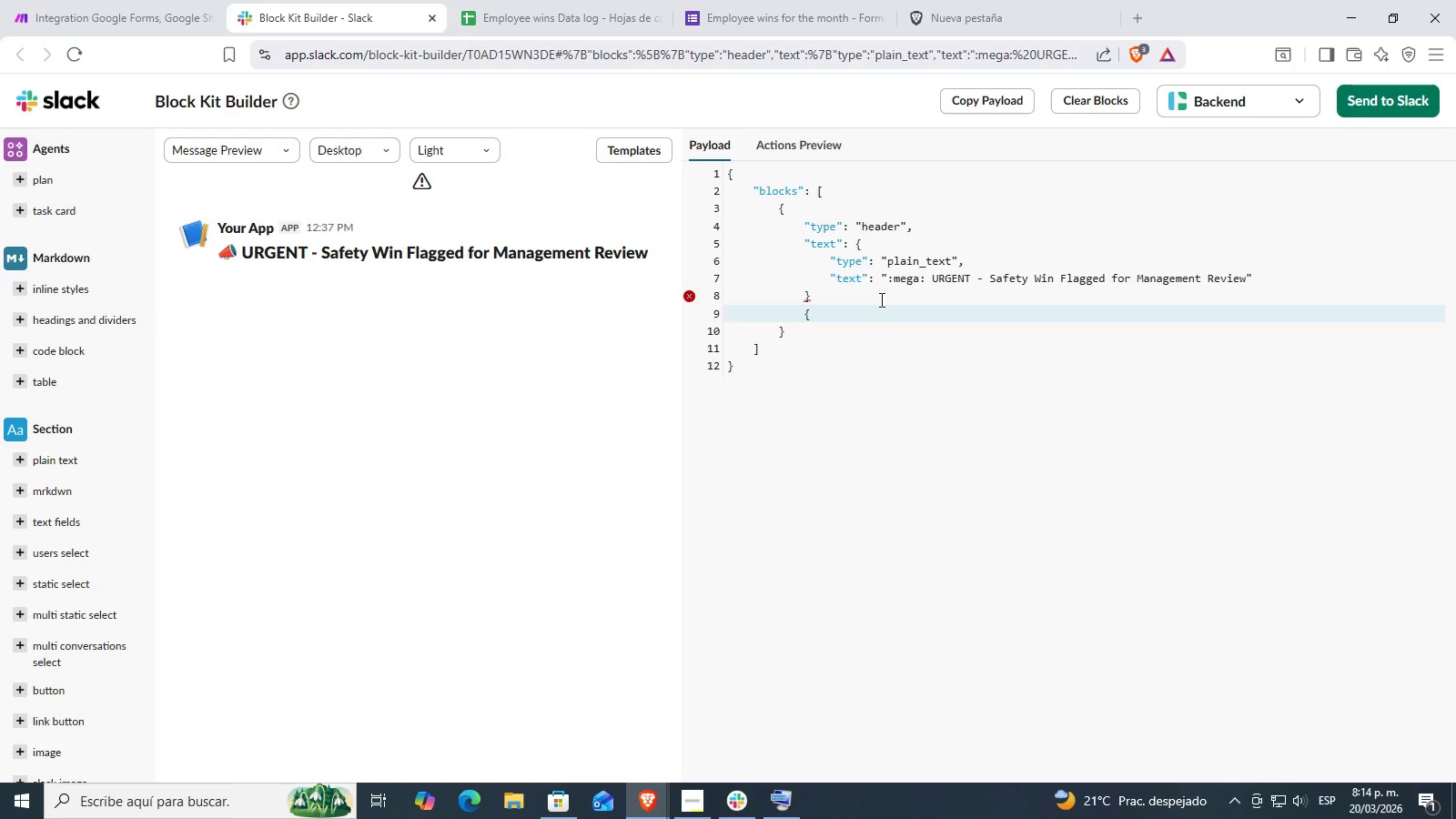 
left_click([878, 299])
 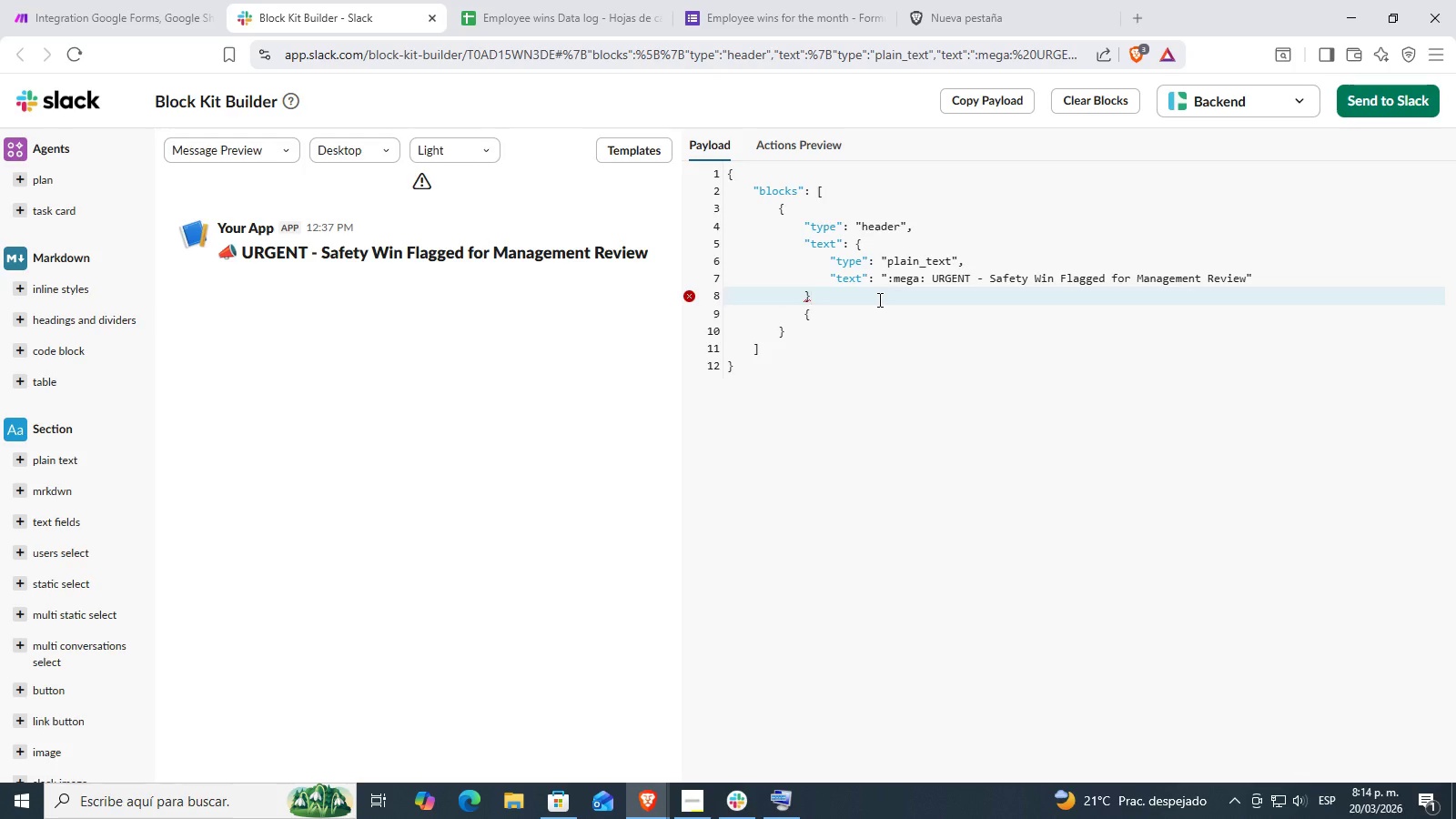 
key(Backspace)
 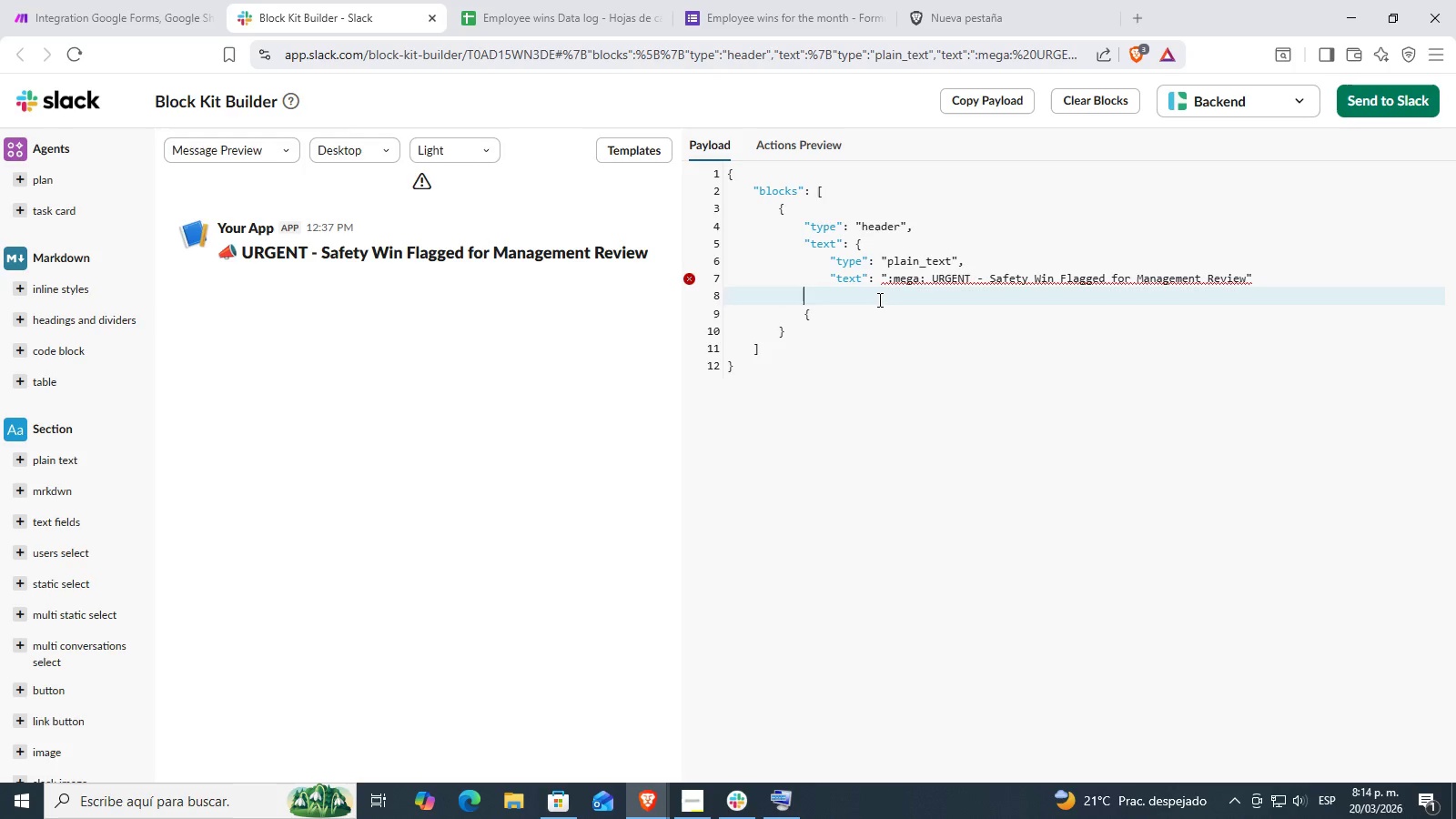 
key(Control+Z)
 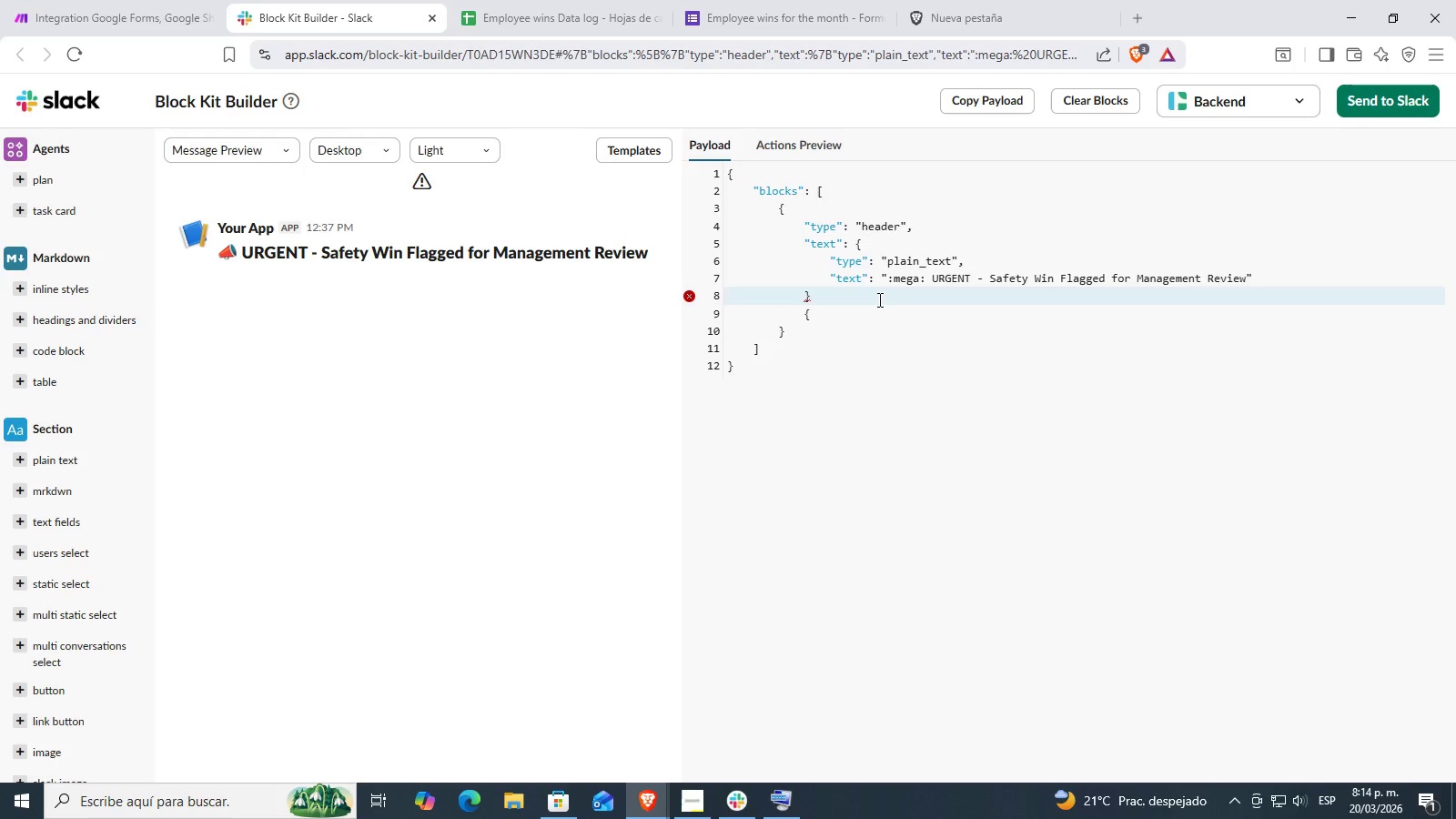 
key(Enter)
 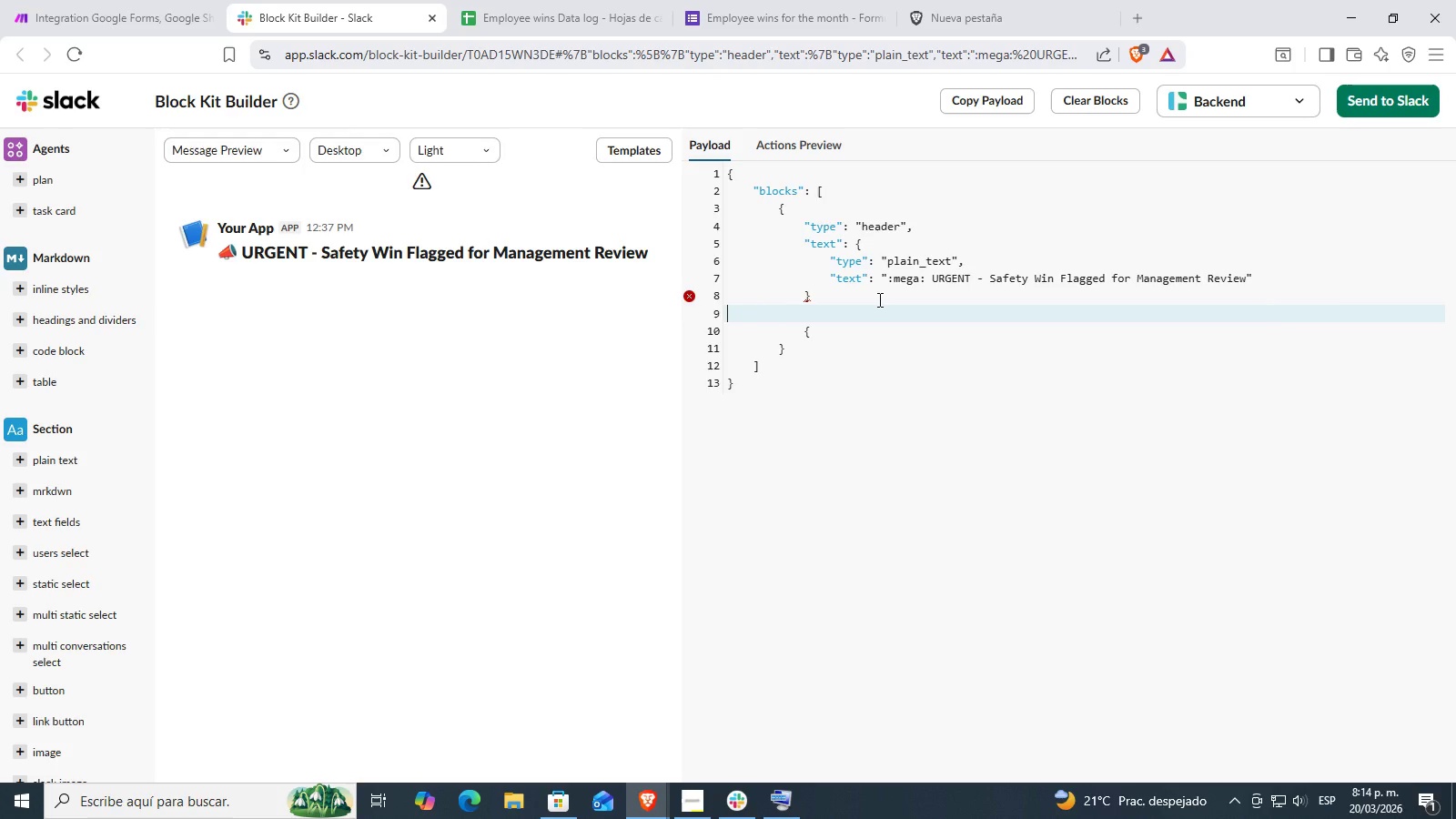 
key(Control+ControlLeft)
 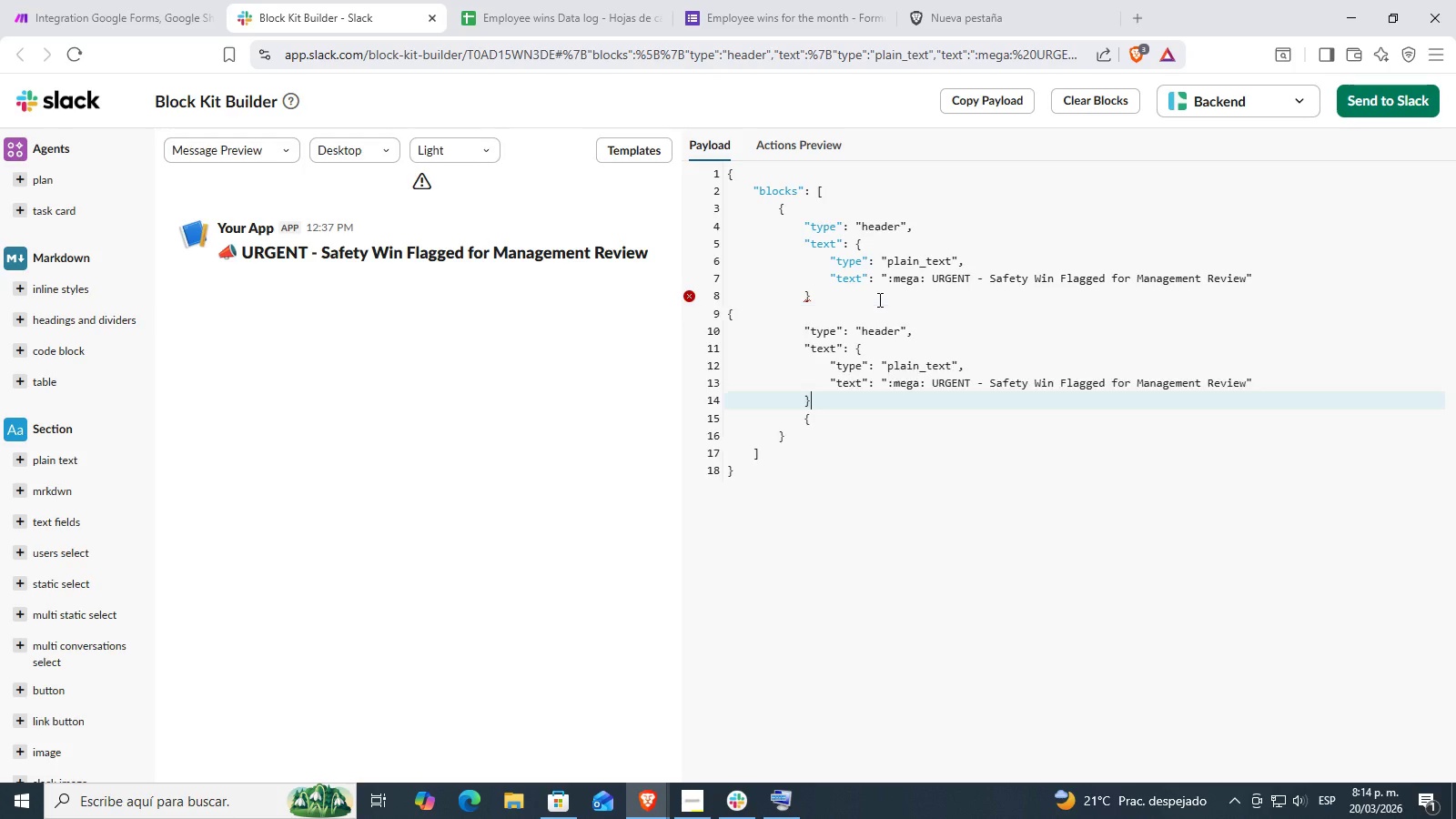 
key(Control+V)
 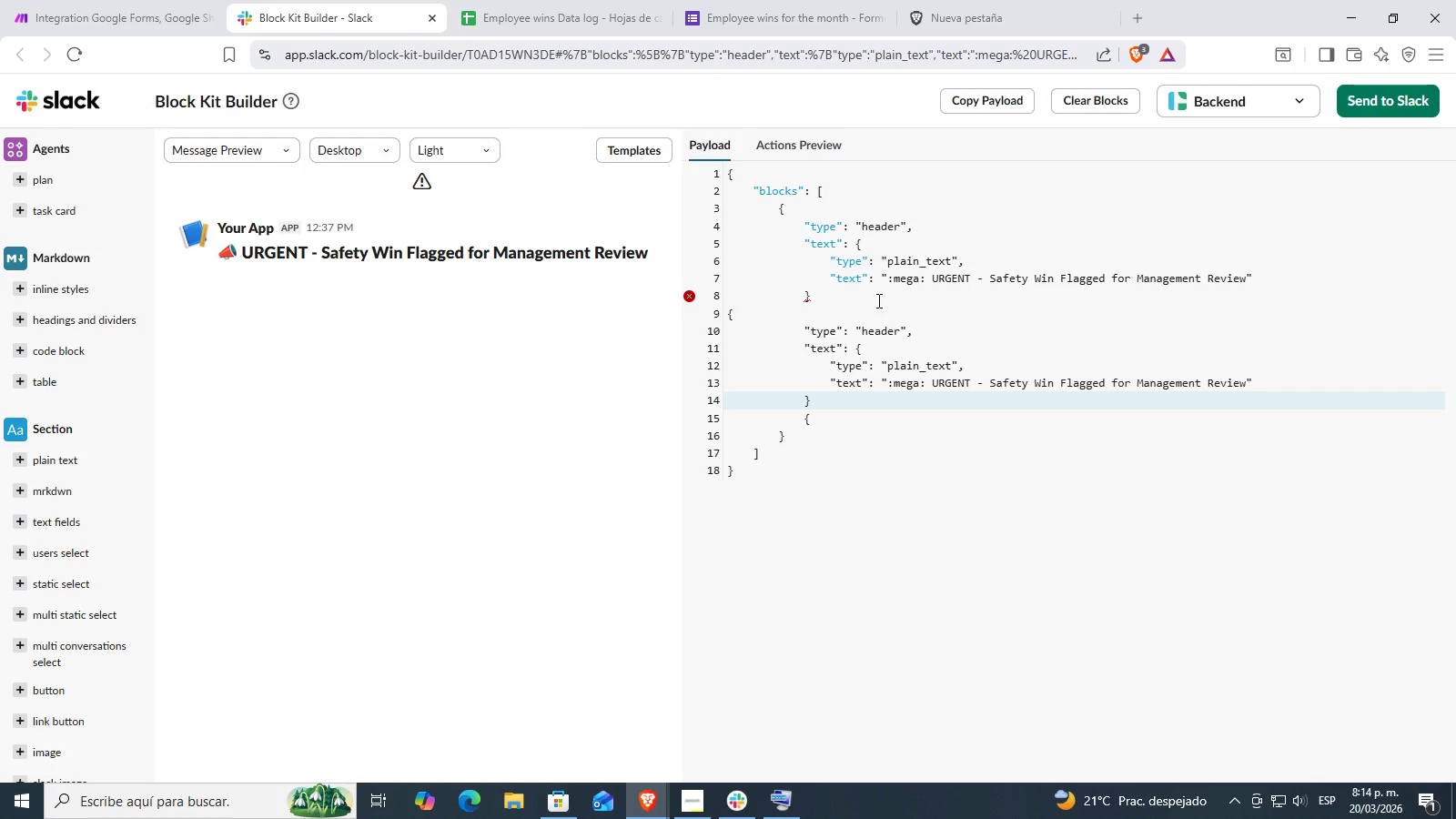 
left_click([876, 300])
 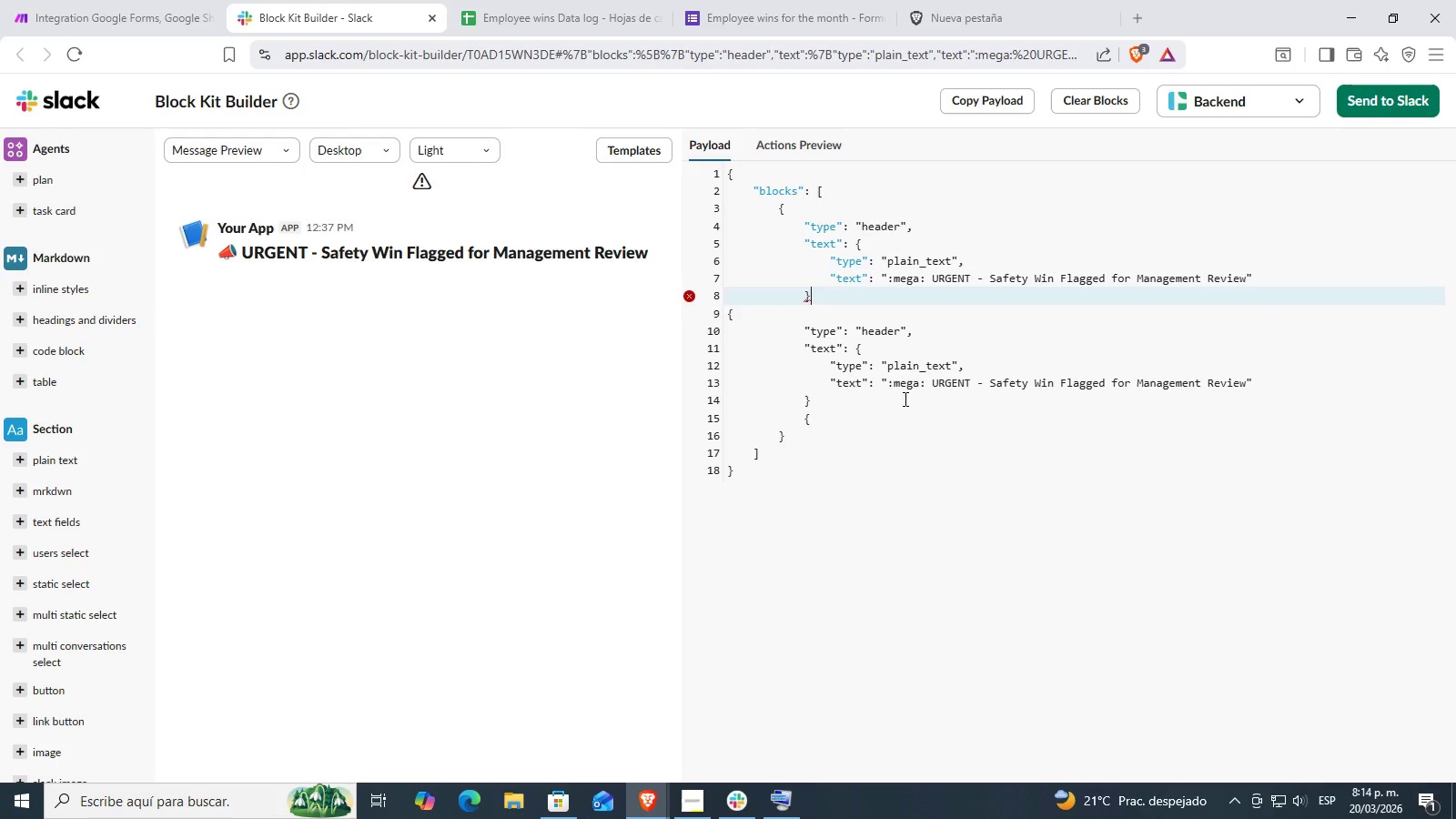 
key(Control+Z)
 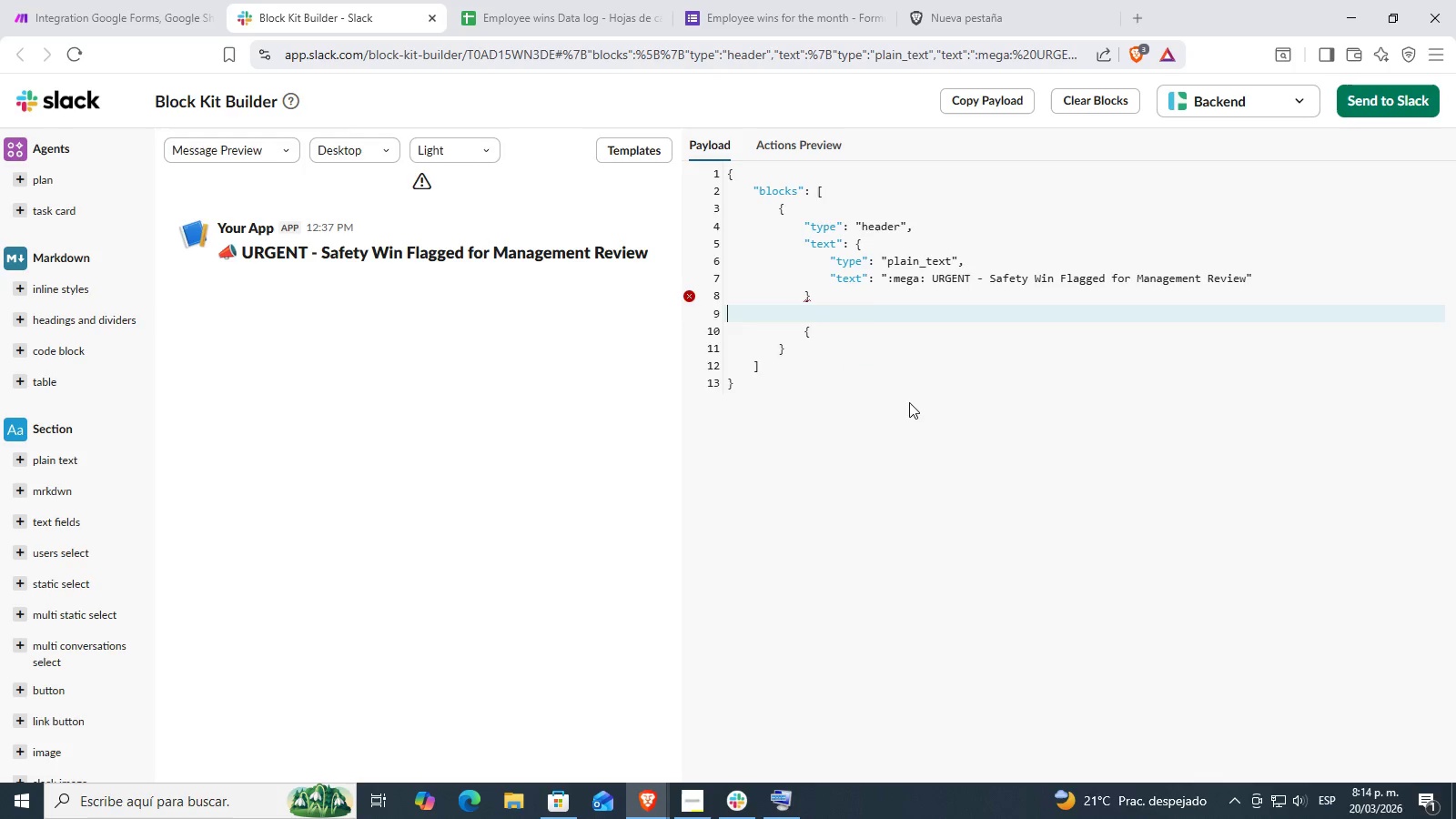 
key(Control+Z)
 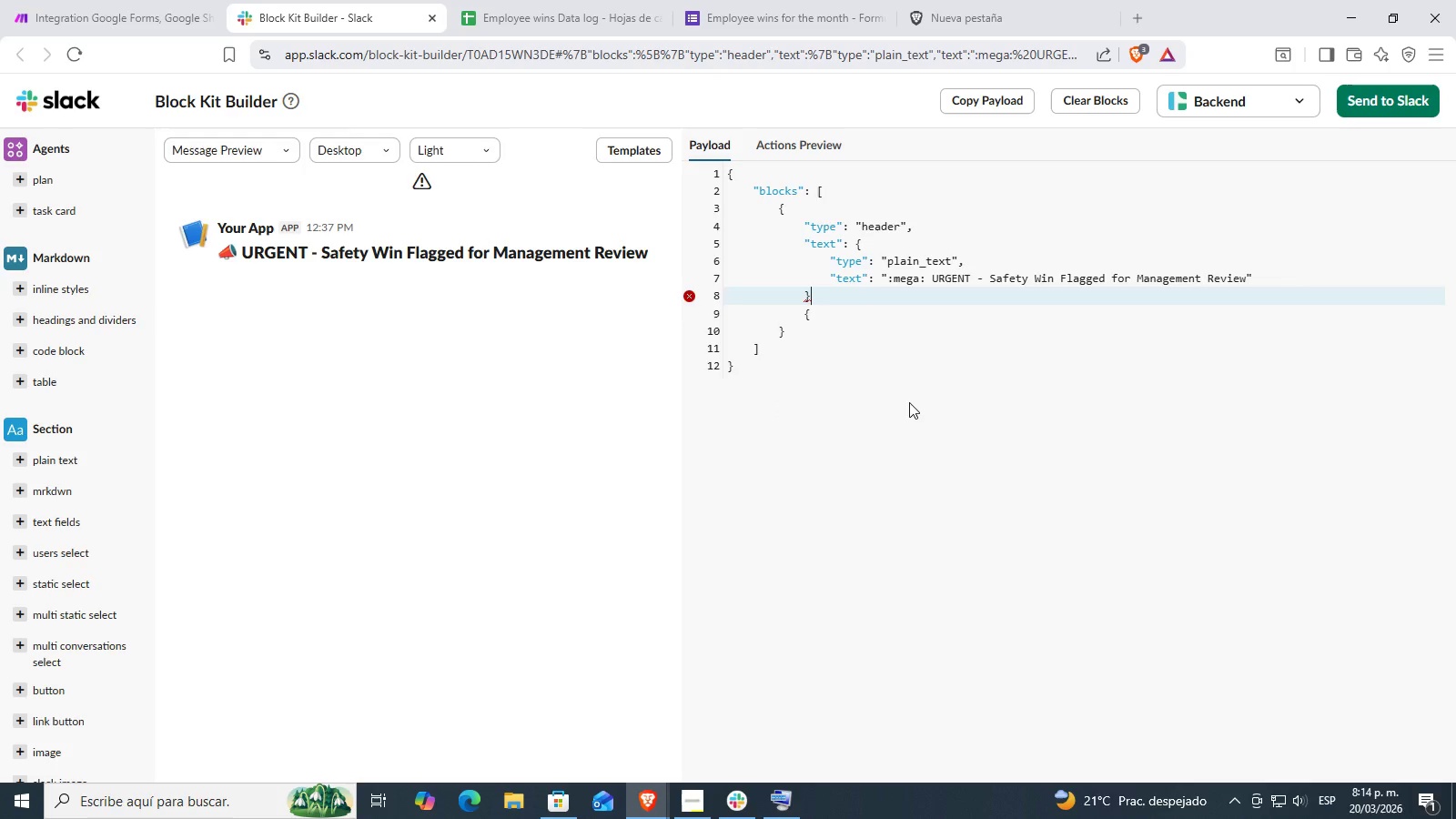 
key(Control+ControlLeft)
 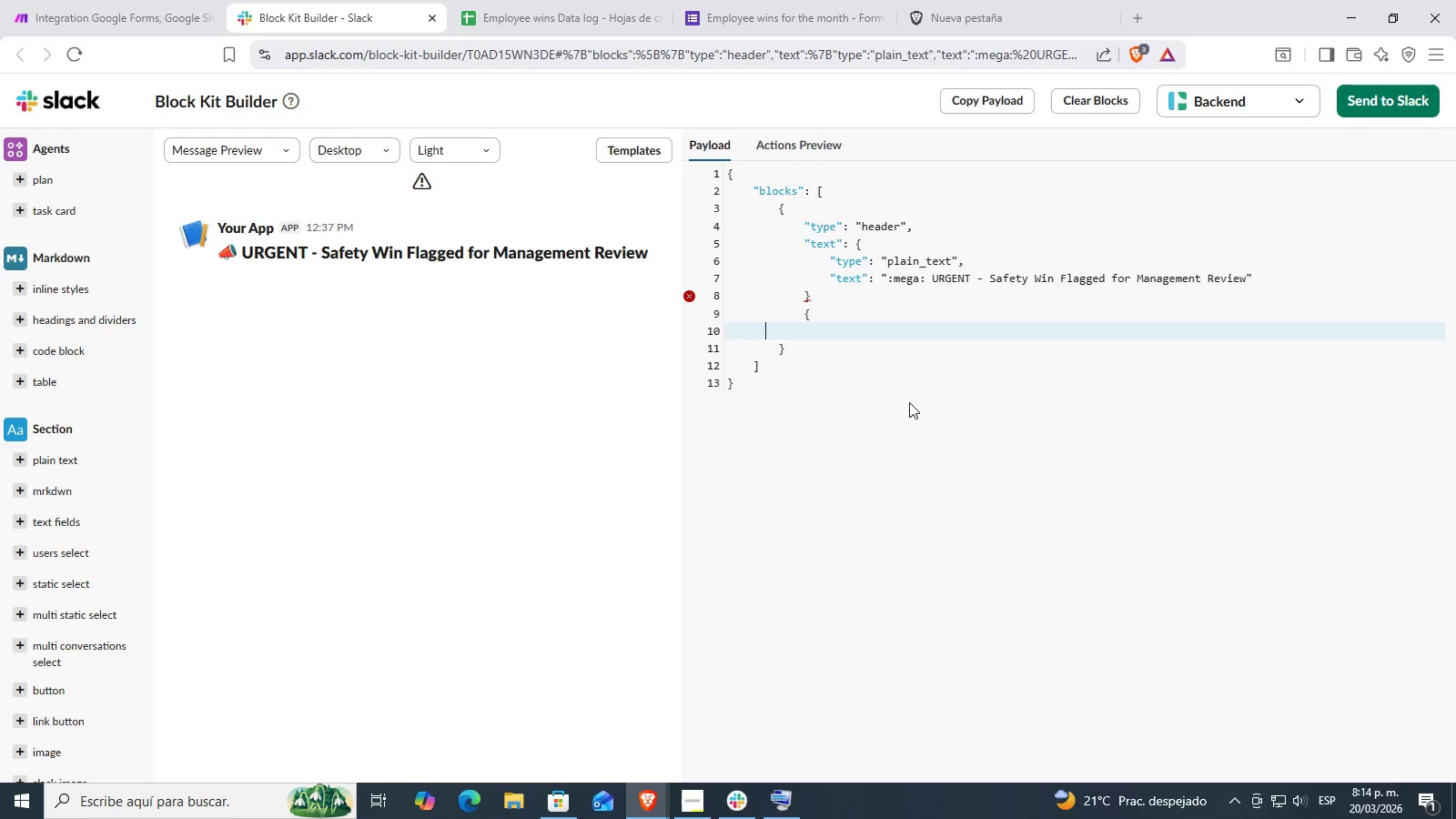 
key(Control+Z)
 